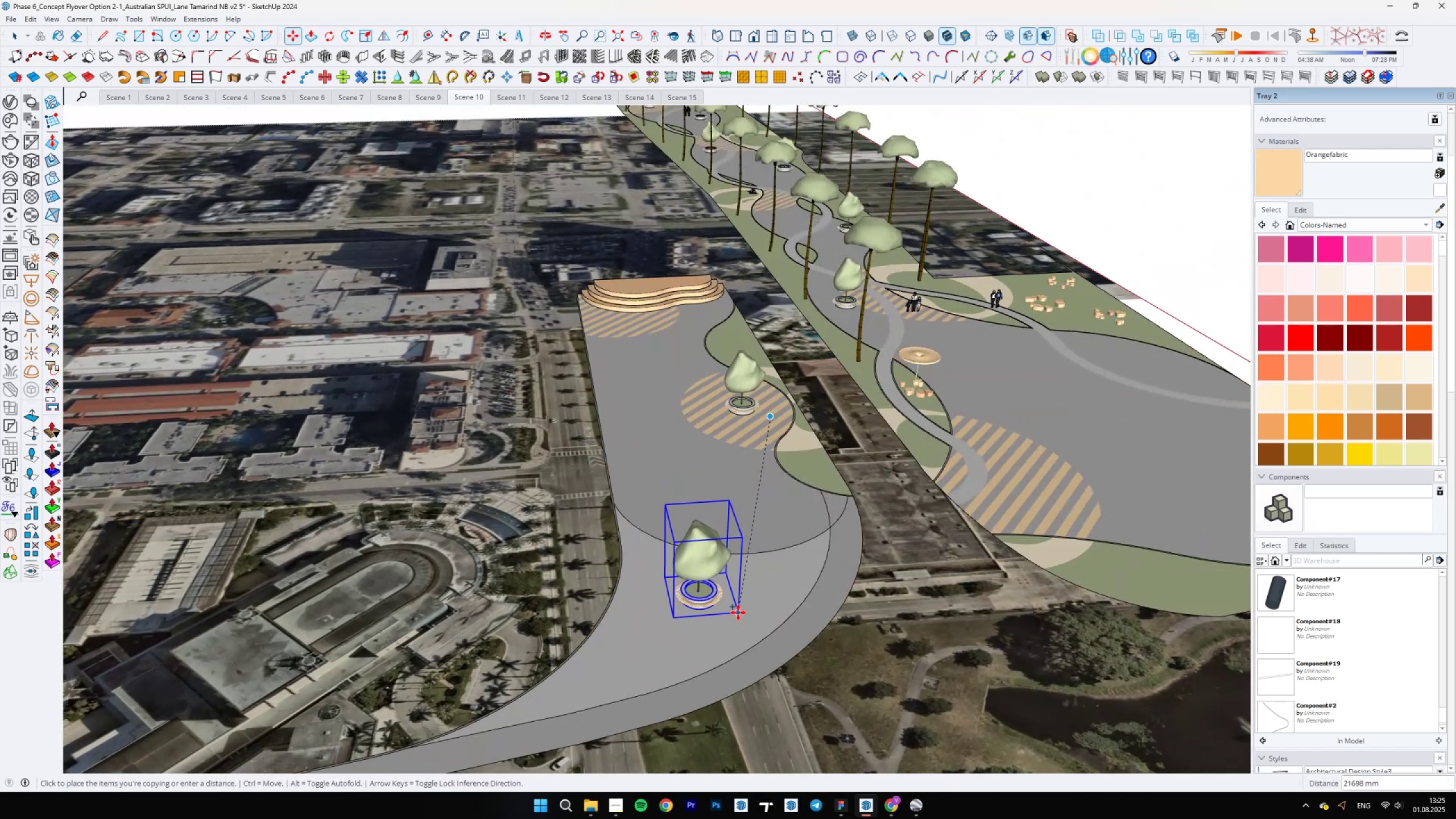 
key(Backslash)
 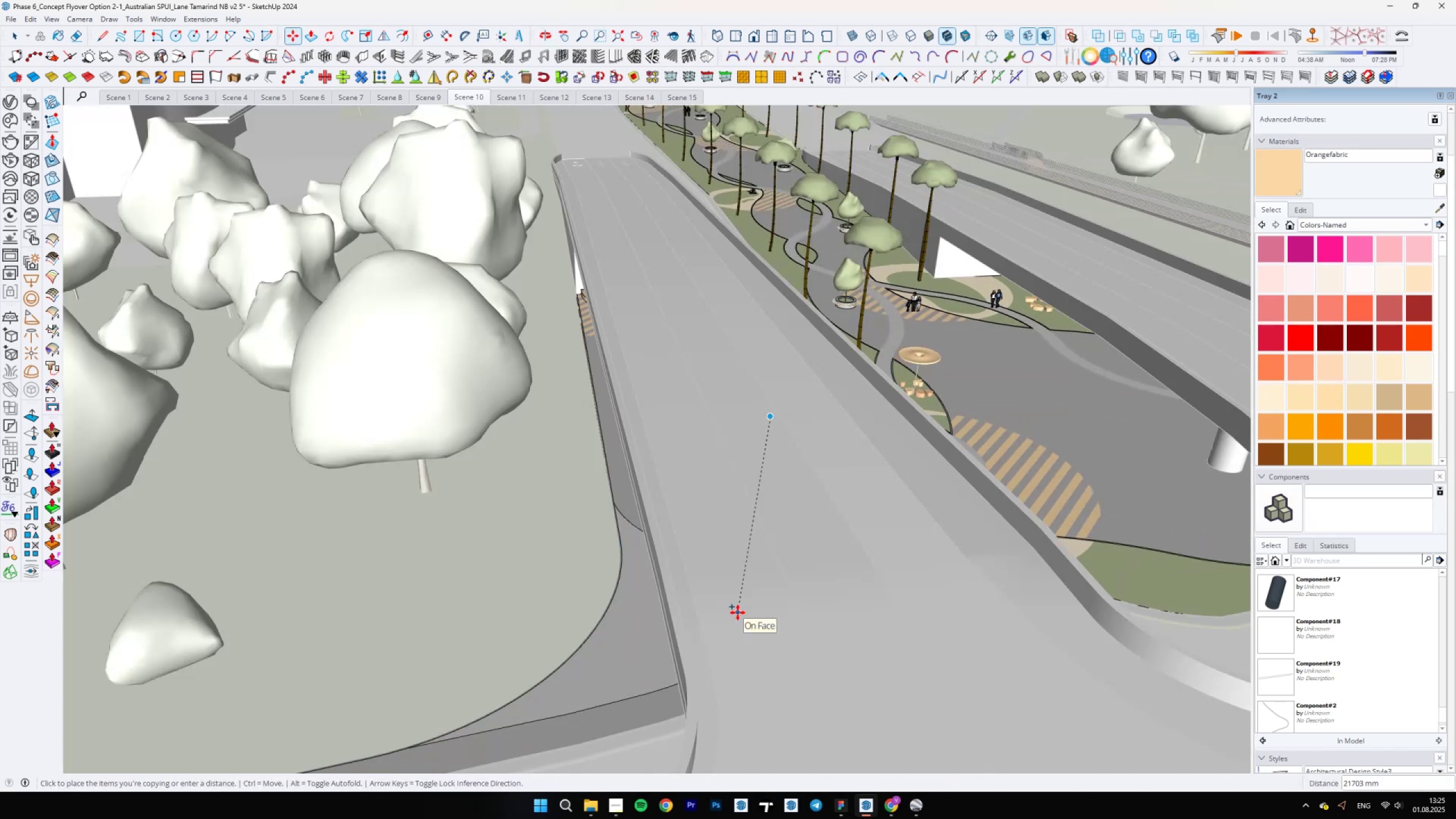 
key(Backslash)
 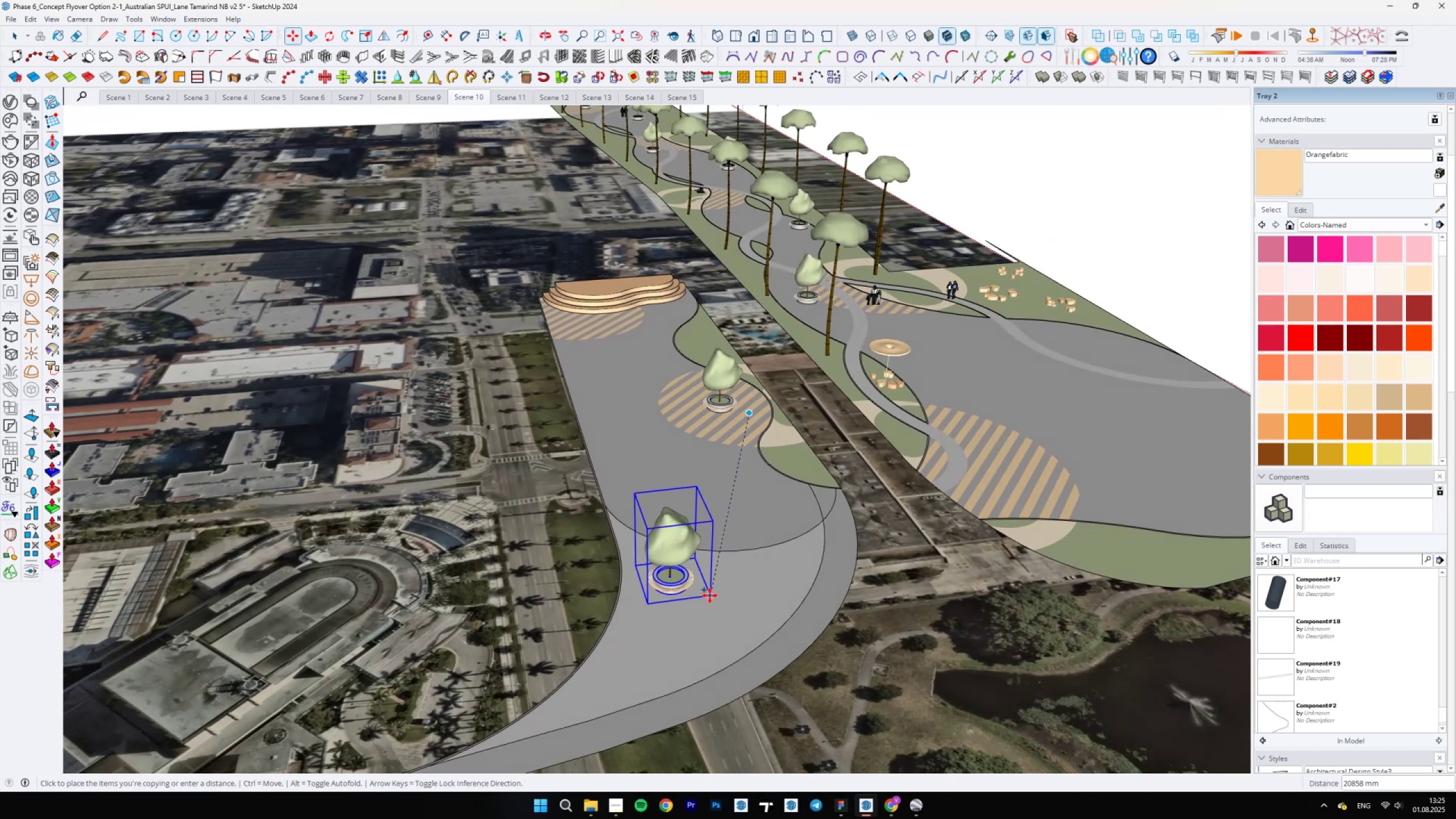 
left_click([702, 588])
 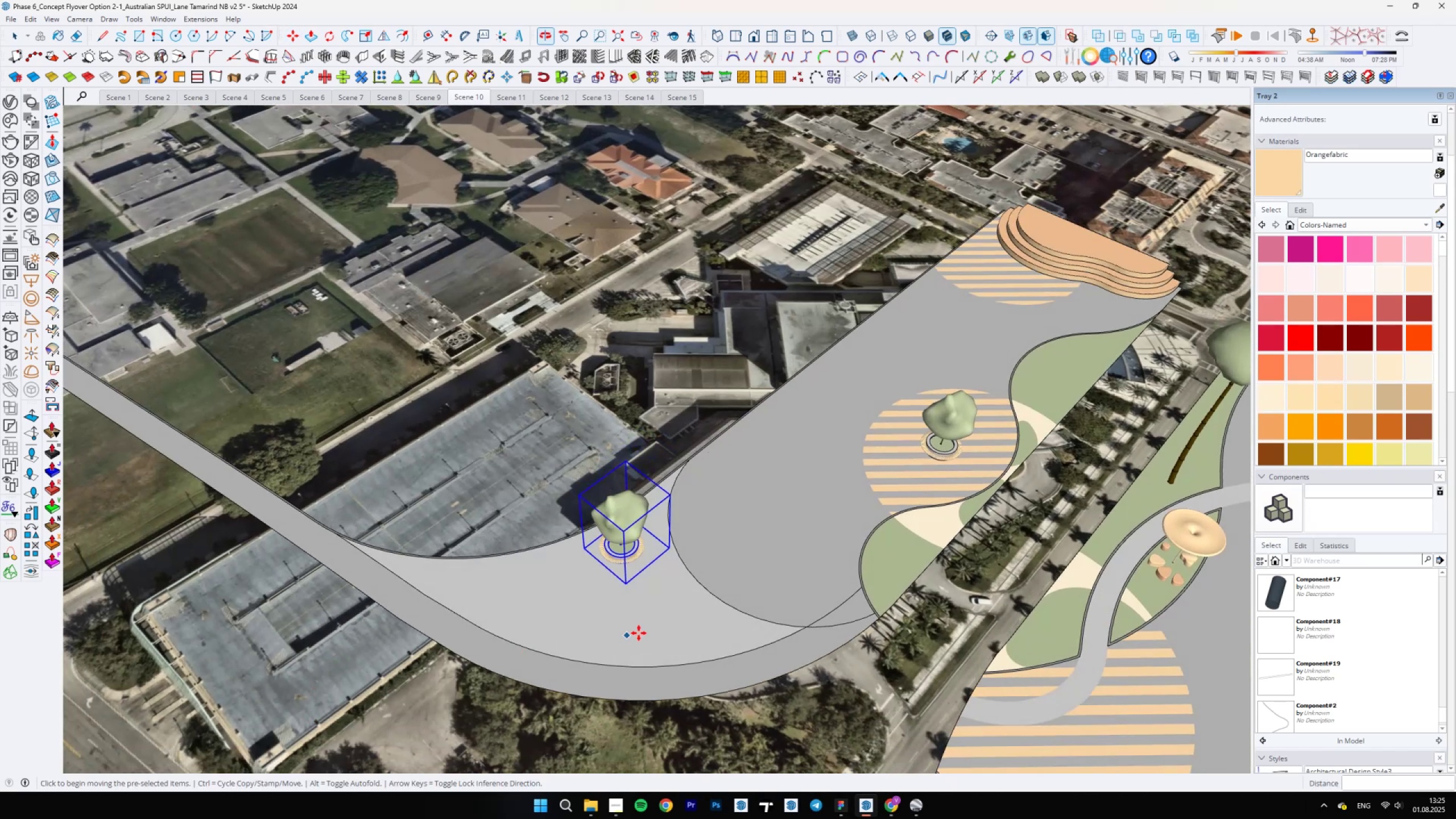 
key(Control+ControlLeft)
 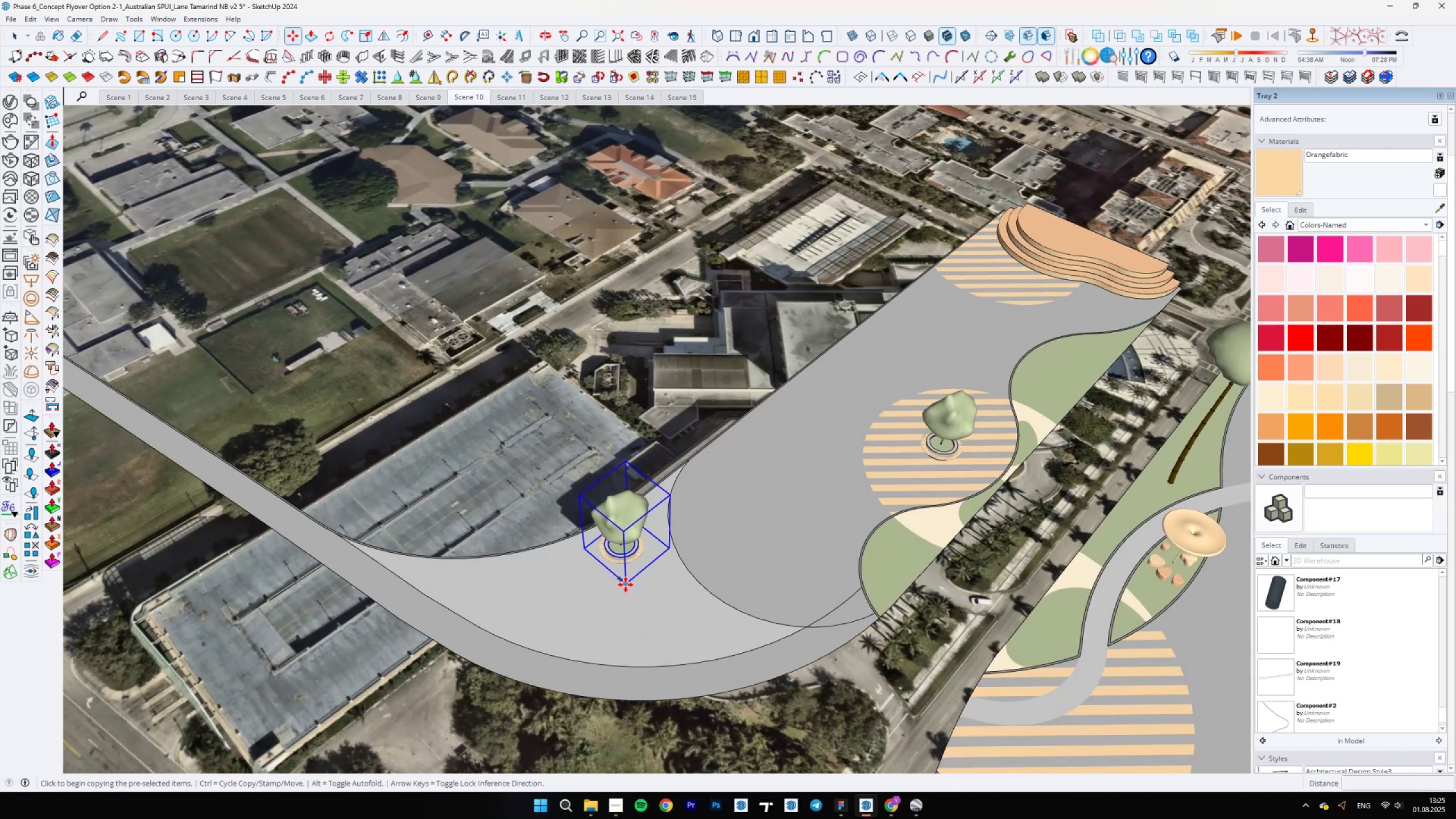 
hold_key(key=ShiftLeft, duration=0.42)
 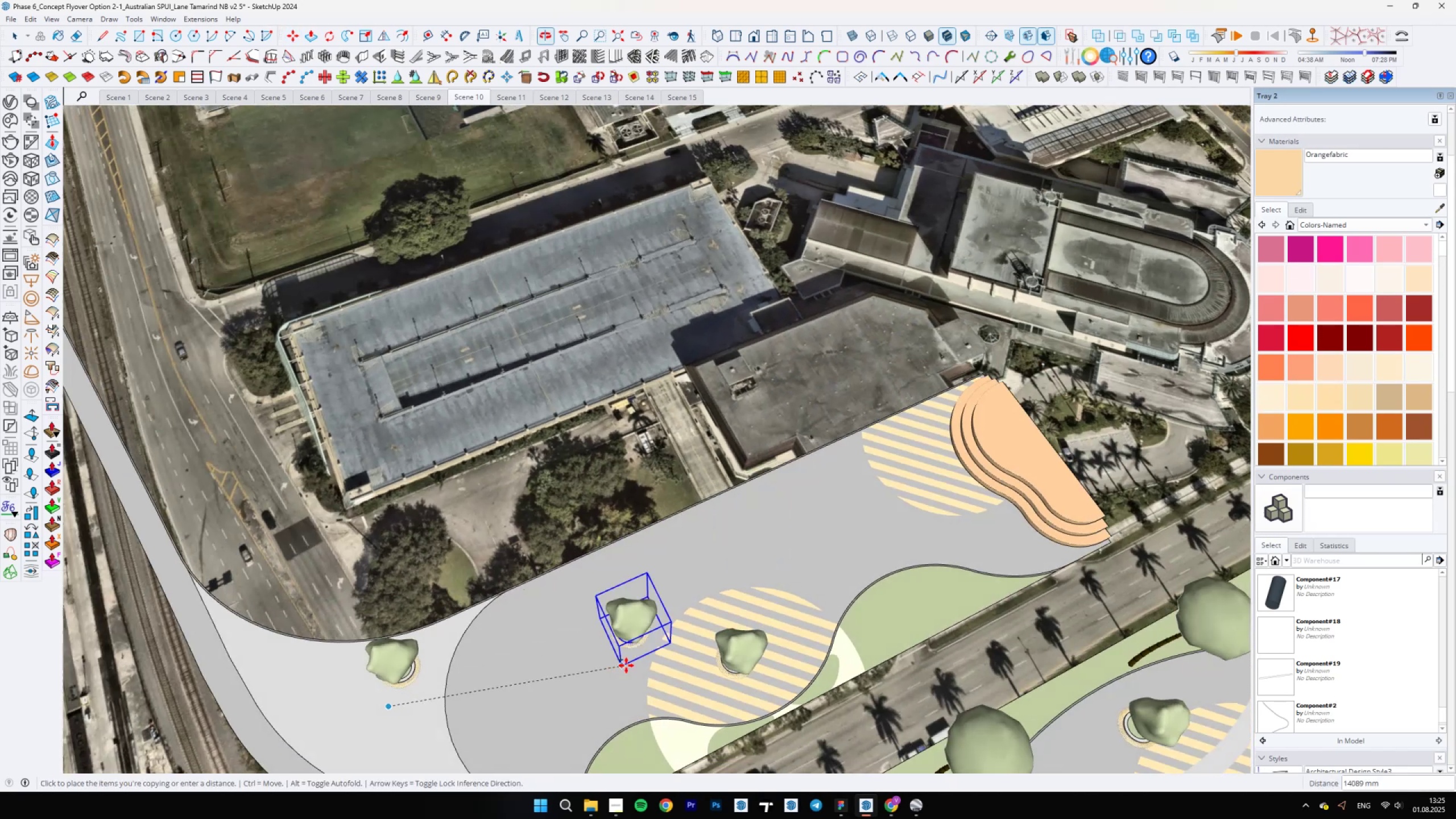 
scroll: coordinate [882, 476], scroll_direction: up, amount: 5.0
 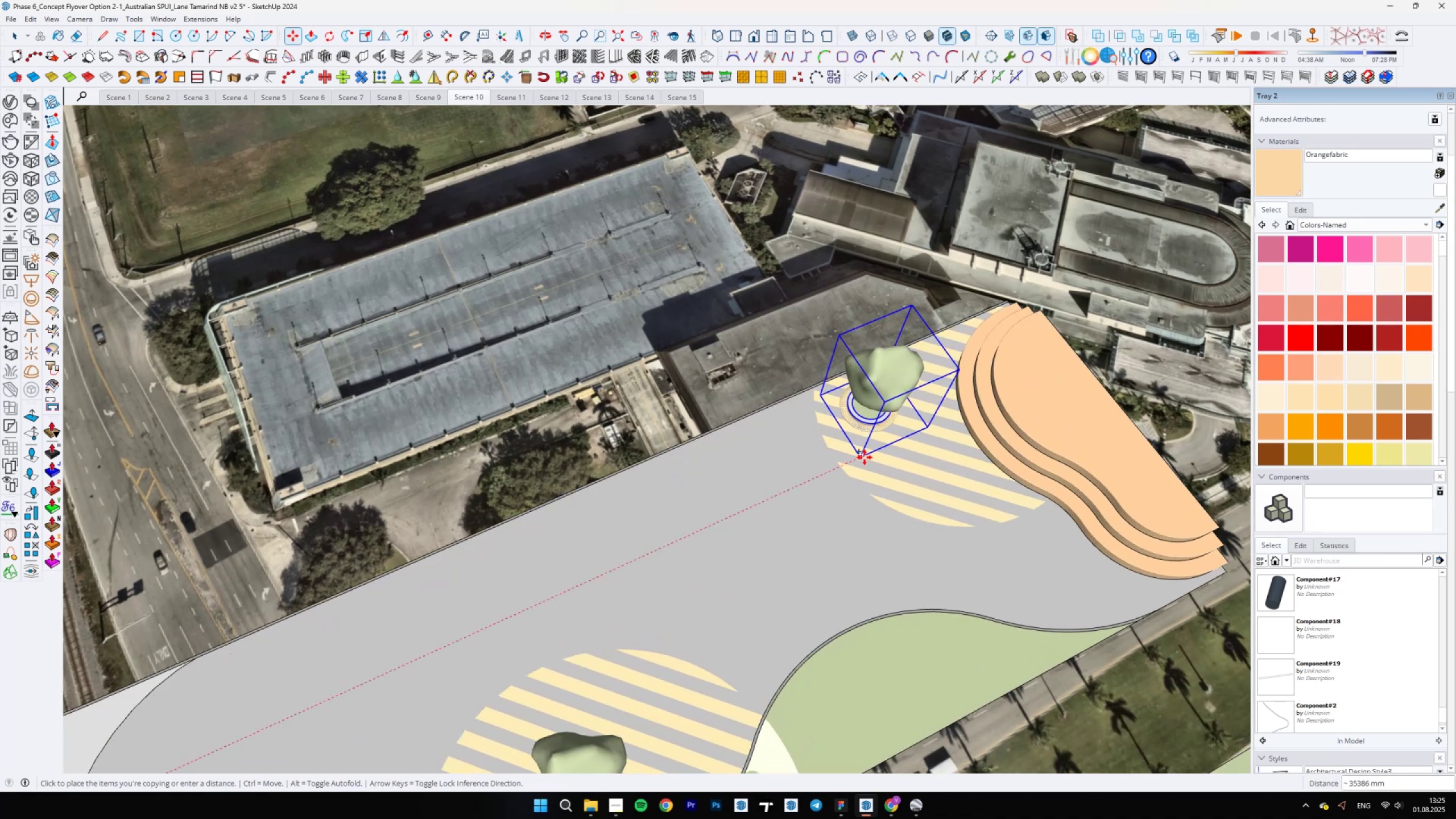 
scroll: coordinate [820, 477], scroll_direction: down, amount: 6.0
 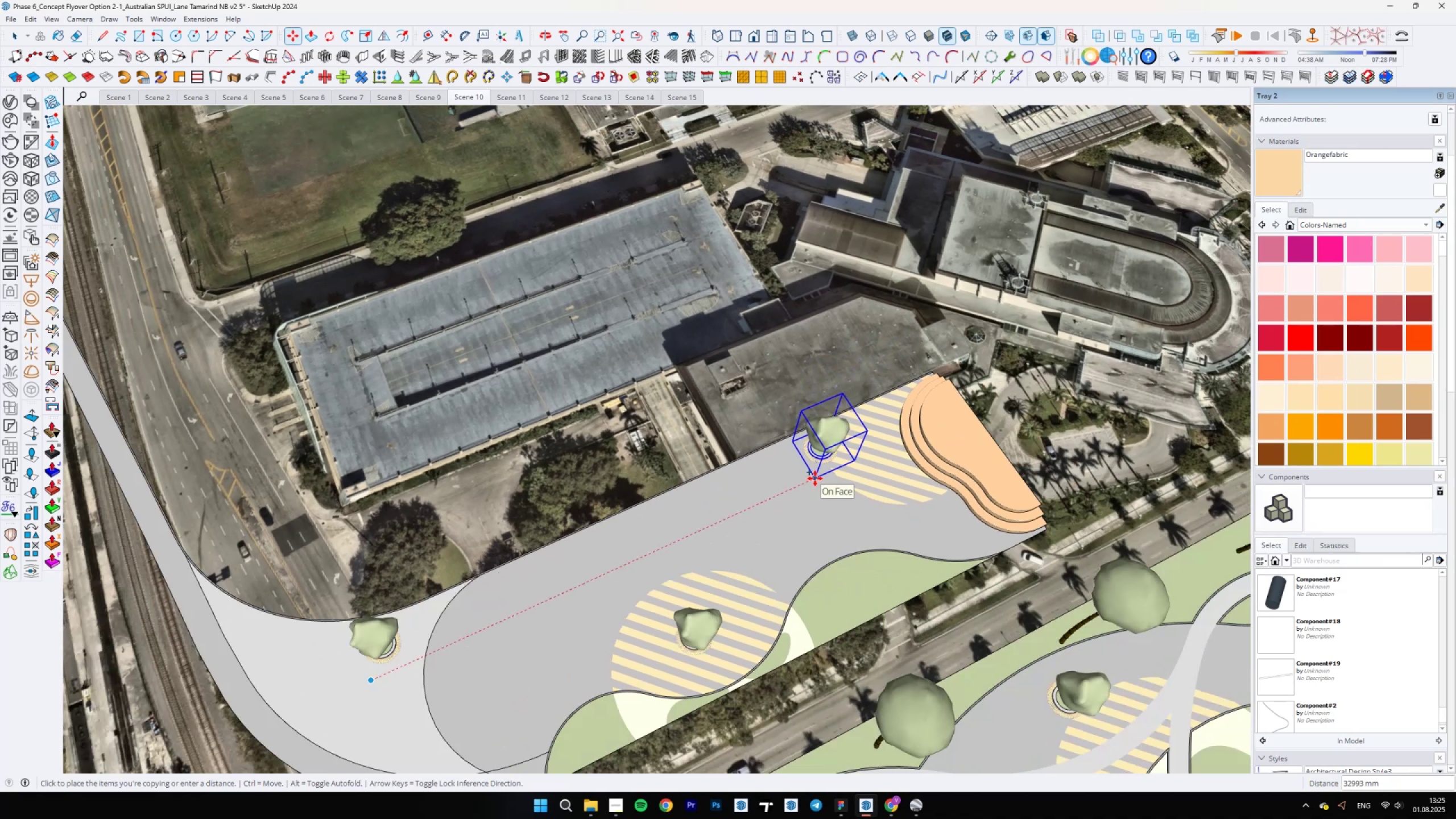 
left_click([816, 478])
 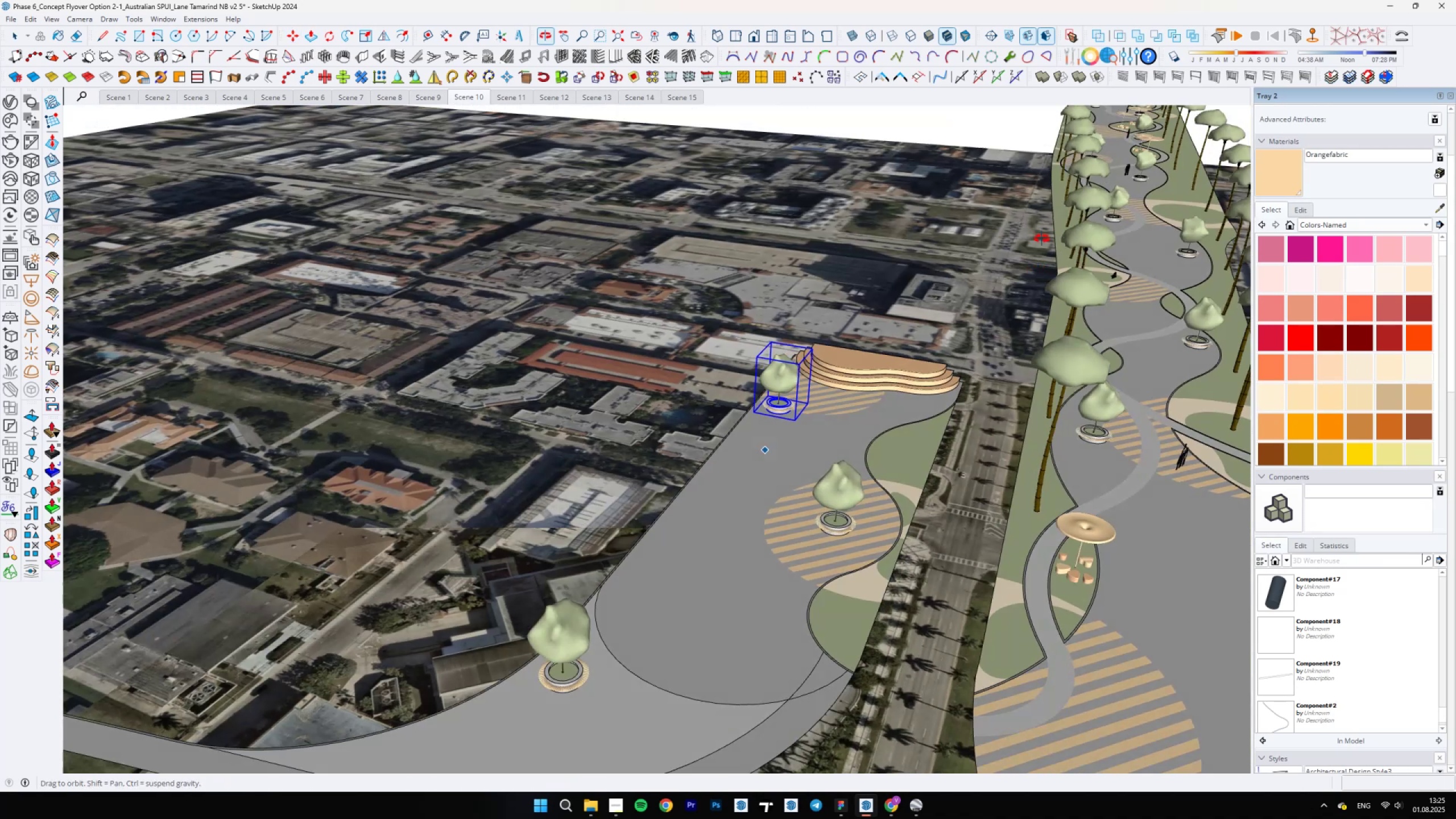 
scroll: coordinate [773, 411], scroll_direction: up, amount: 29.0
 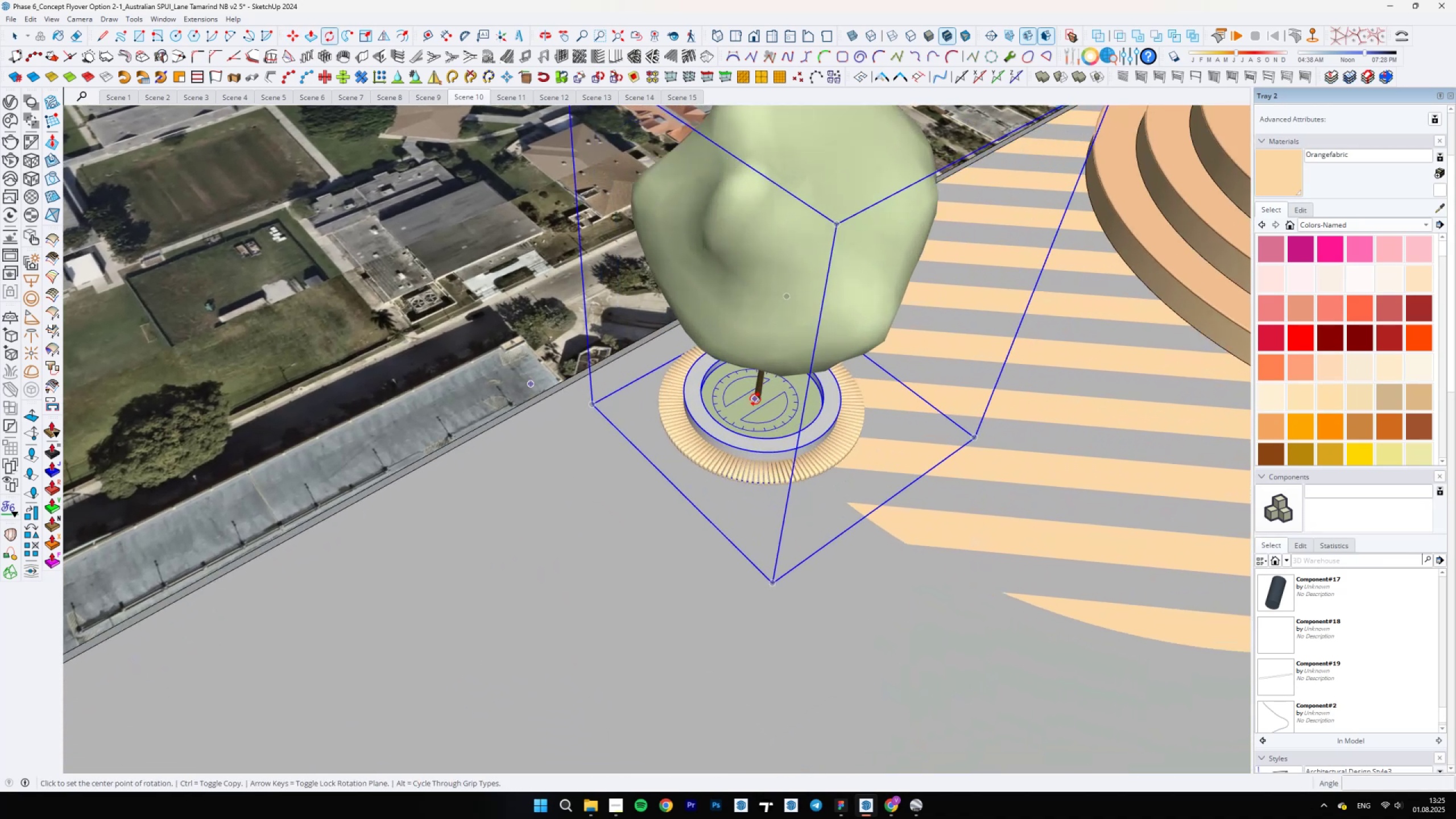 
key(Q)
 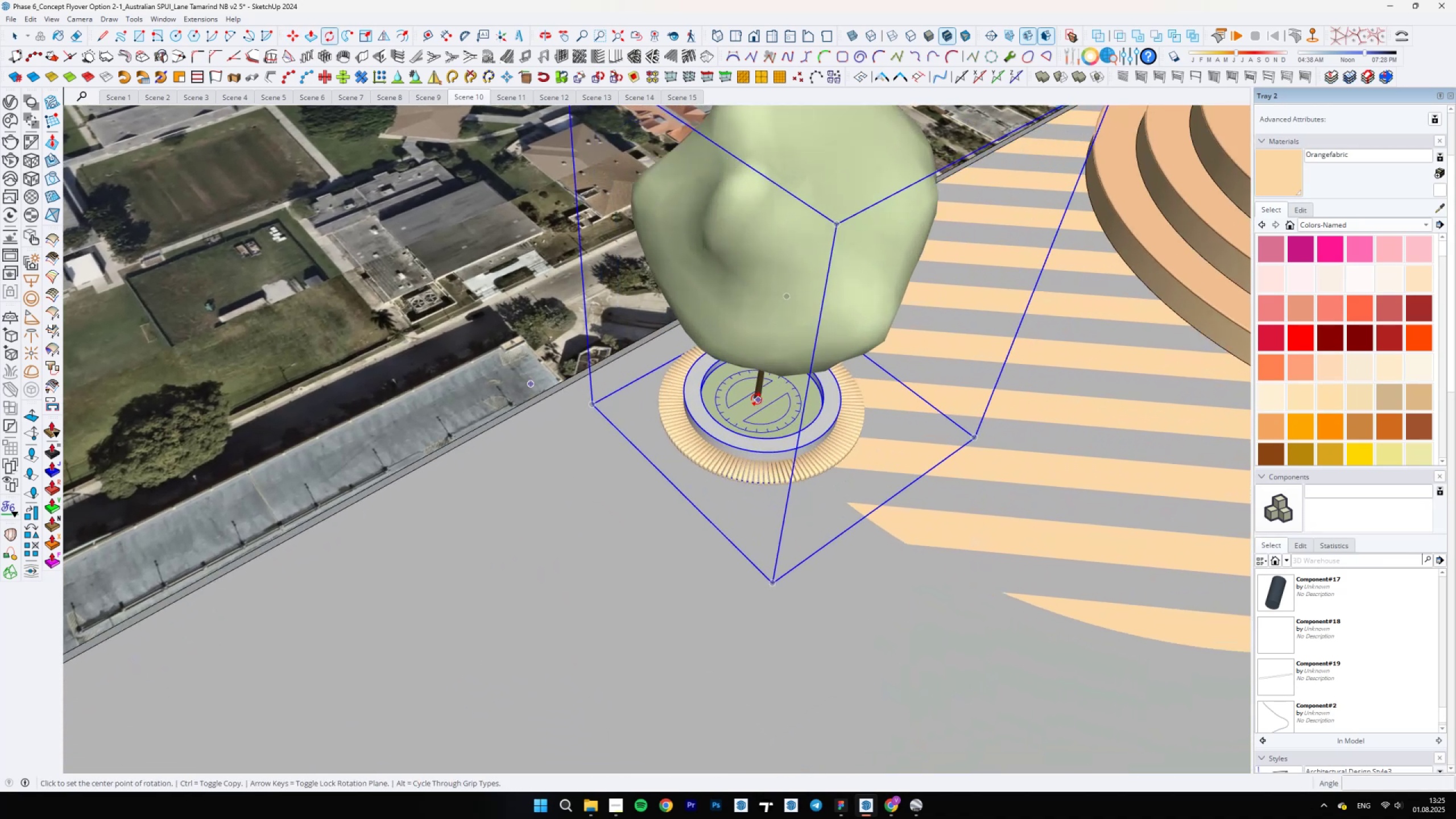 
left_click([755, 399])
 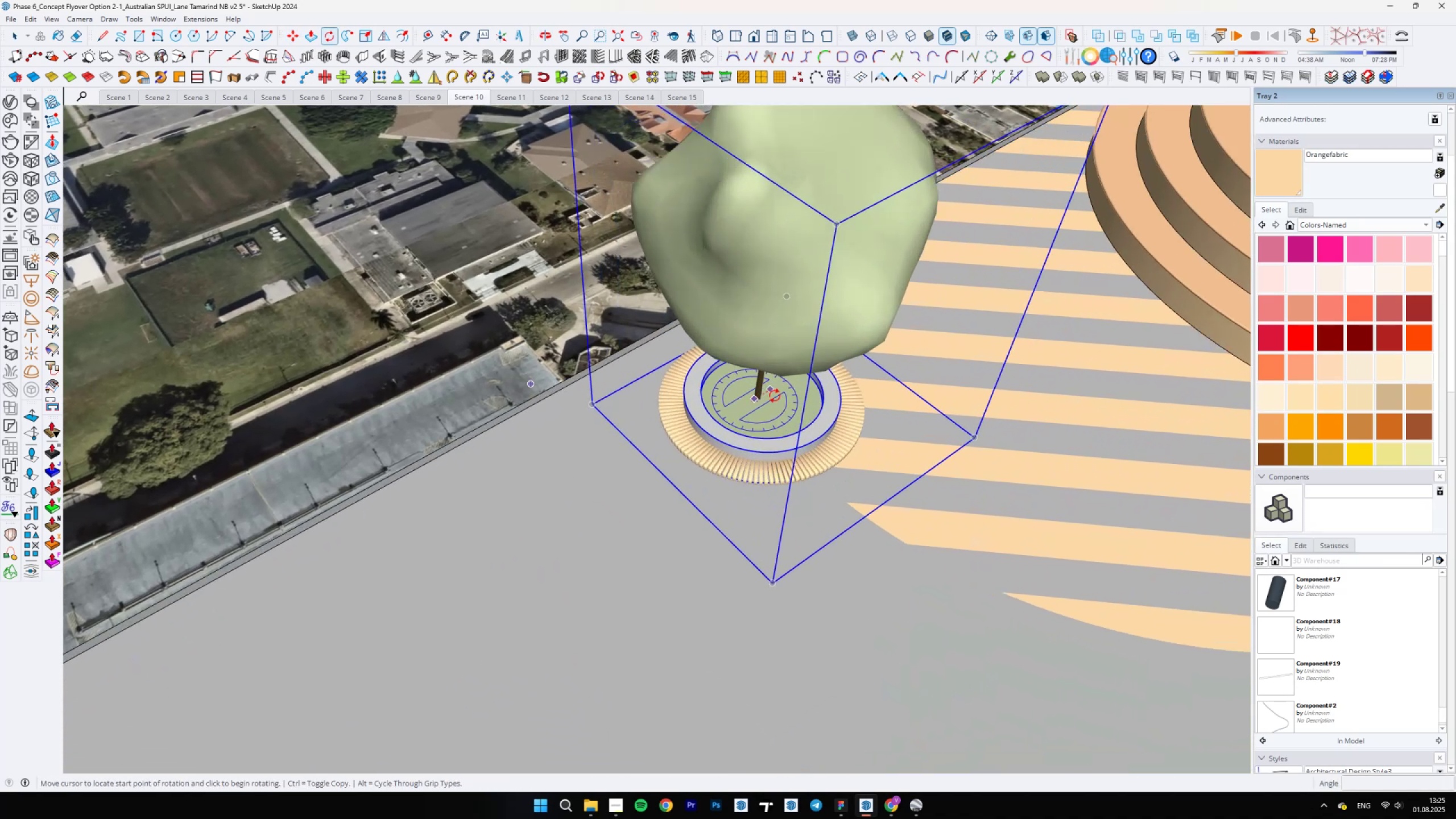 
double_click([775, 396])
 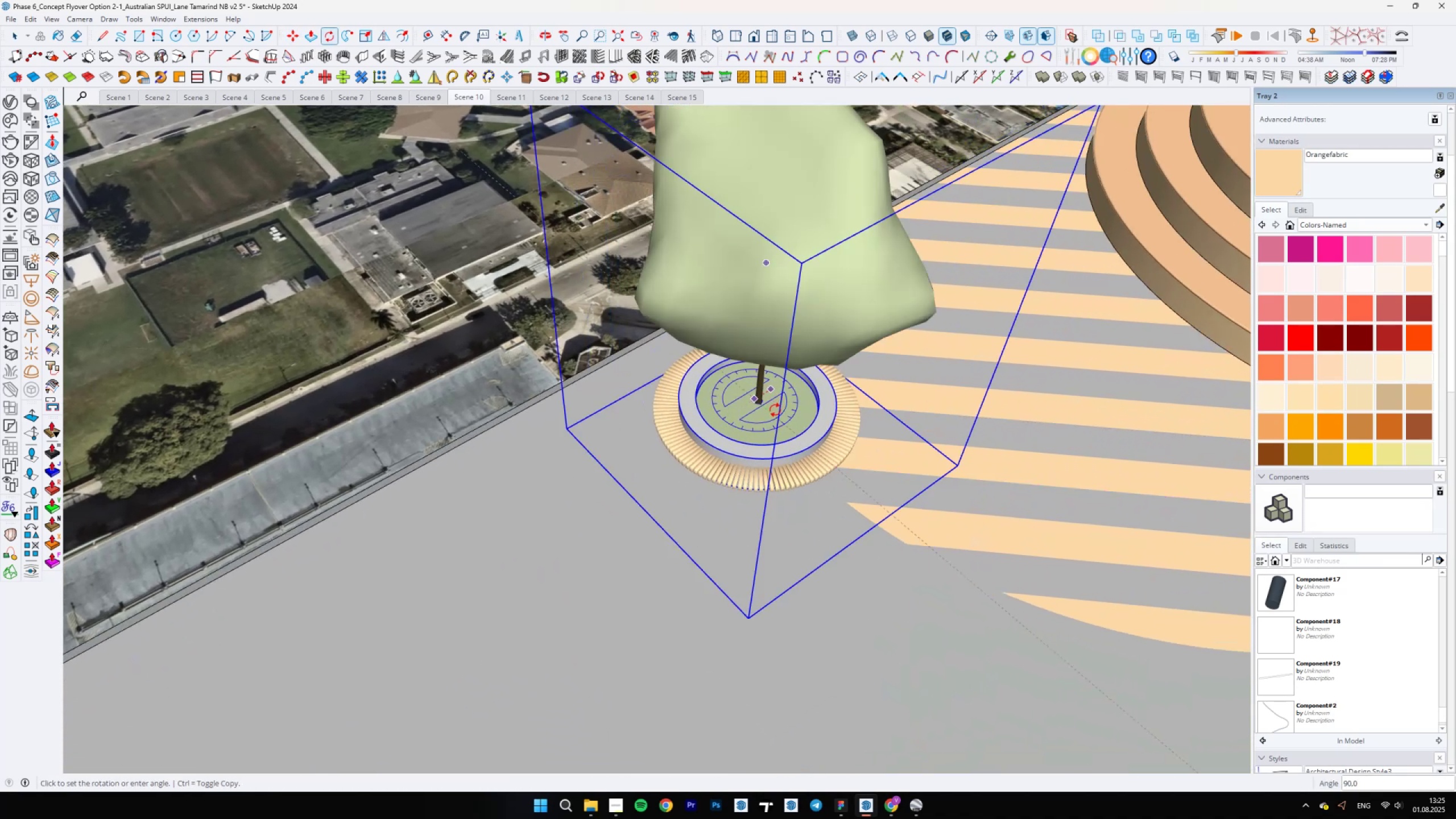 
left_click([774, 412])
 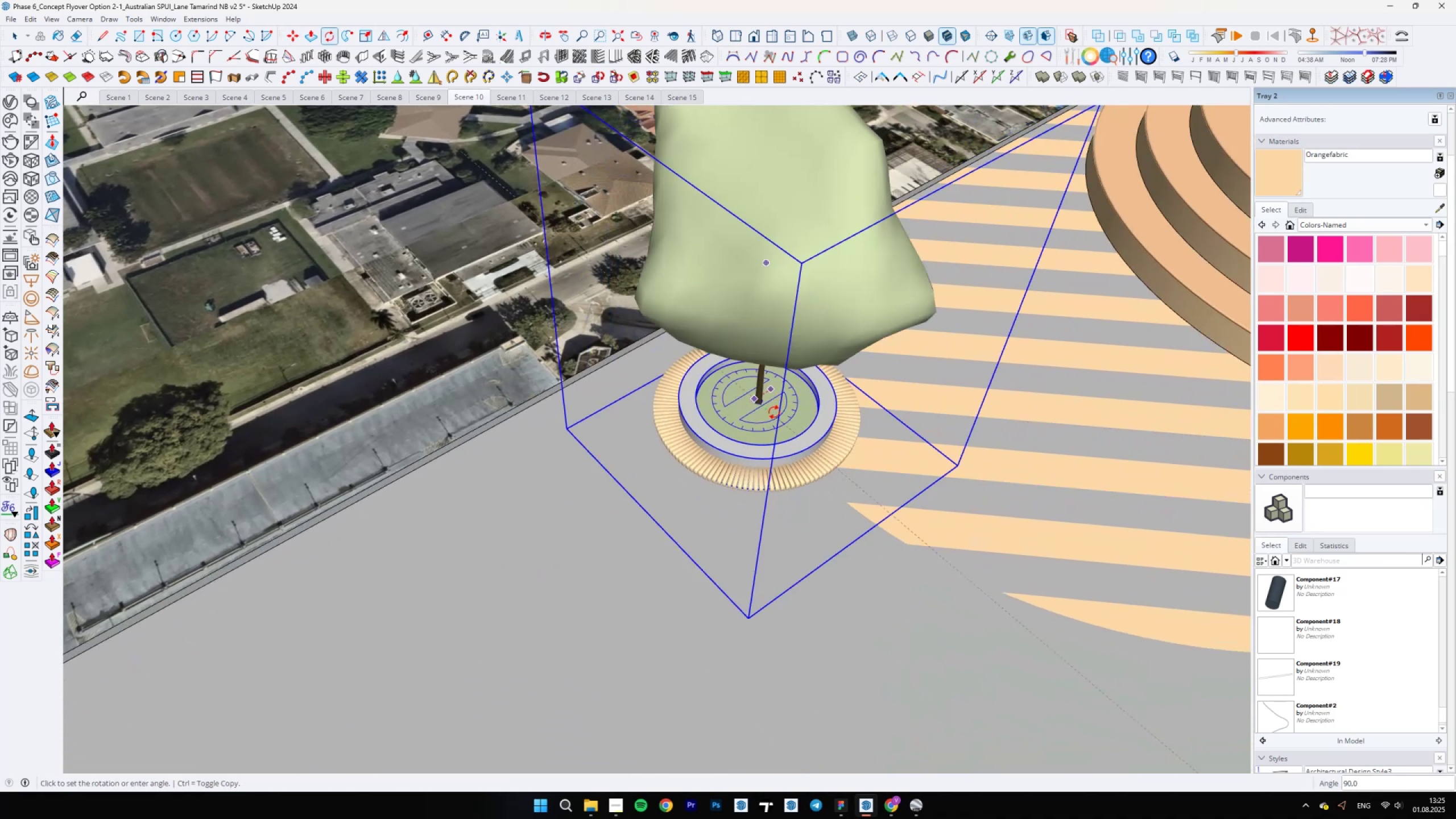 
key(Space)
 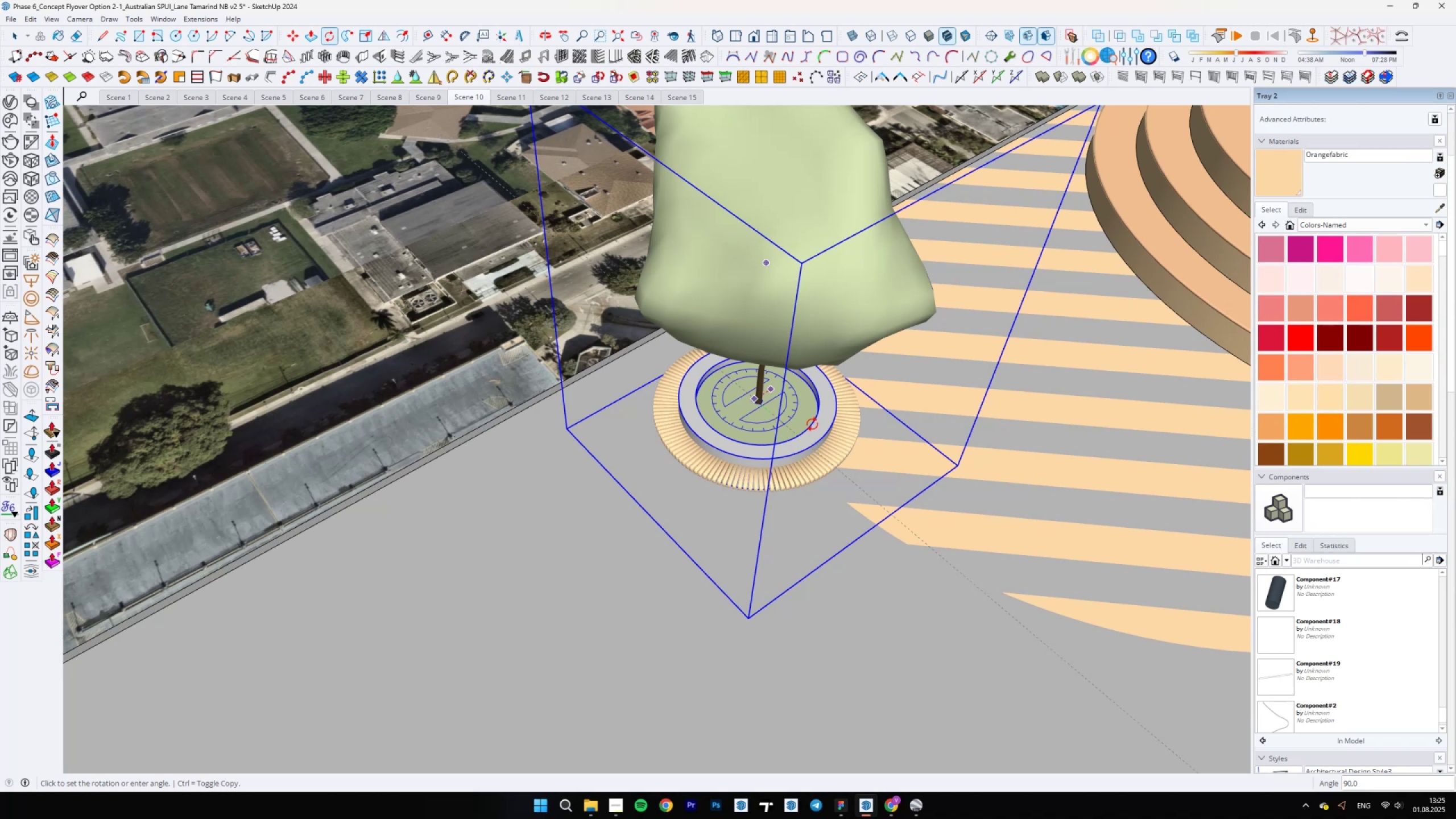 
scroll: coordinate [801, 332], scroll_direction: down, amount: 28.0
 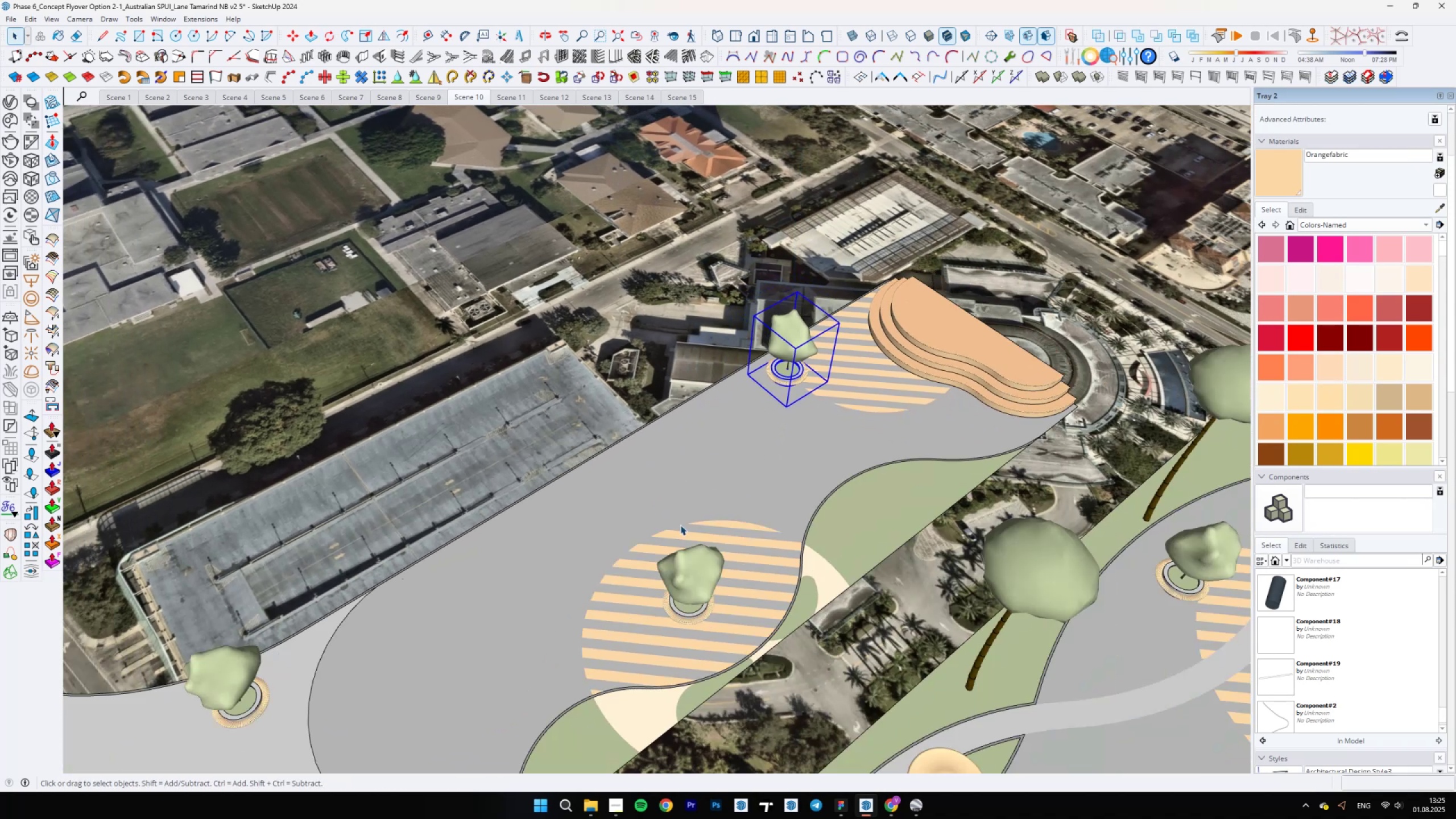 
left_click([686, 564])
 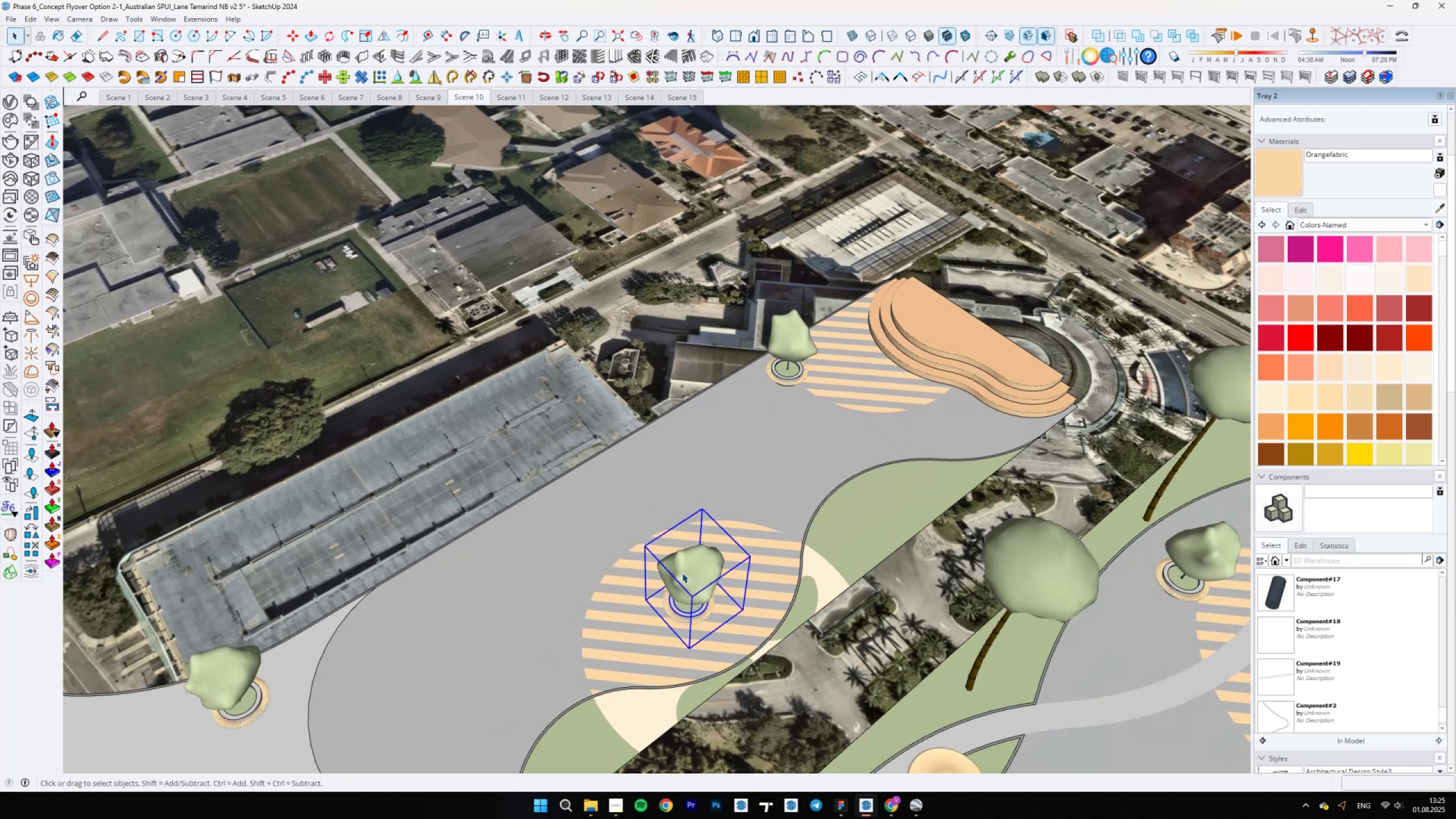 
scroll: coordinate [704, 604], scroll_direction: up, amount: 29.0
 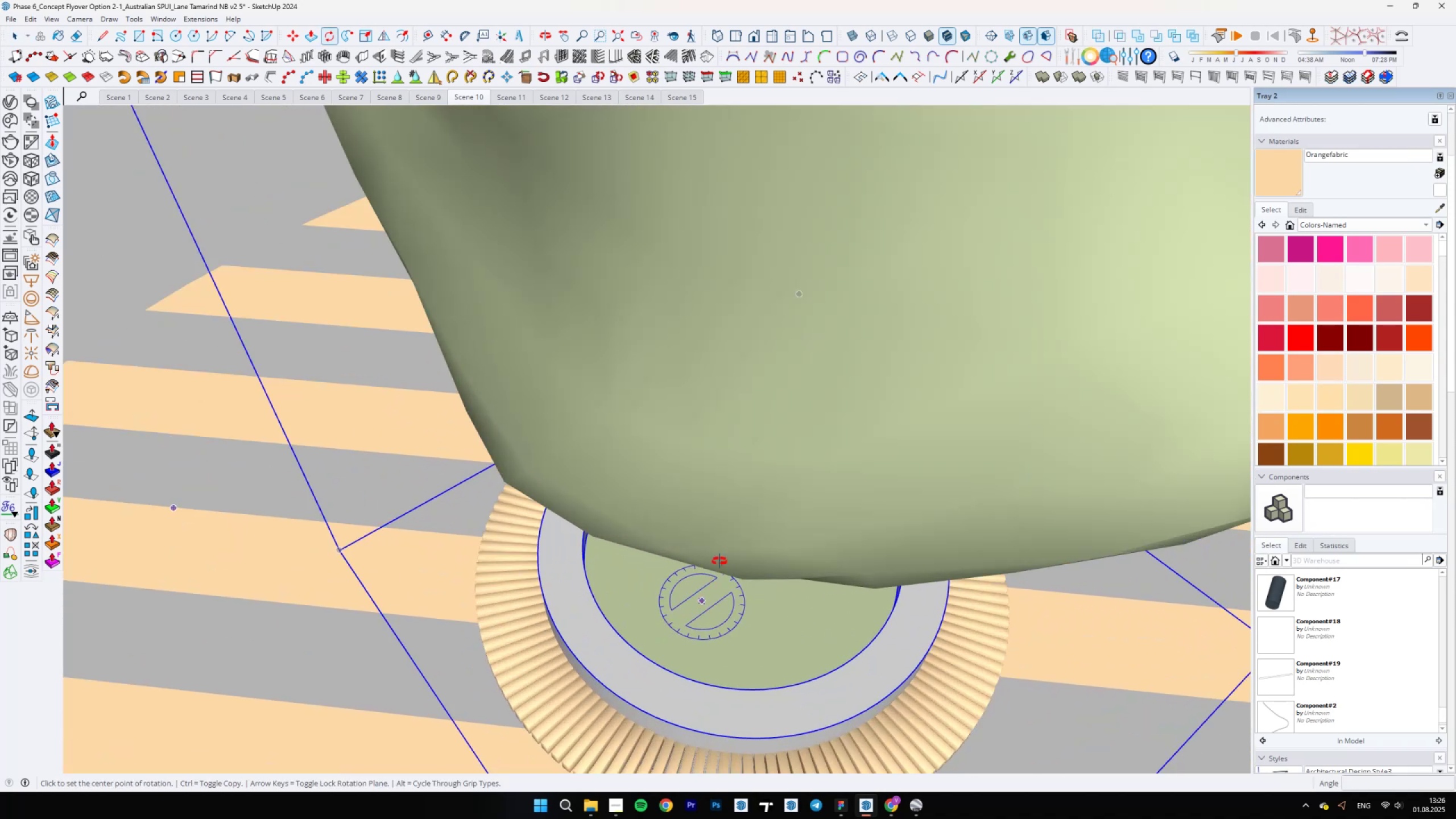 
key(Q)
 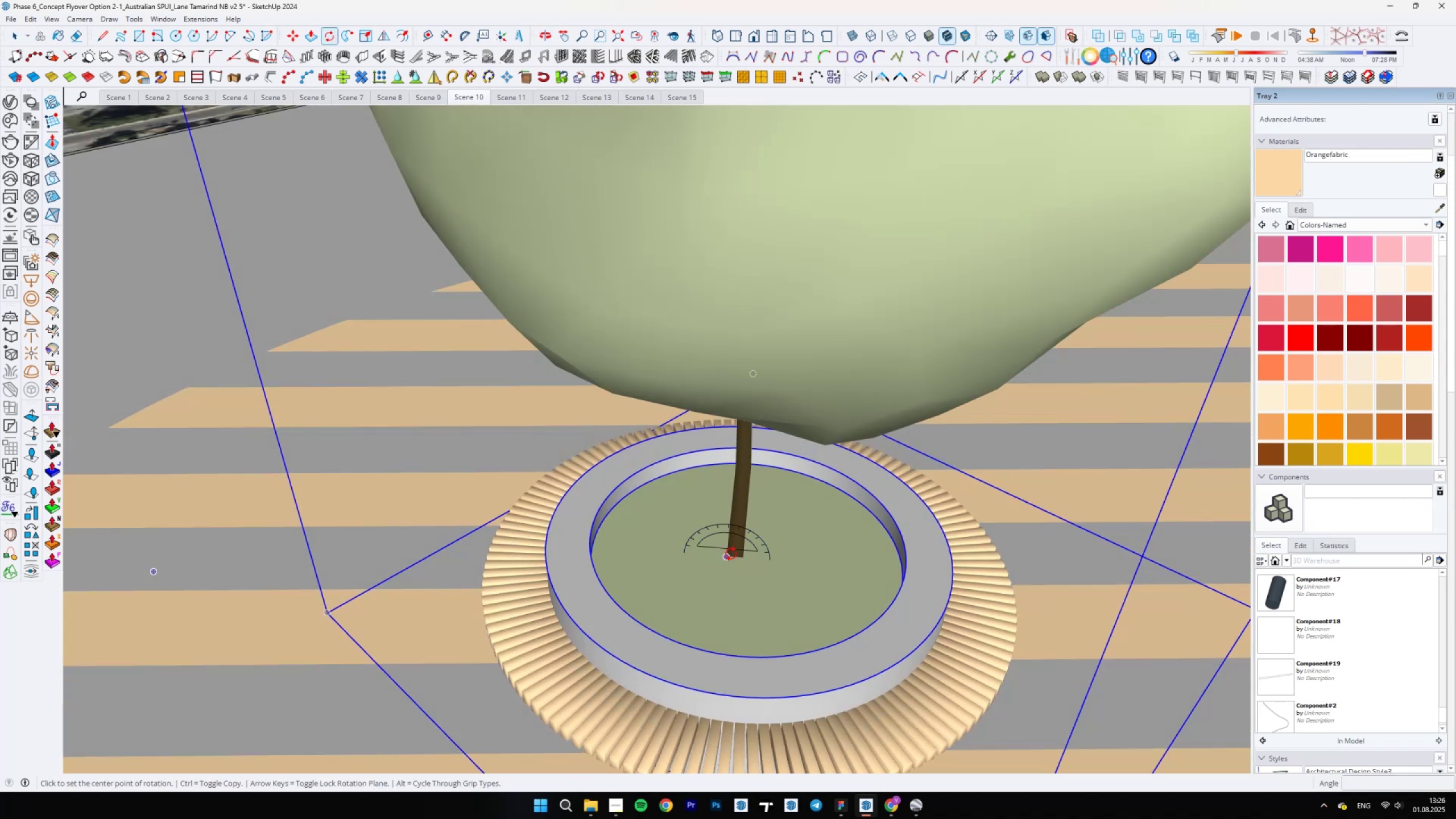 
left_click([728, 557])
 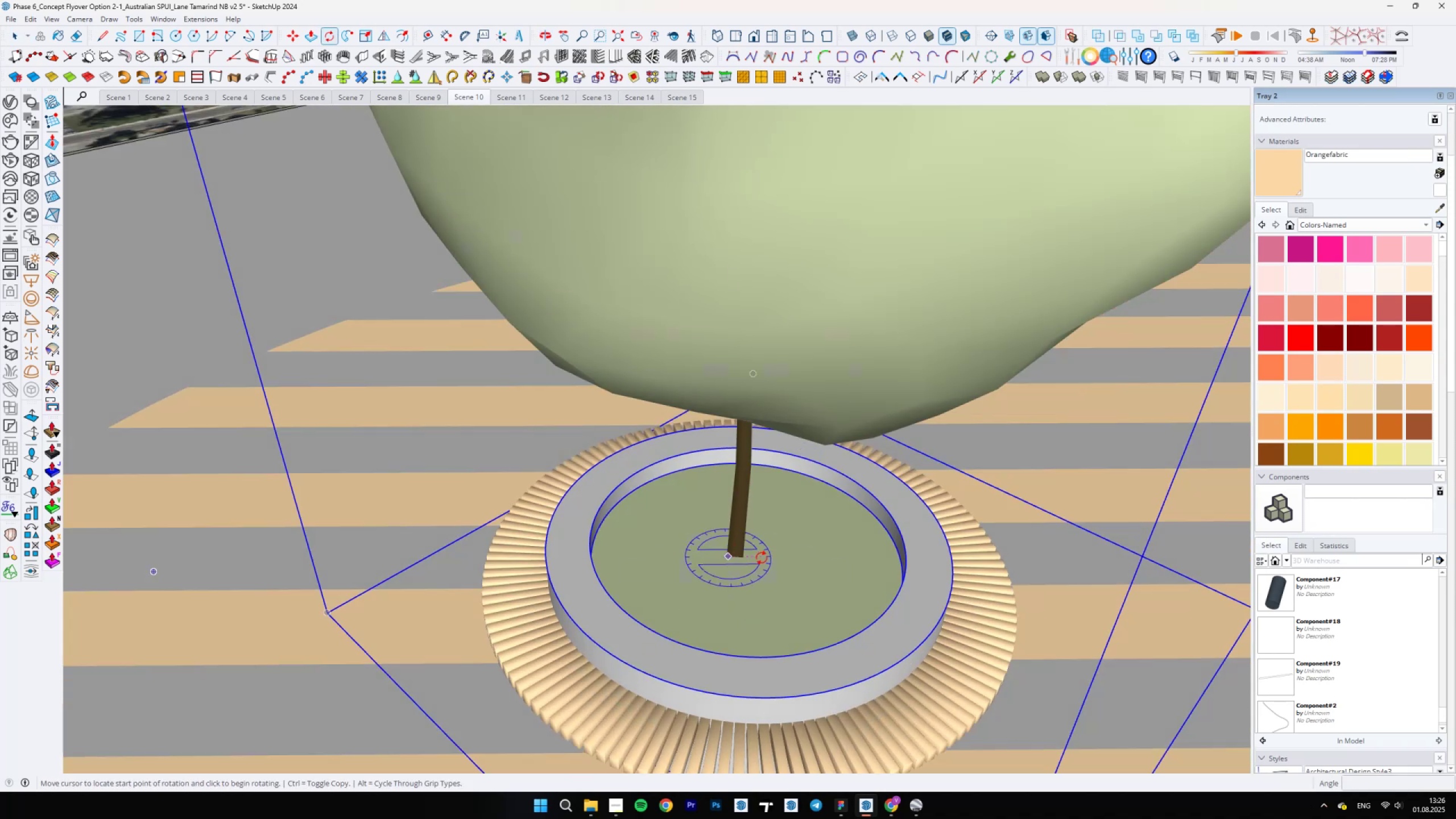 
left_click([762, 558])
 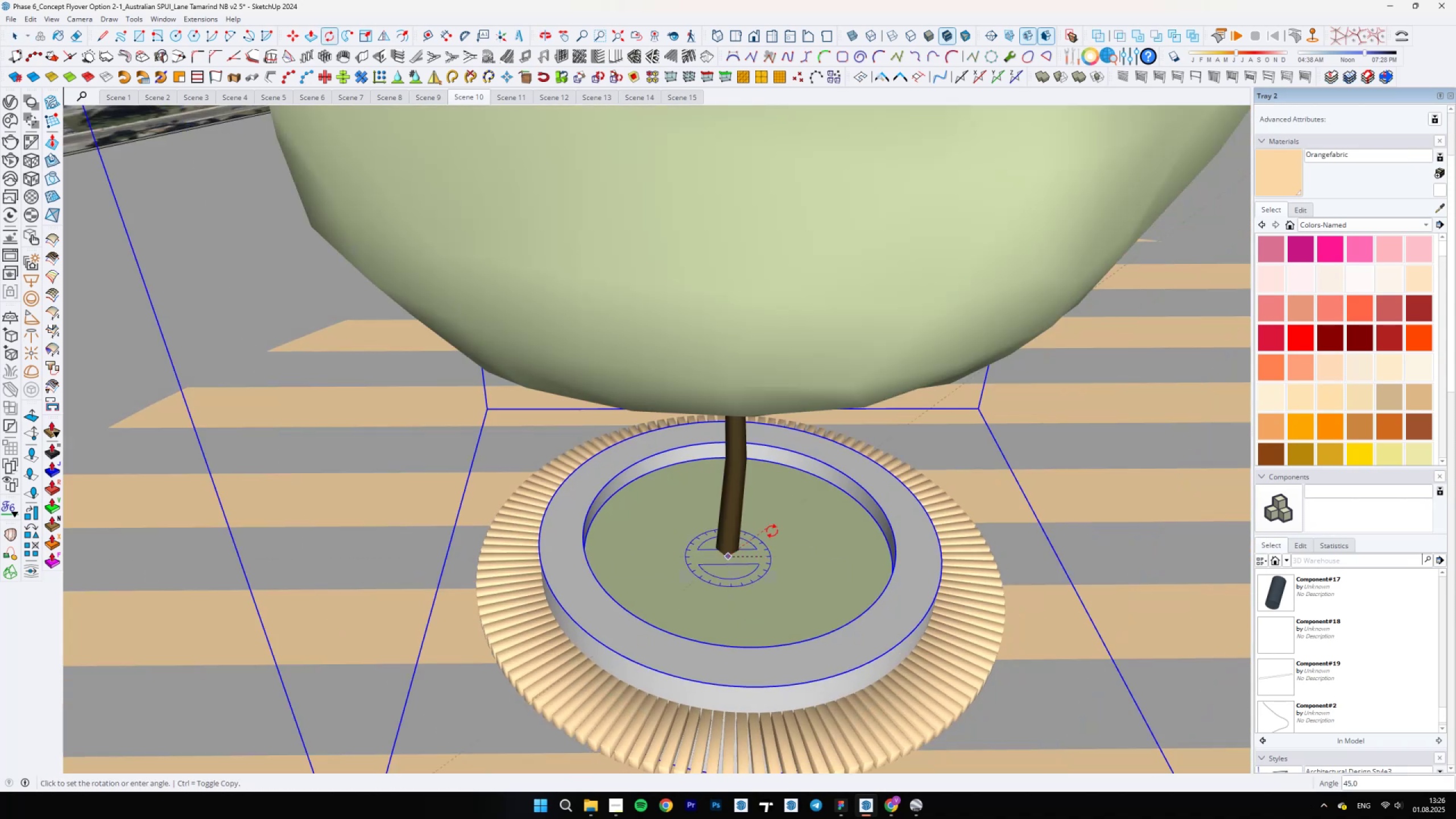 
left_click([772, 531])
 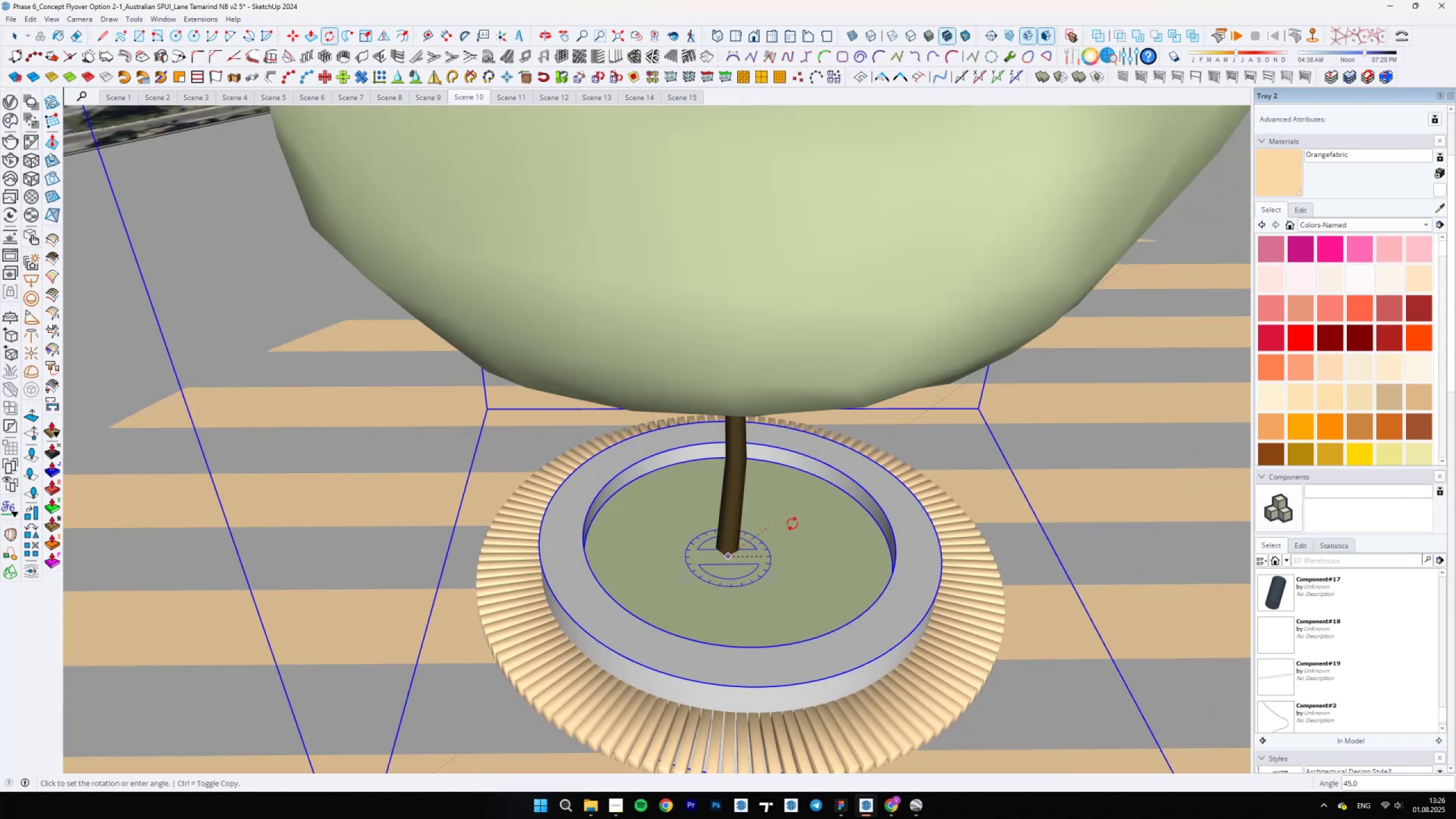 
scroll: coordinate [796, 538], scroll_direction: down, amount: 42.0
 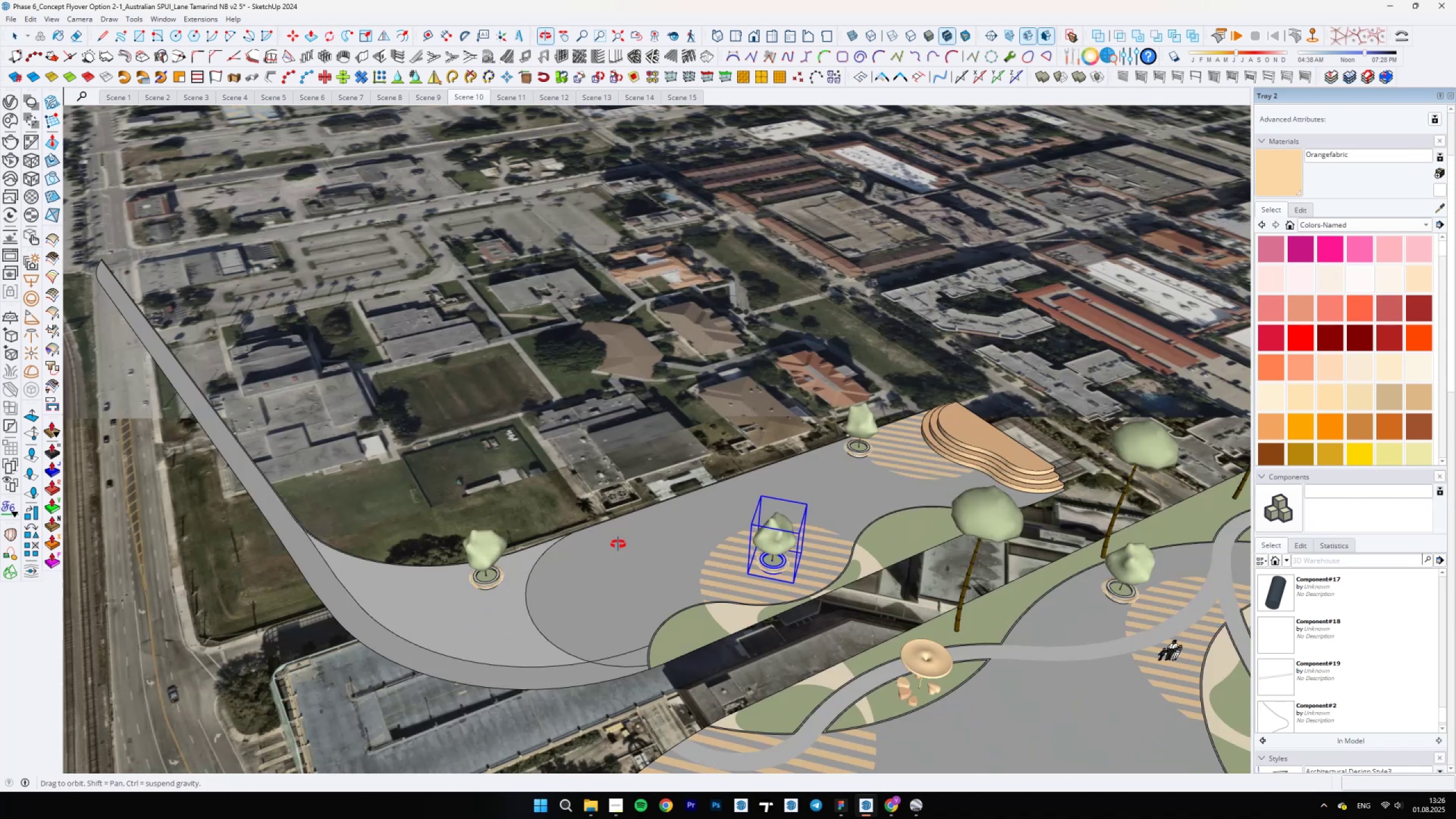 
key(Space)
 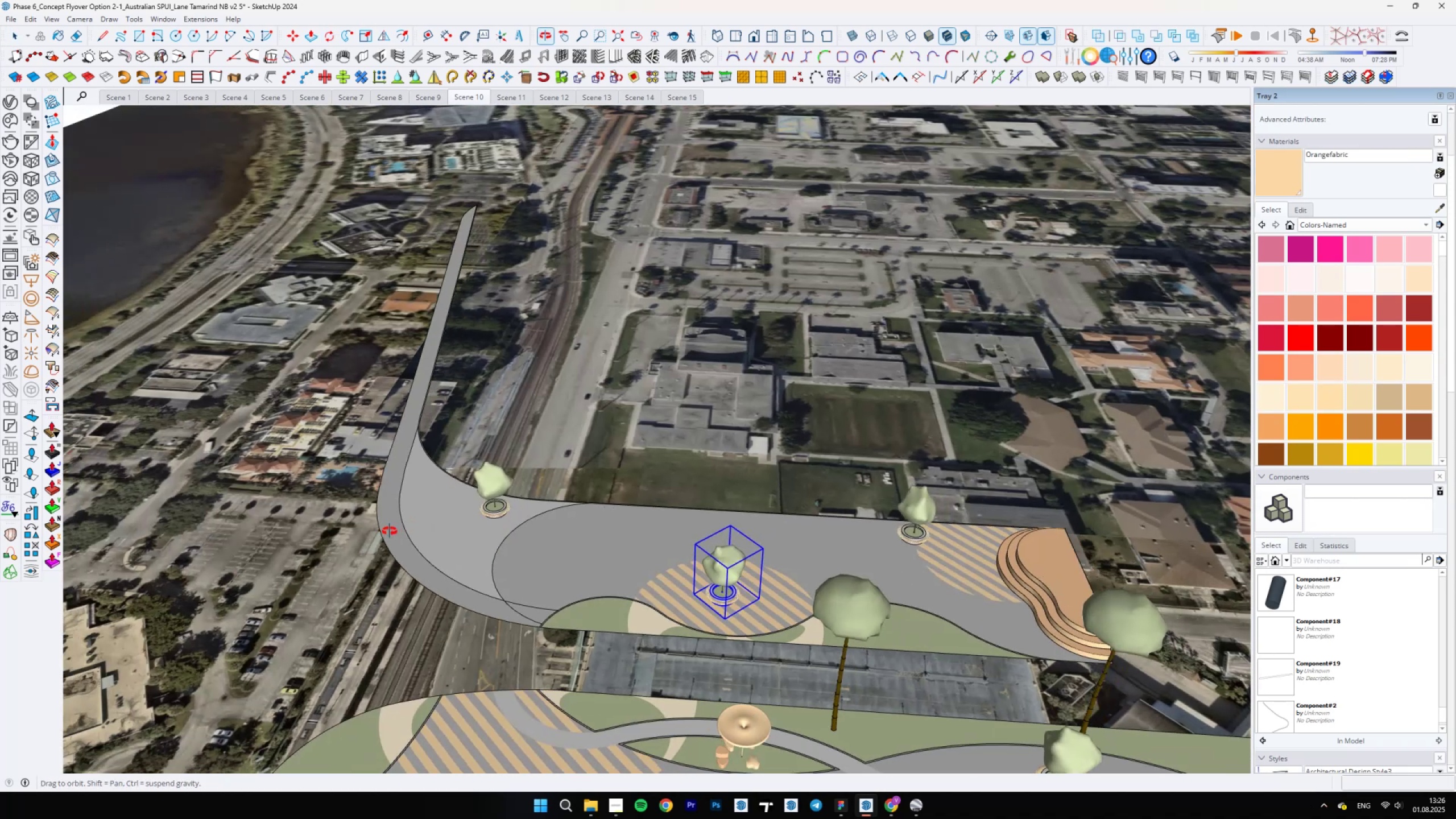 
scroll: coordinate [688, 570], scroll_direction: down, amount: 7.0
 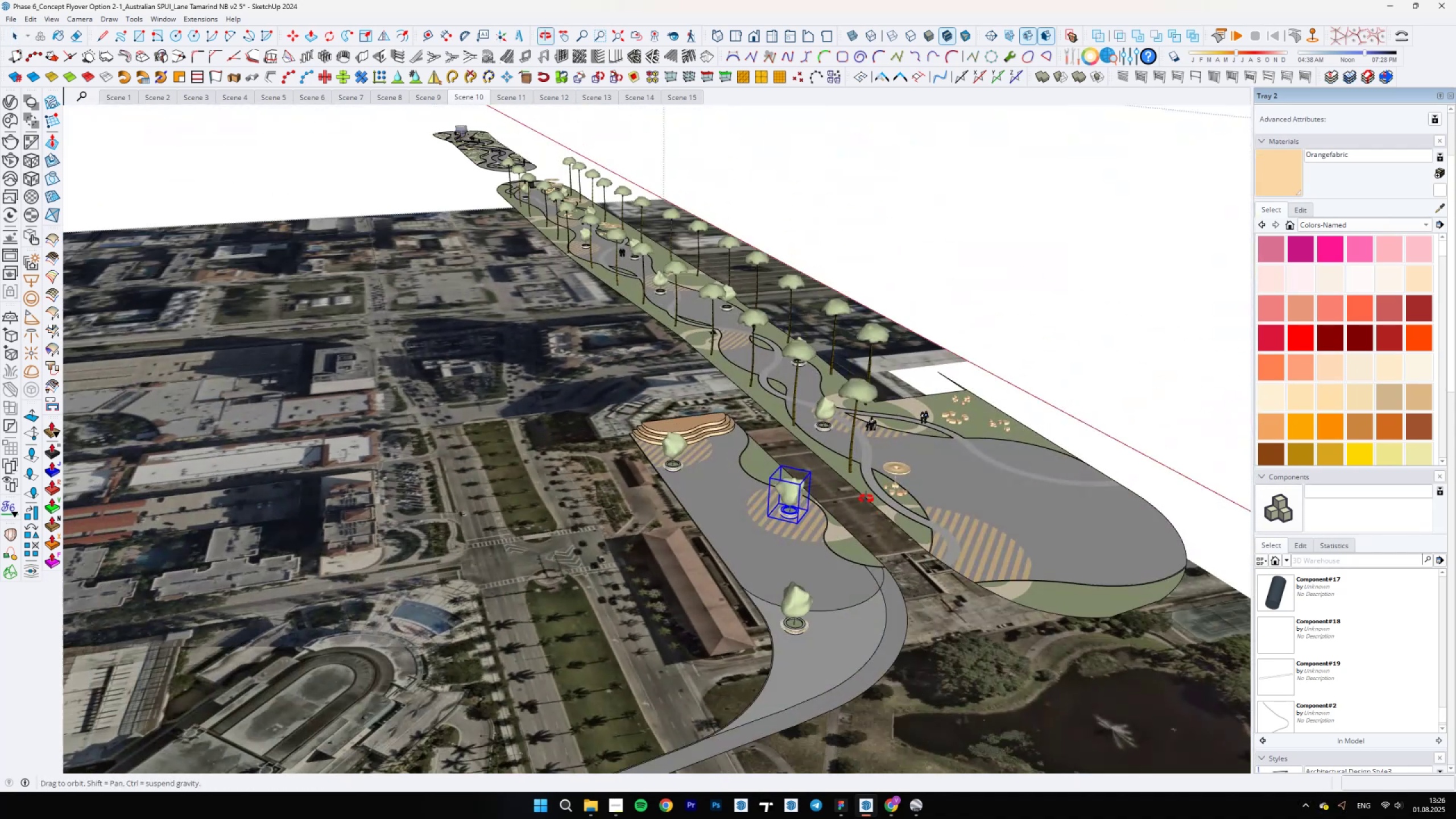 
key(Escape)
 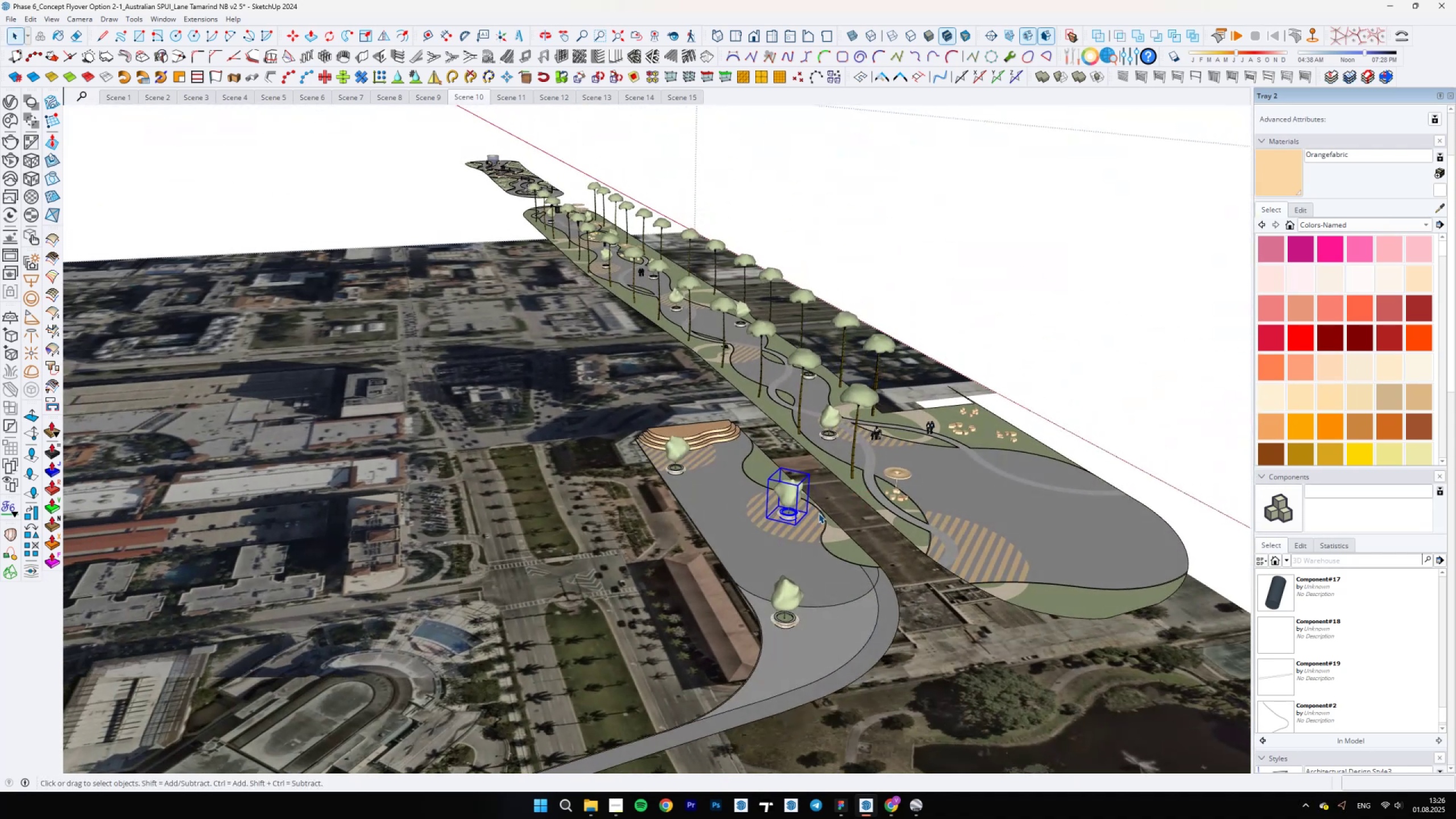 
scroll: coordinate [809, 522], scroll_direction: up, amount: 5.0
 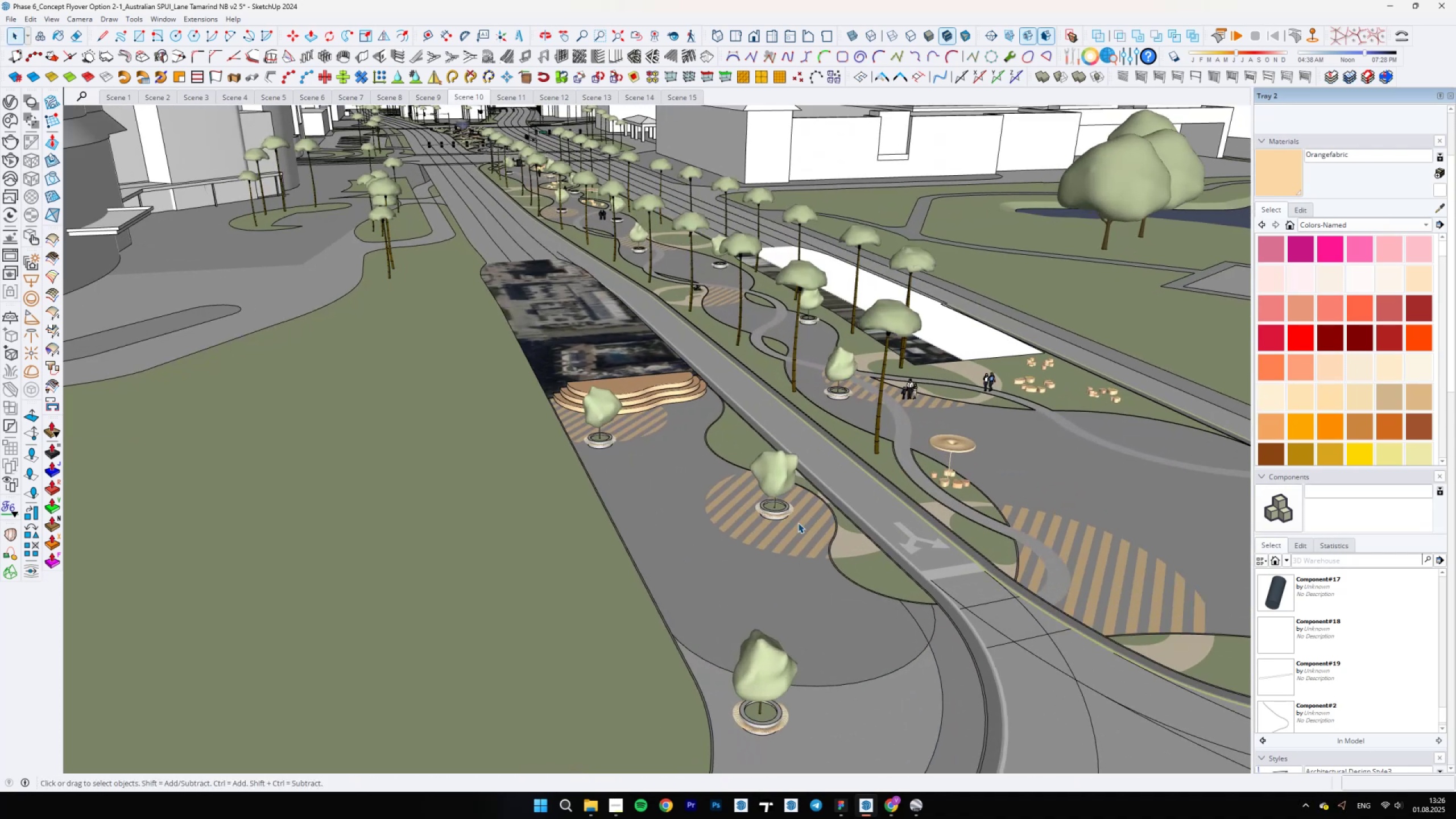 
key(Escape)
 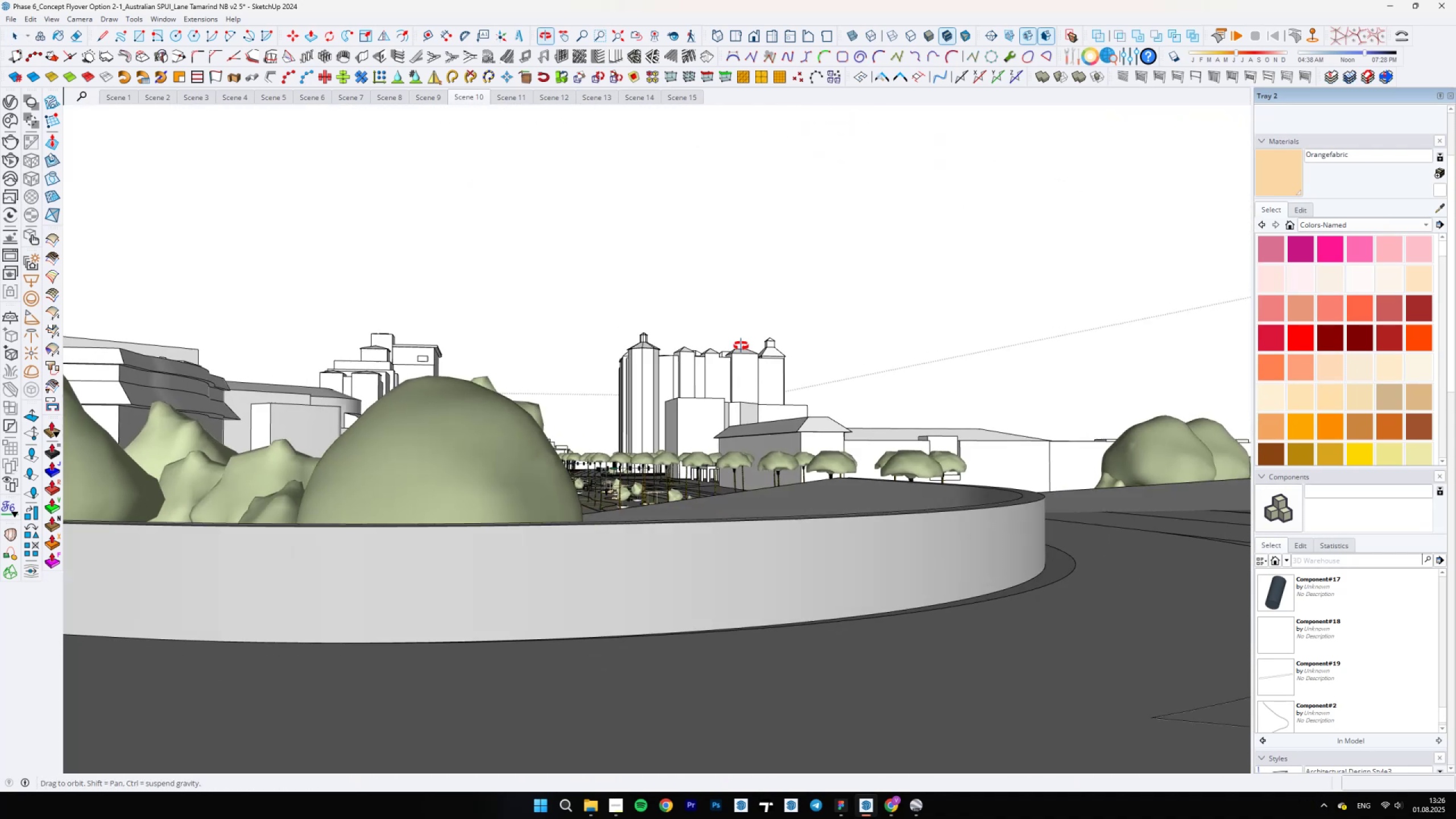 
hold_key(key=ShiftLeft, duration=0.66)
 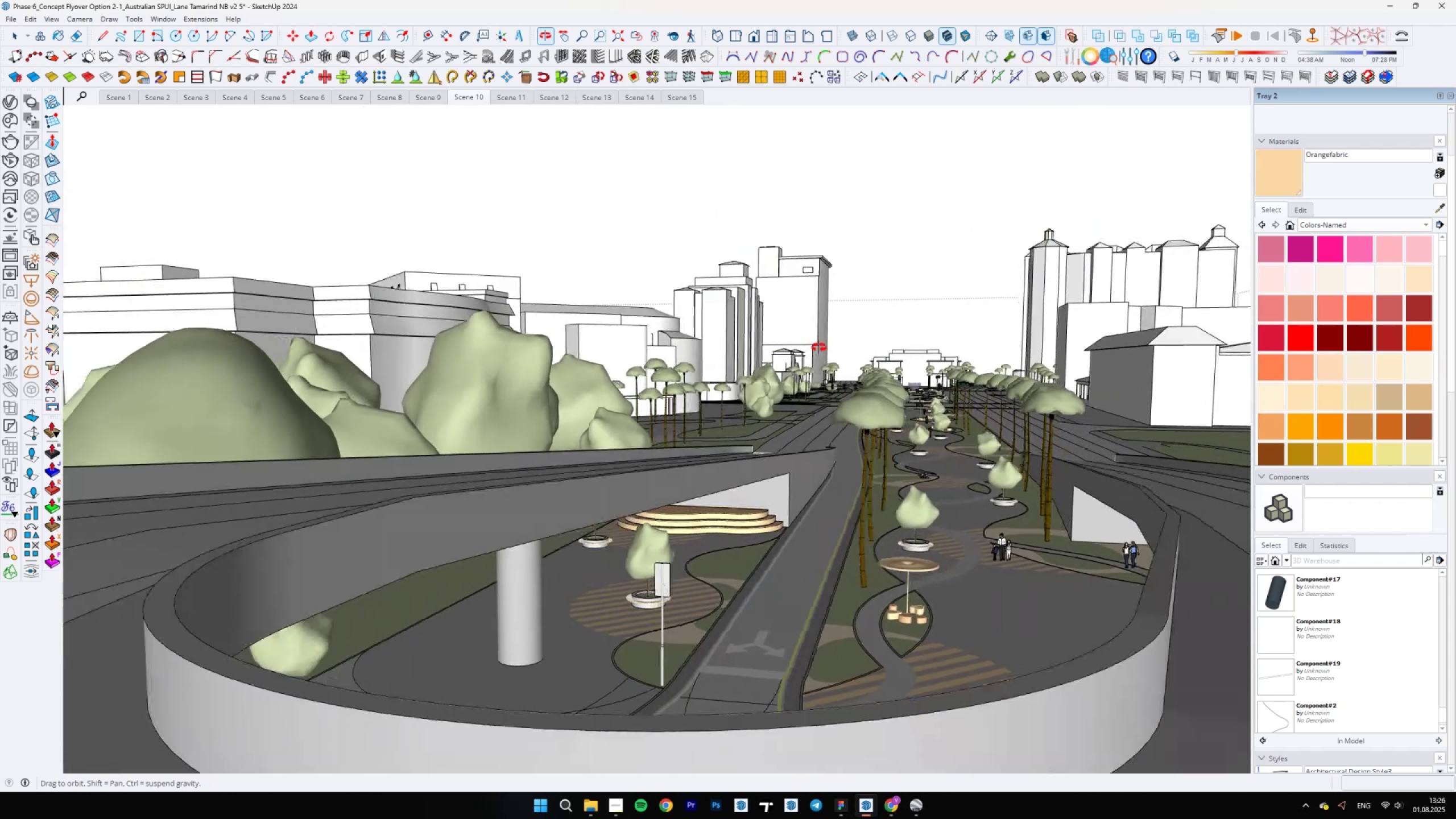 
wait(9.43)
 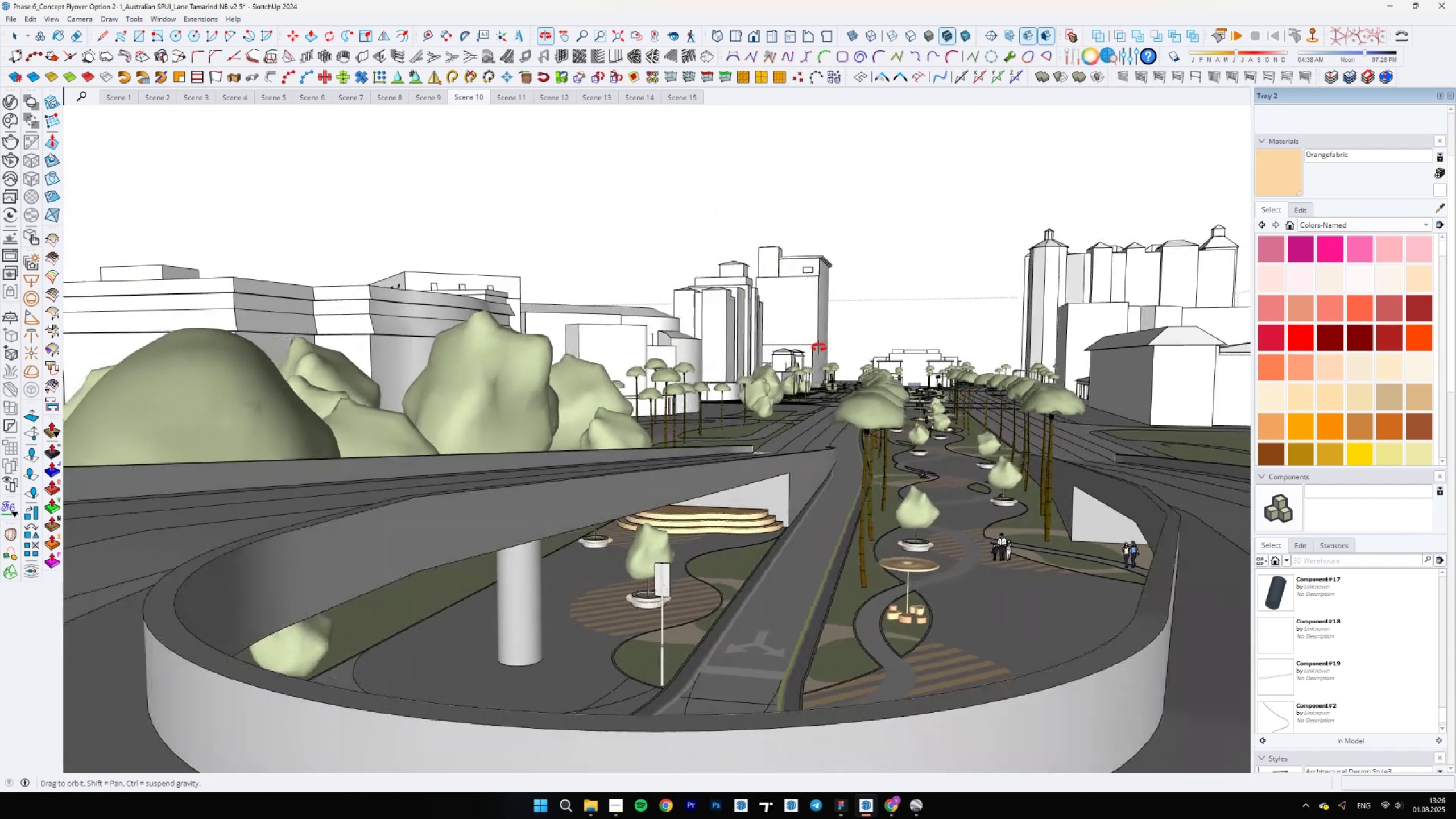 
scroll: coordinate [730, 557], scroll_direction: down, amount: 12.0
 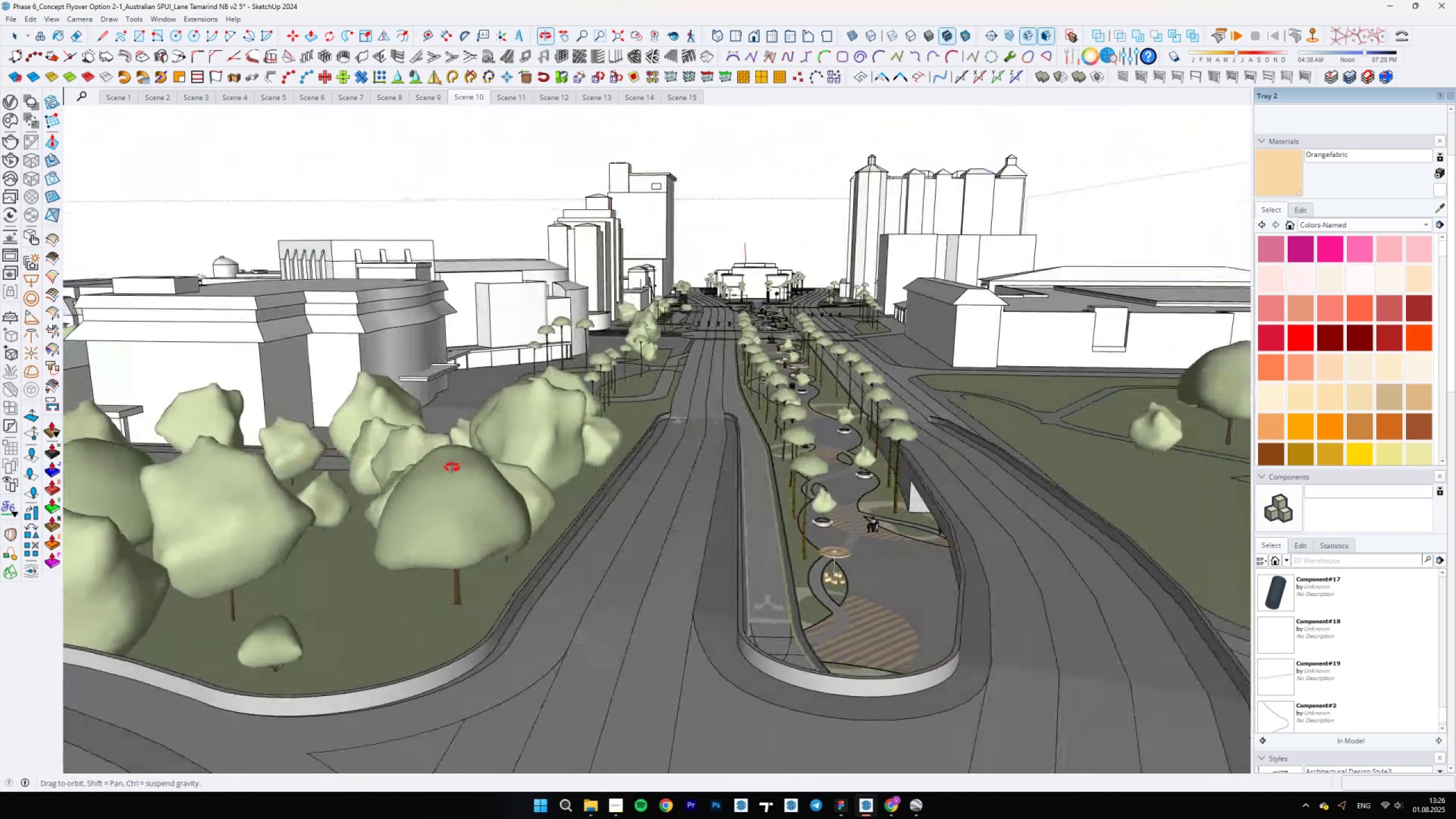 
wait(6.97)
 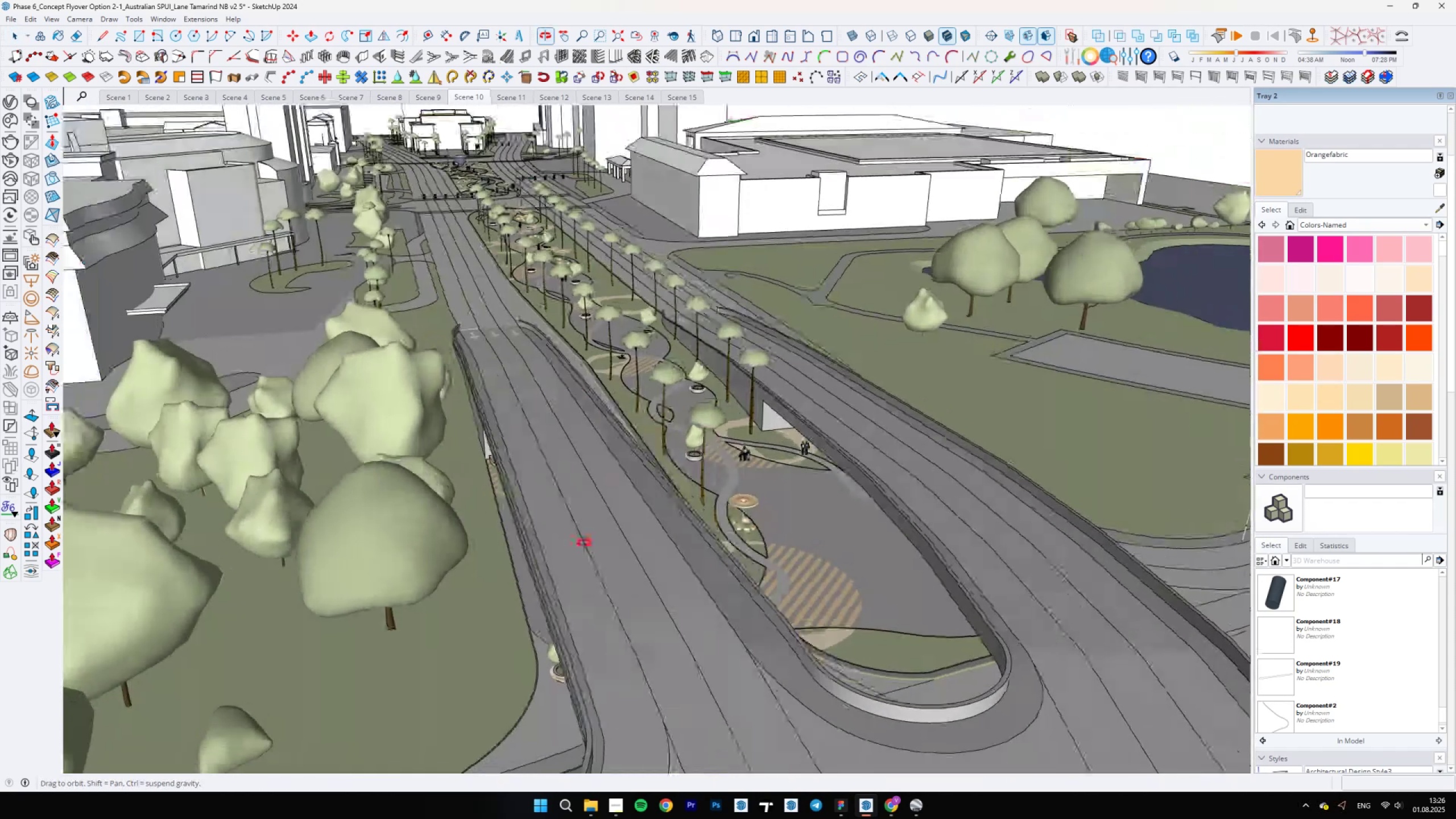 
left_click([706, 697])
 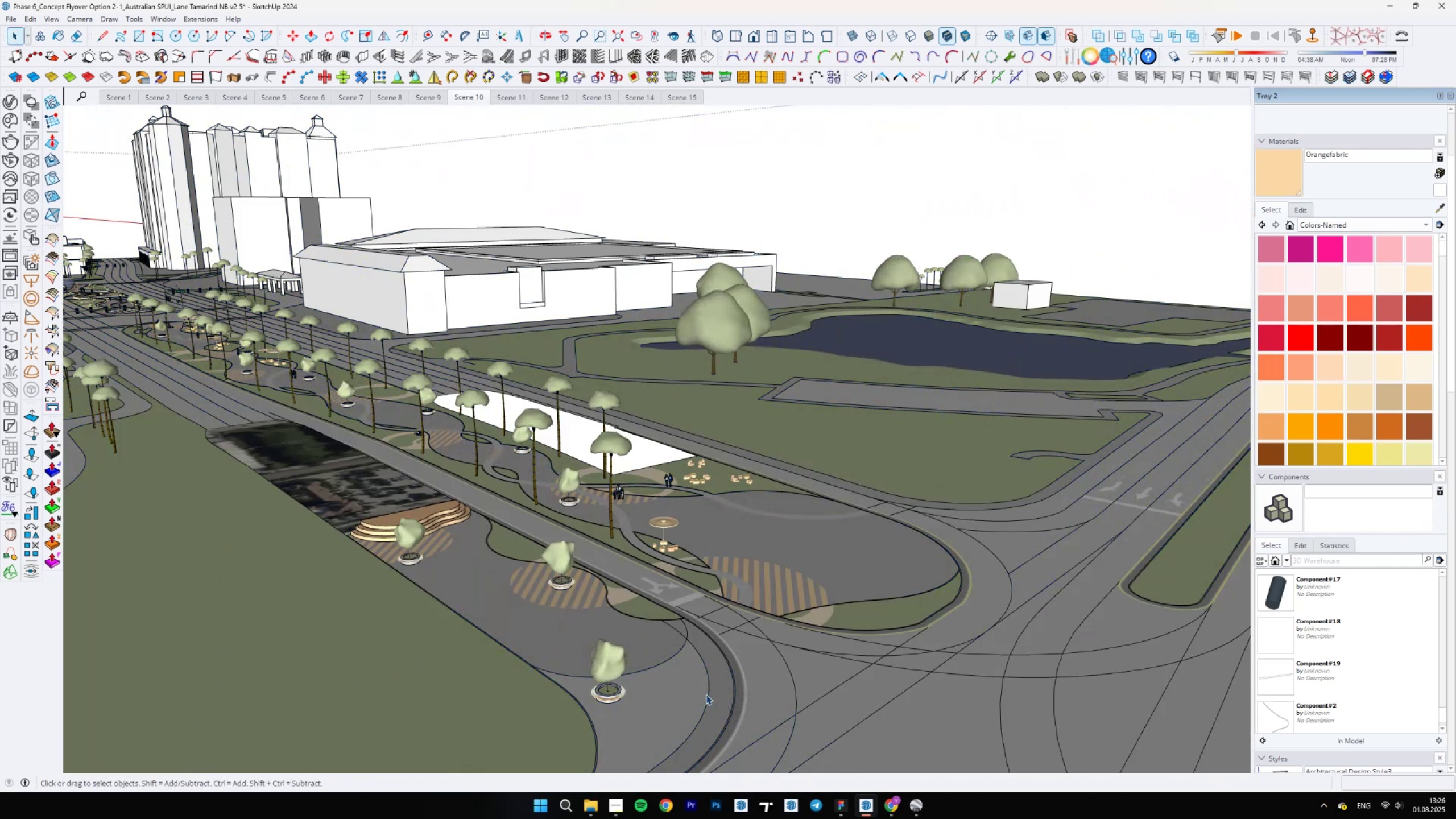 
double_click([706, 694])
 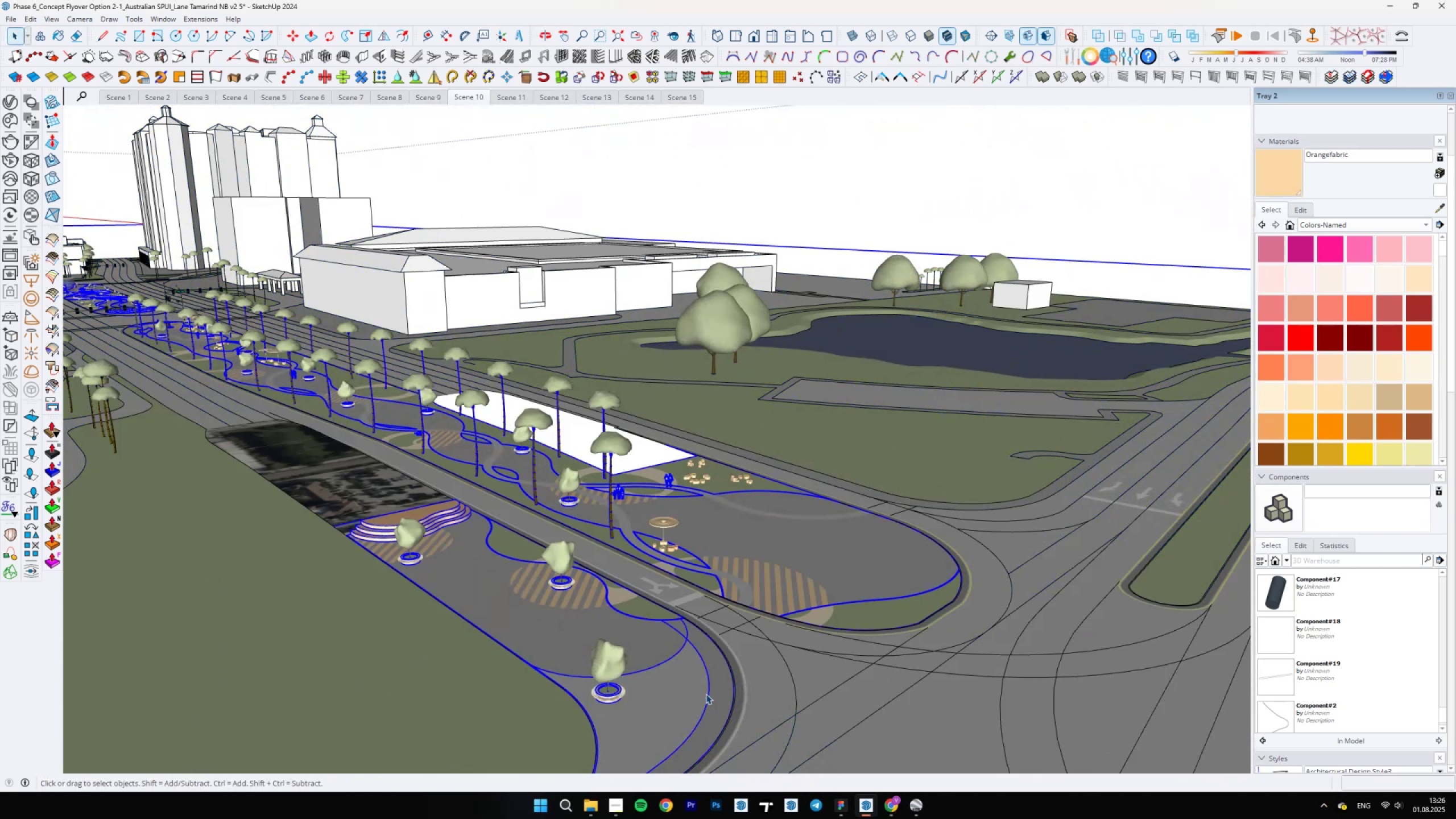 
left_click([705, 691])
 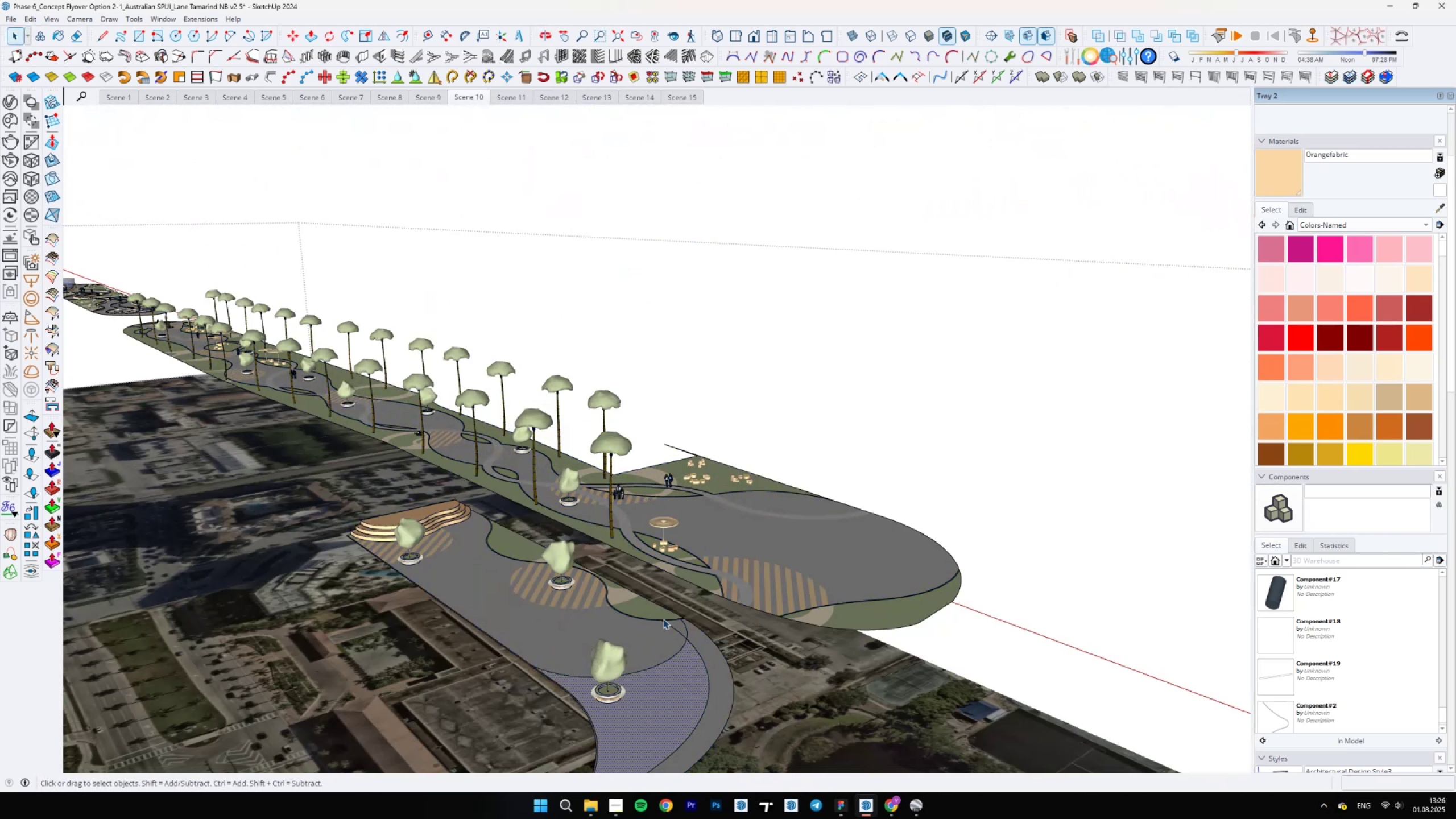 
scroll: coordinate [656, 646], scroll_direction: up, amount: 5.0
 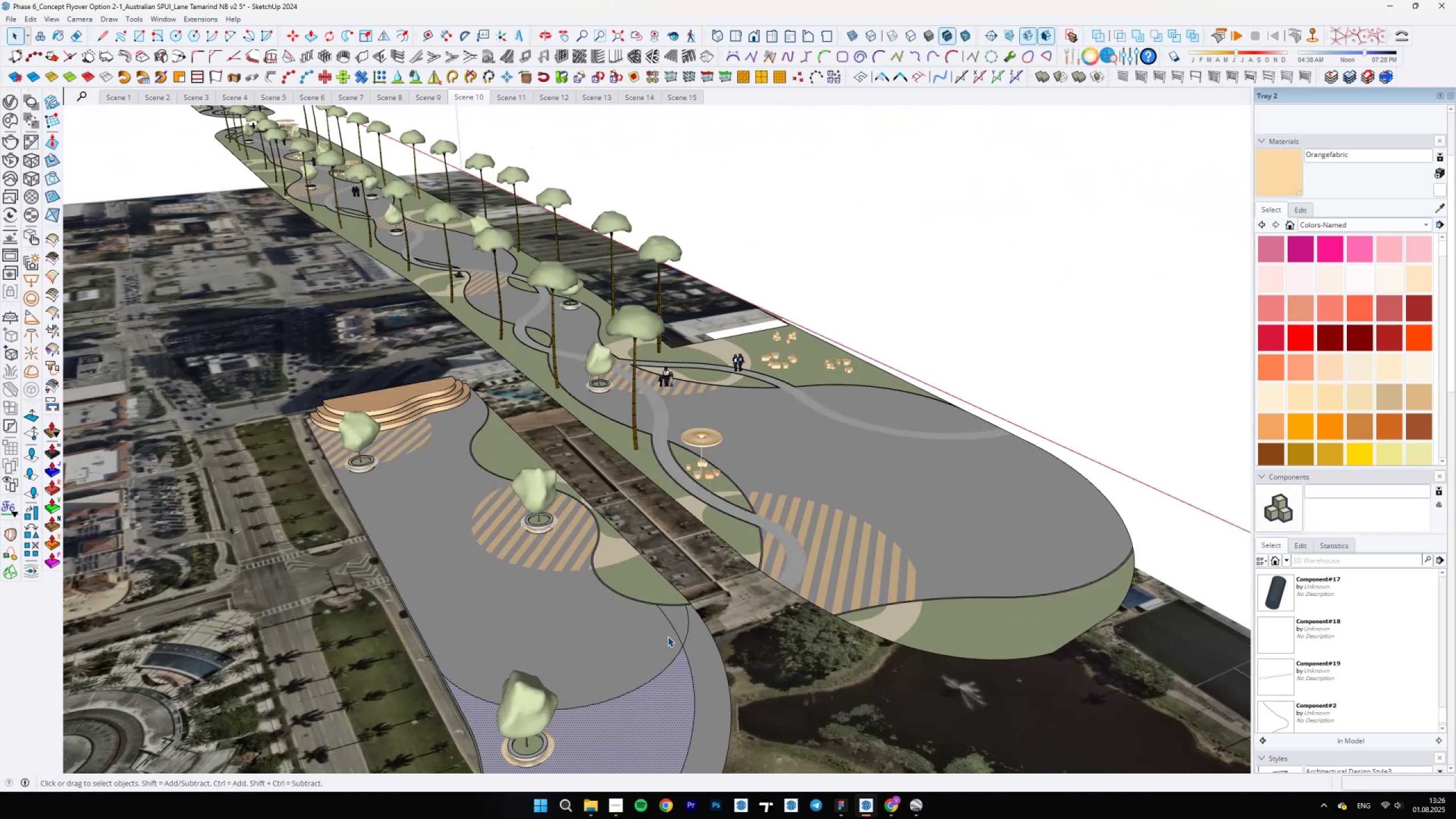 
key(E)
 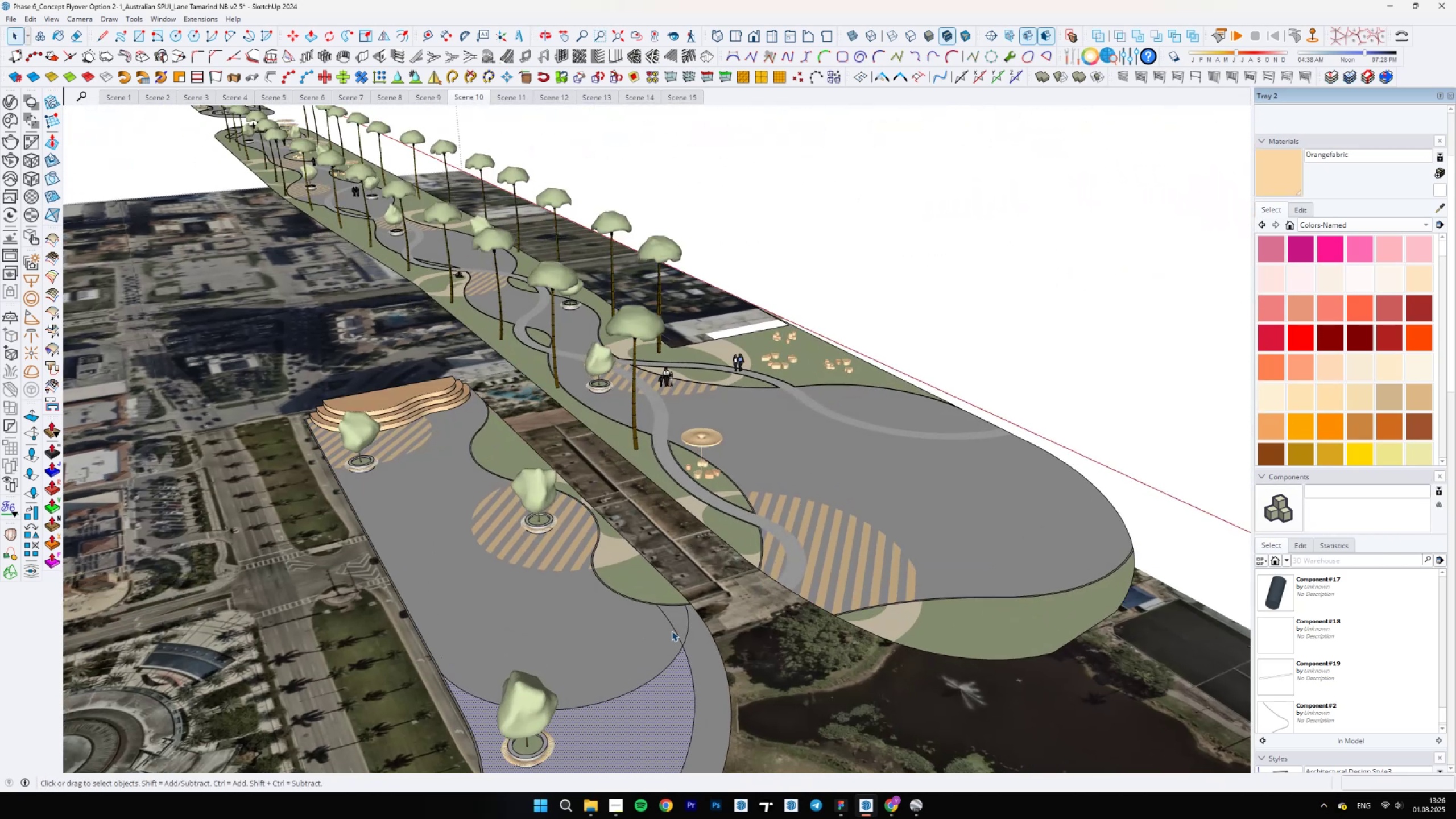 
left_click_drag(start_coordinate=[672, 631], to_coordinate=[693, 630])
 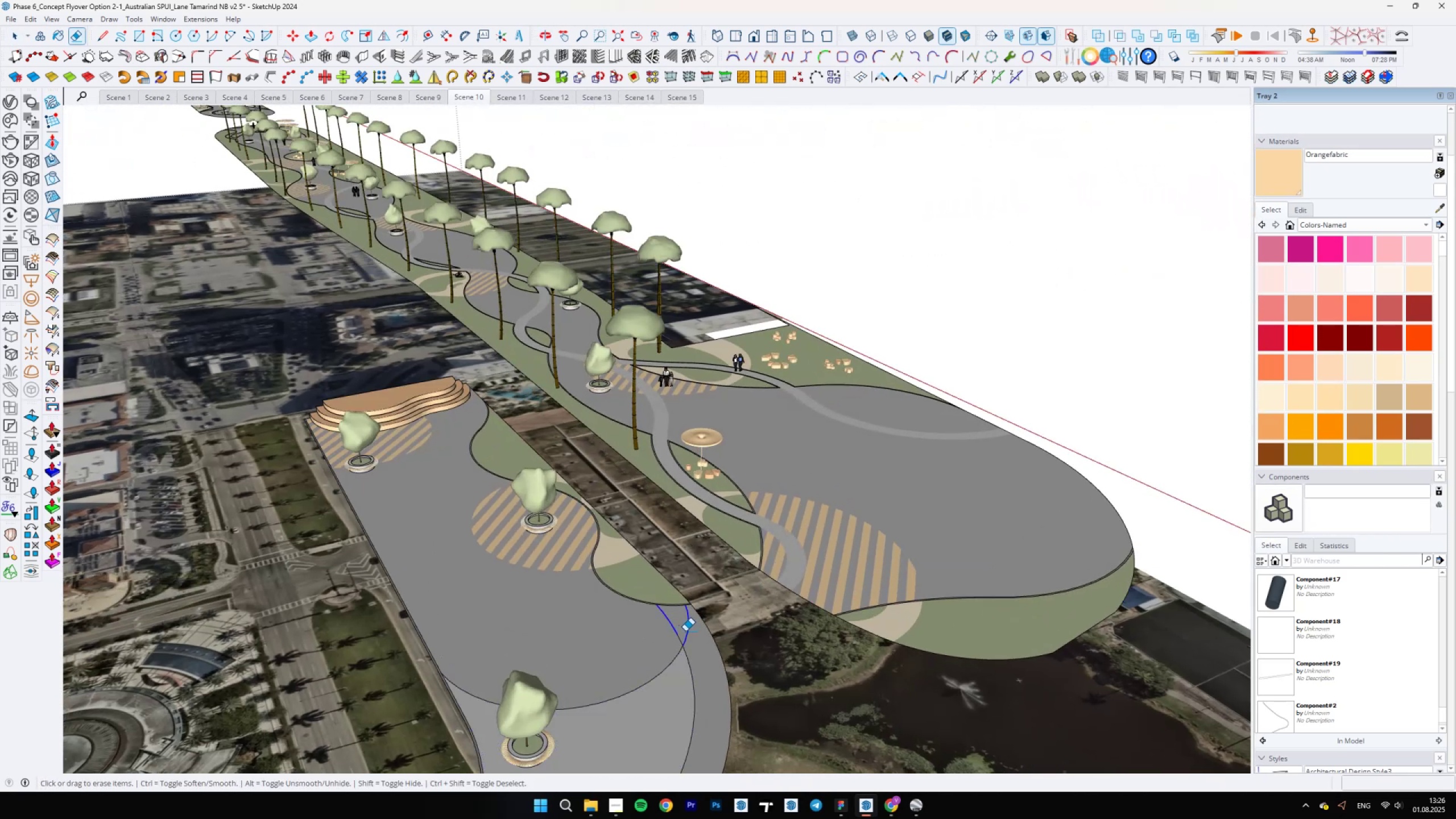 
left_click_drag(start_coordinate=[681, 633], to_coordinate=[673, 639])
 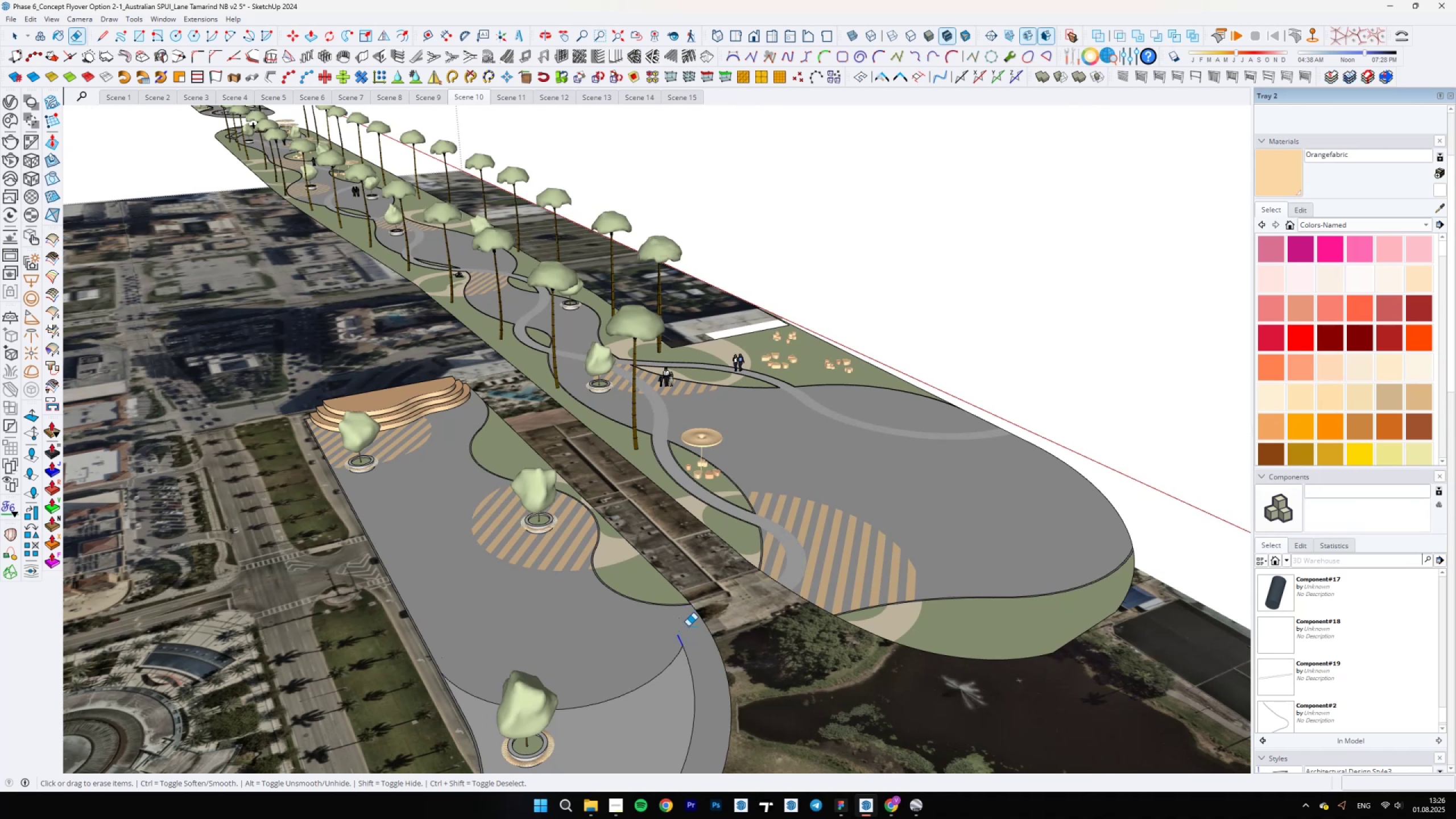 
scroll: coordinate [627, 599], scroll_direction: down, amount: 6.0
 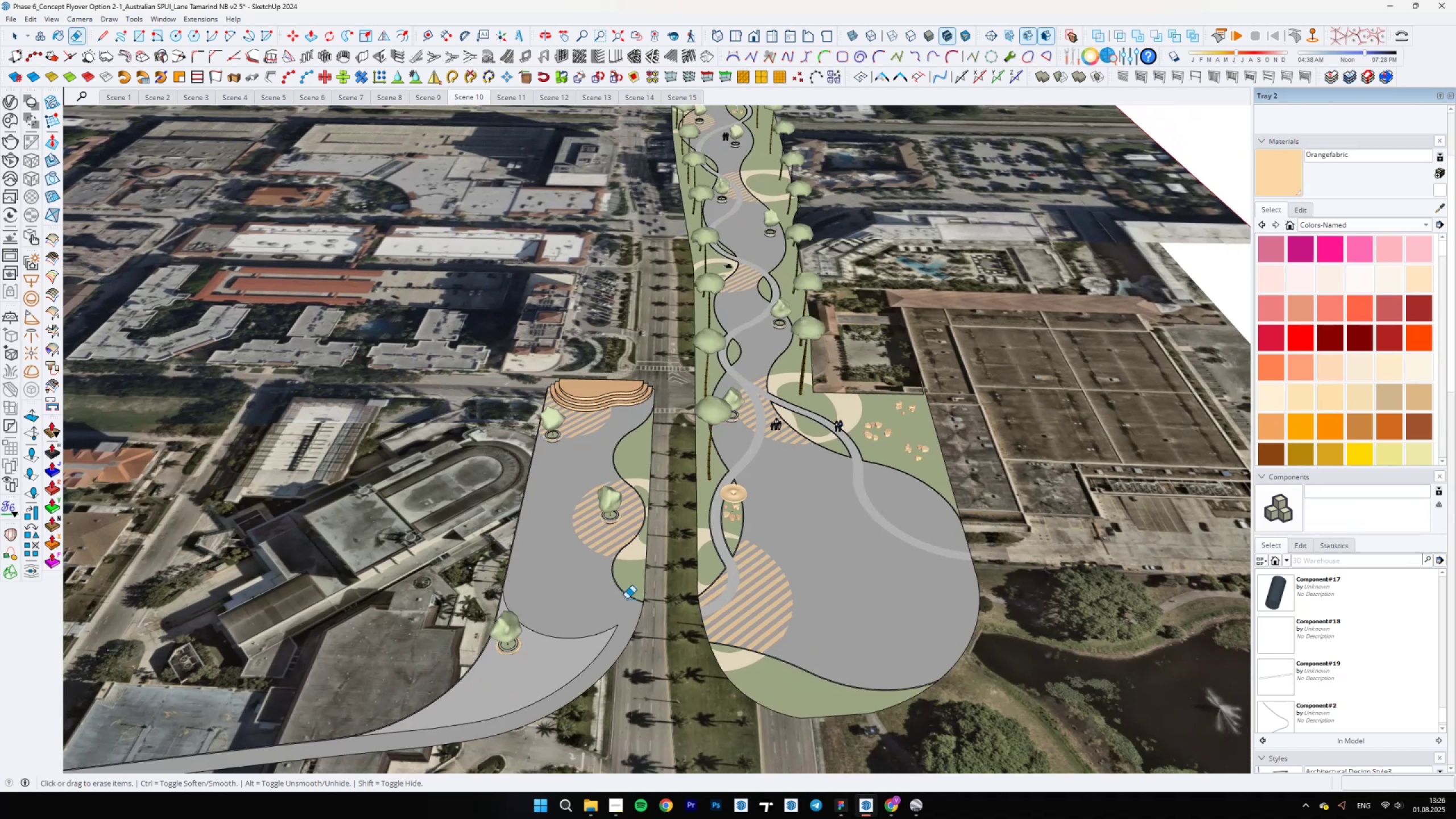 
key(E)
 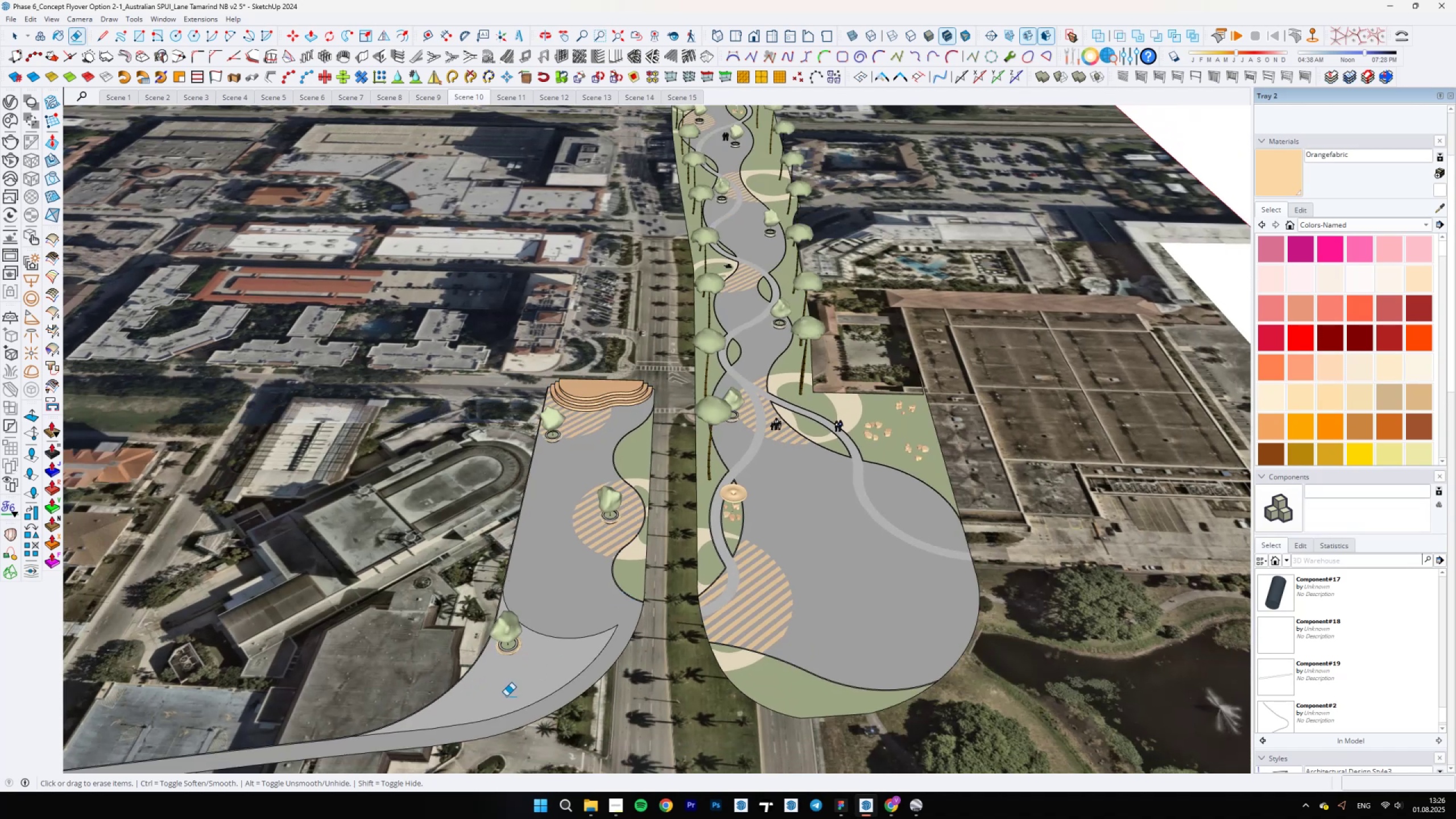 
key(Control+ControlLeft)
 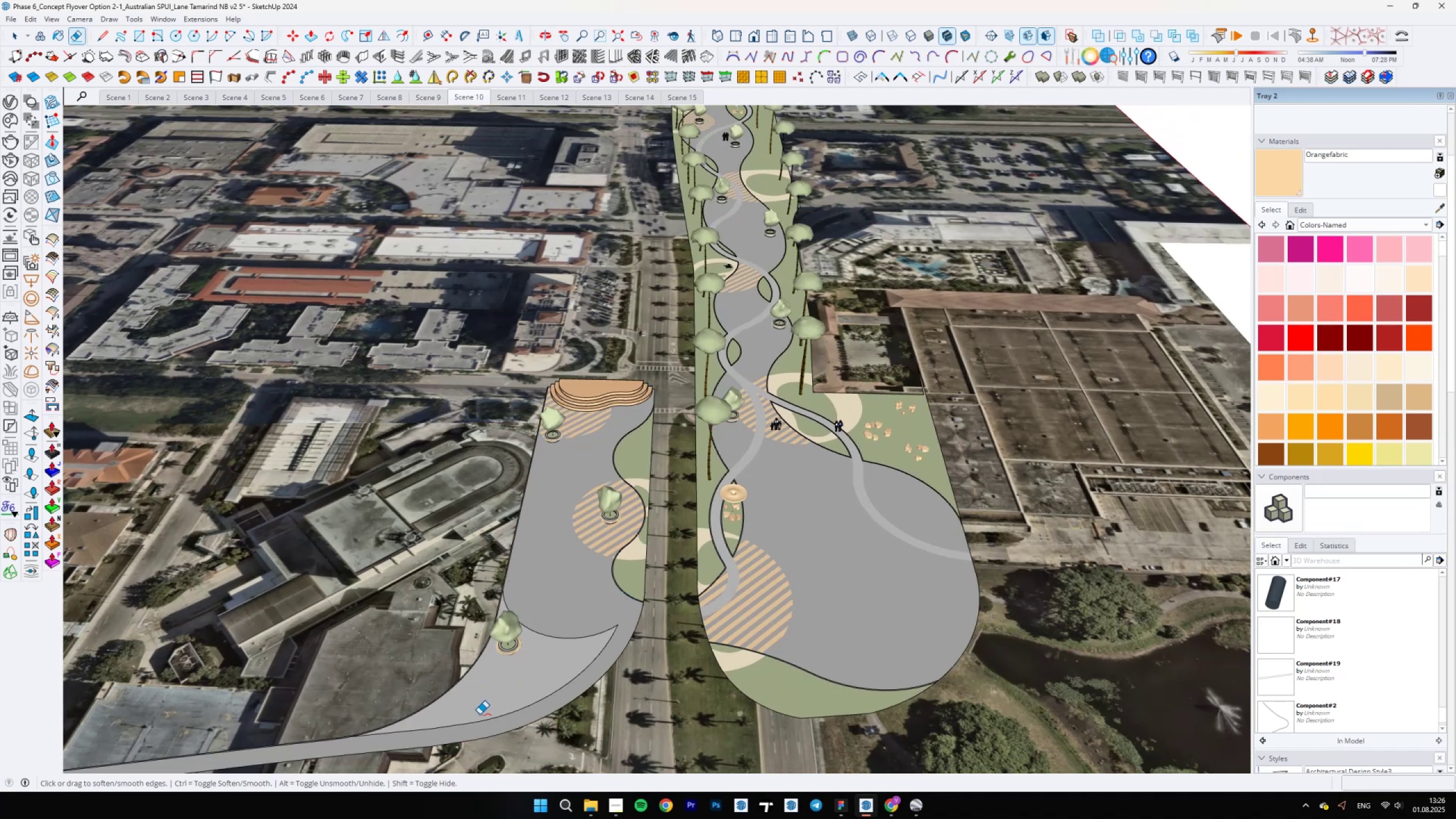 
left_click_drag(start_coordinate=[477, 719], to_coordinate=[473, 726])
 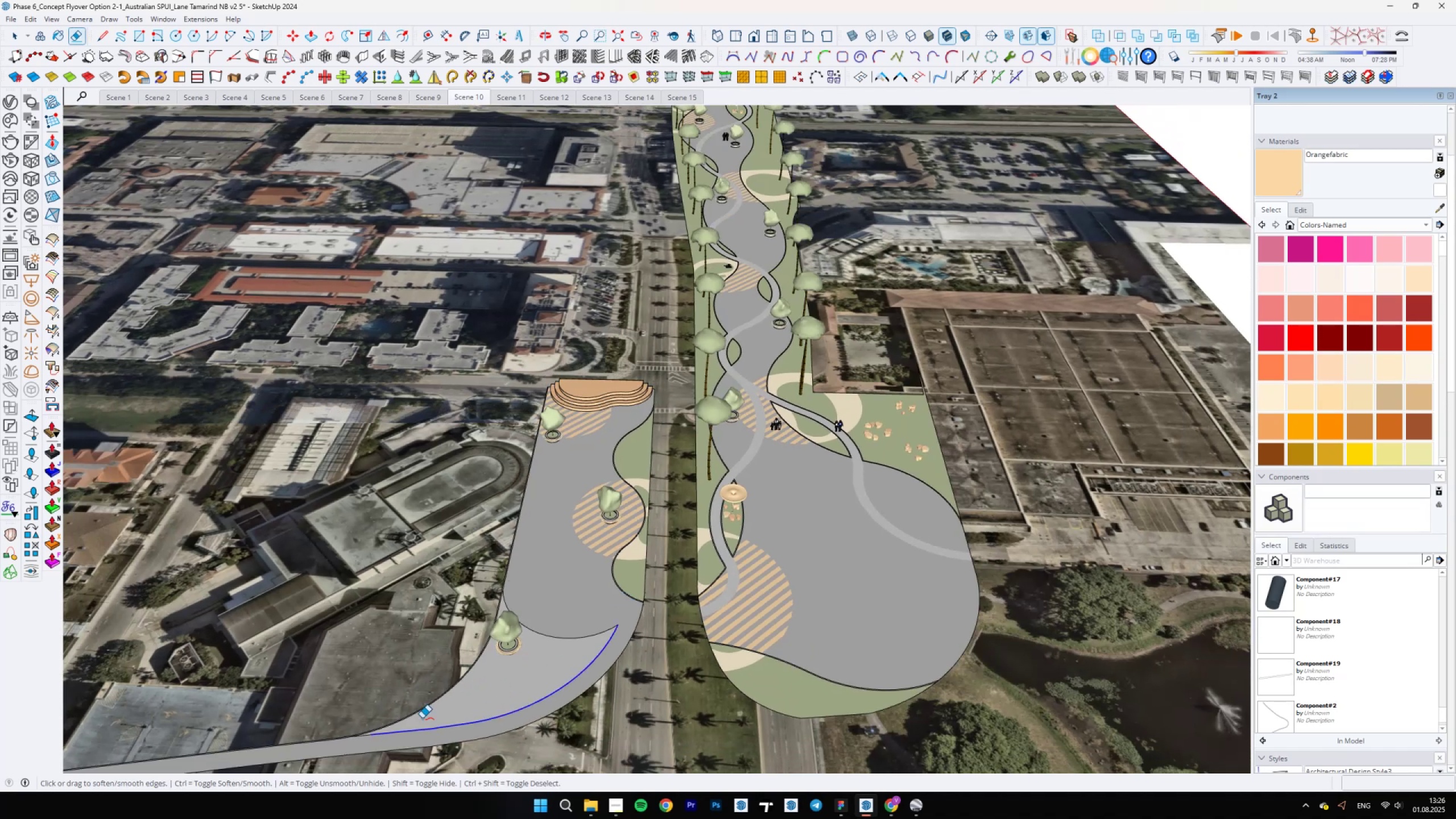 
scroll: coordinate [365, 735], scroll_direction: up, amount: 9.0
 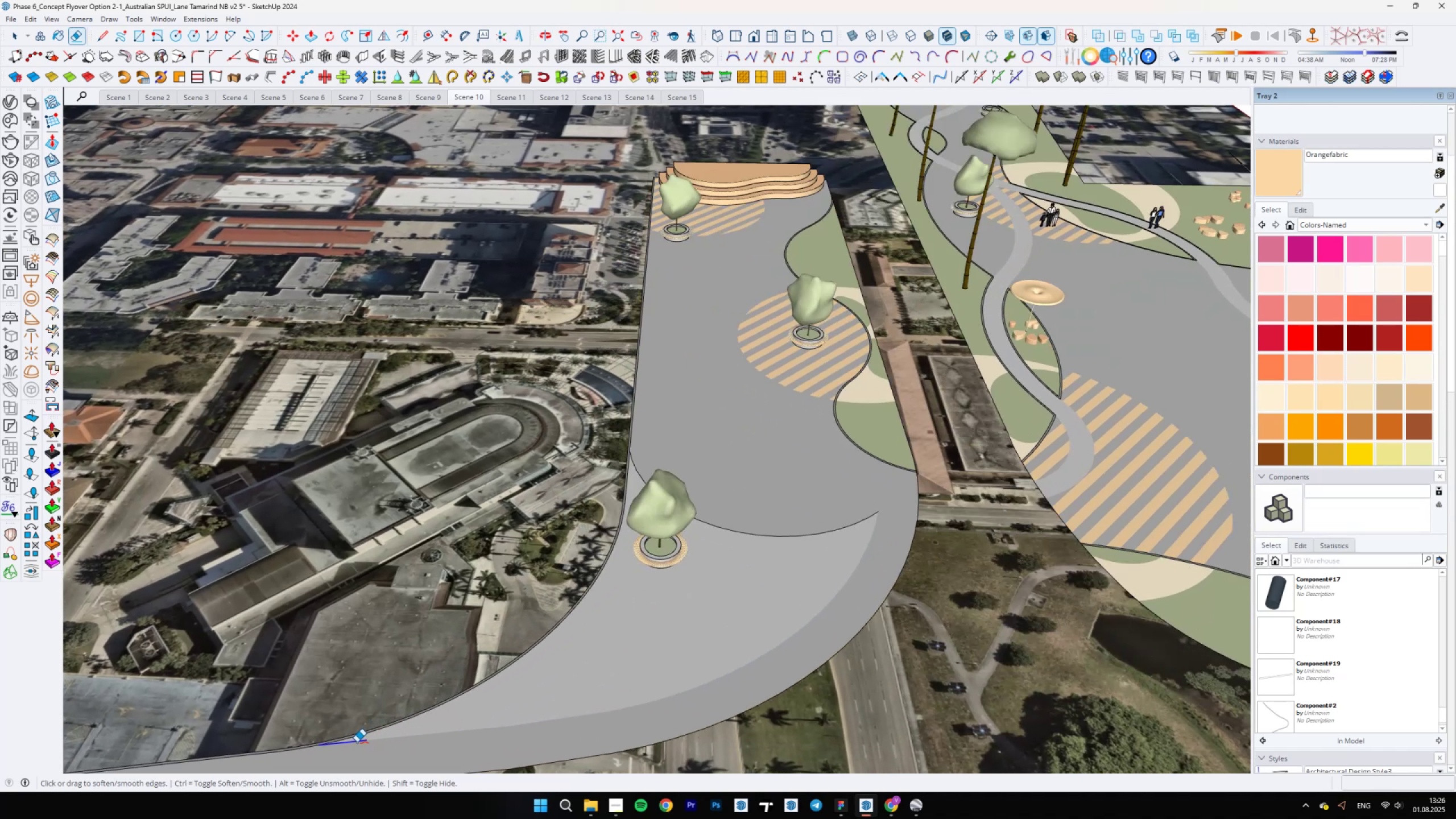 
left_click([357, 742])
 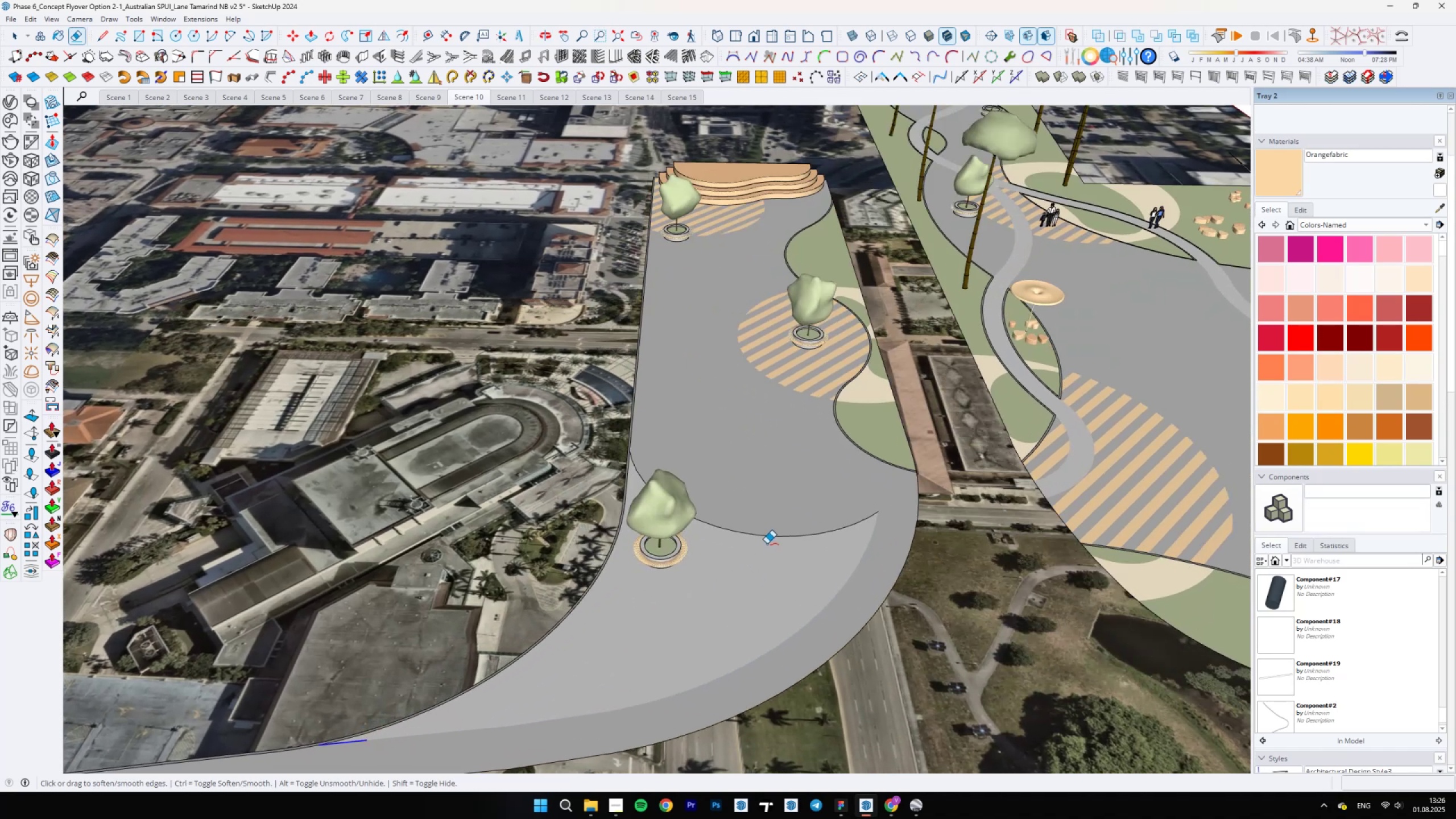 
left_click_drag(start_coordinate=[762, 532], to_coordinate=[747, 542])
 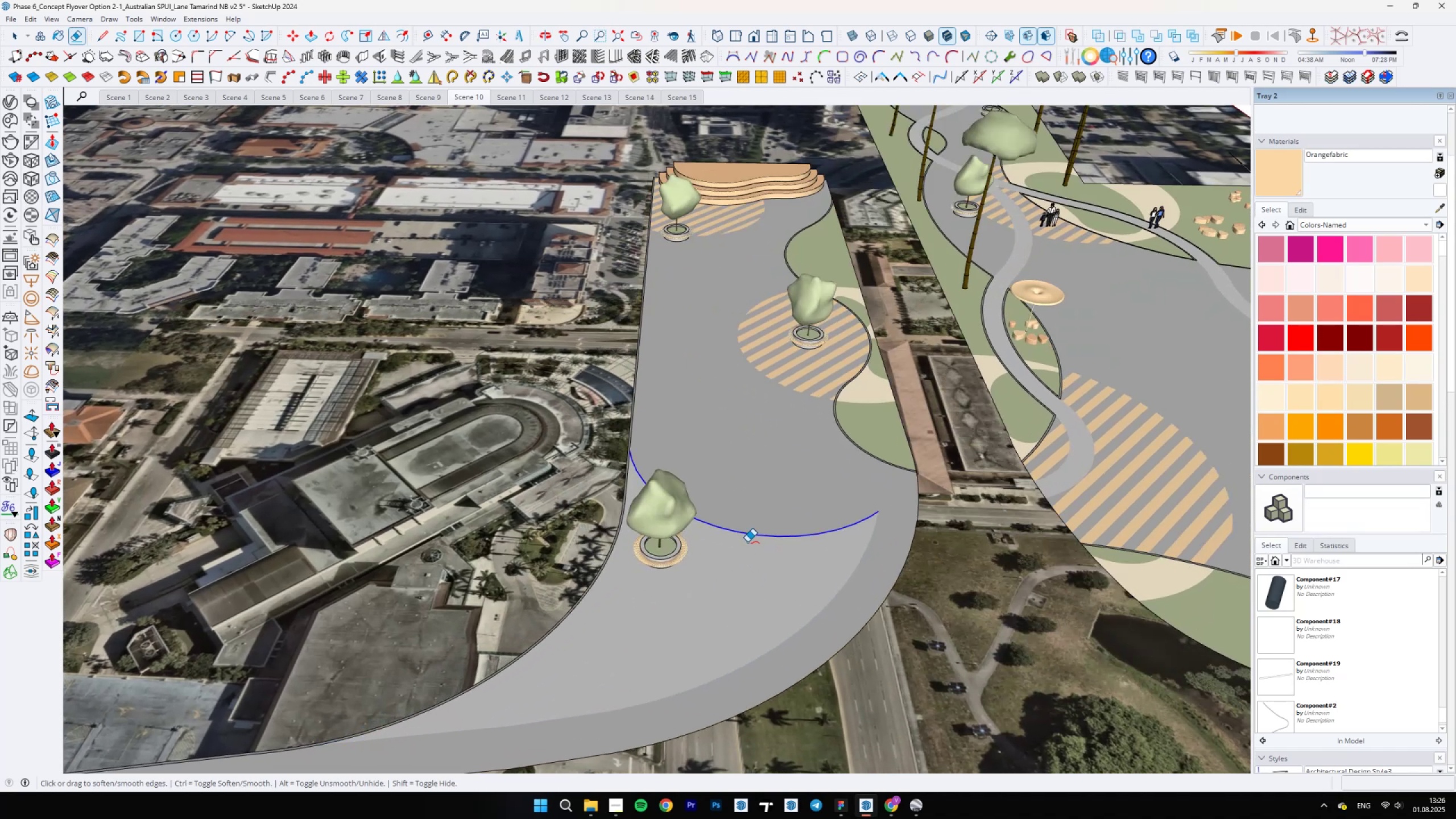 
key(Space)
 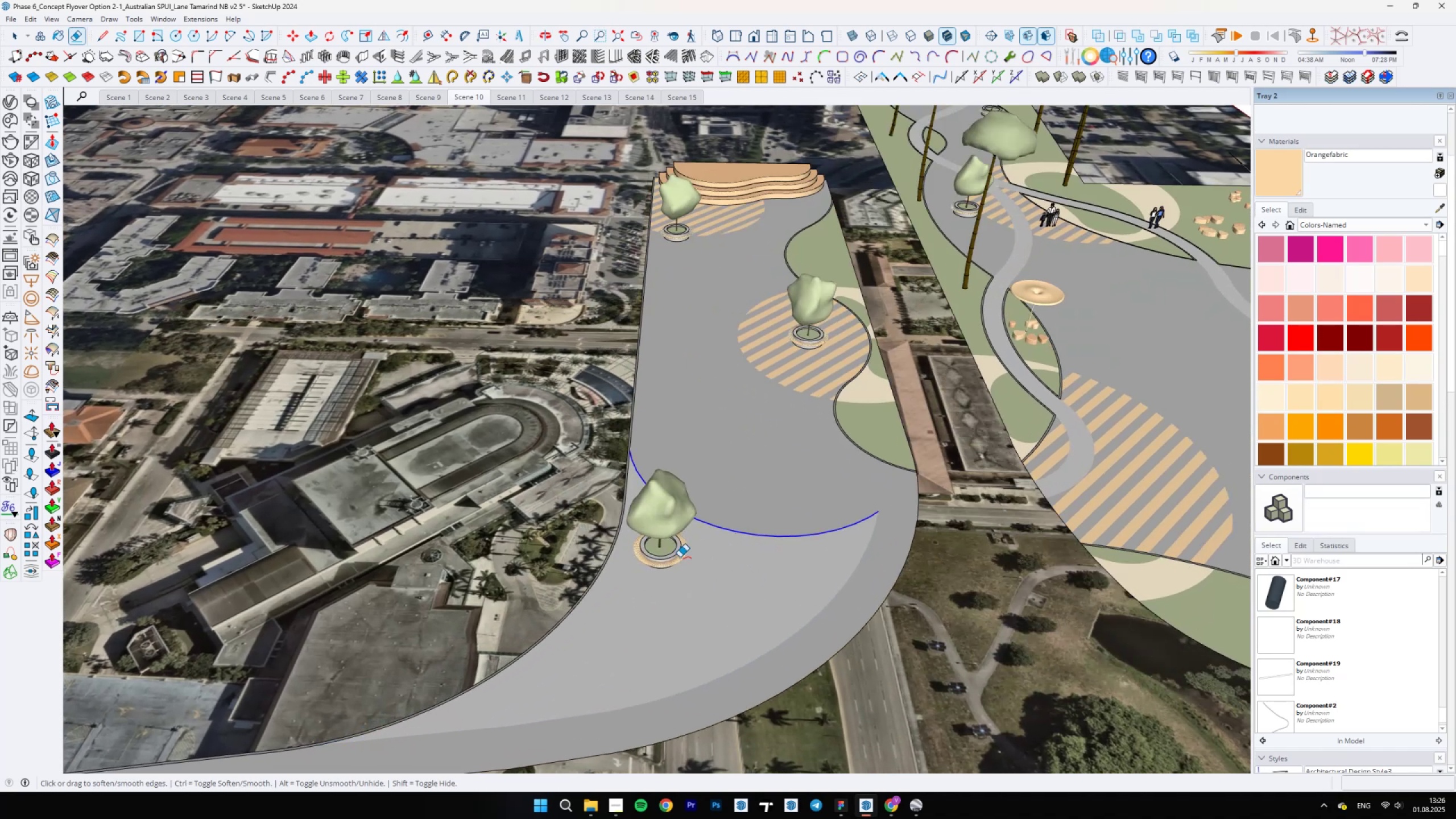 
scroll: coordinate [883, 466], scroll_direction: down, amount: 7.0
 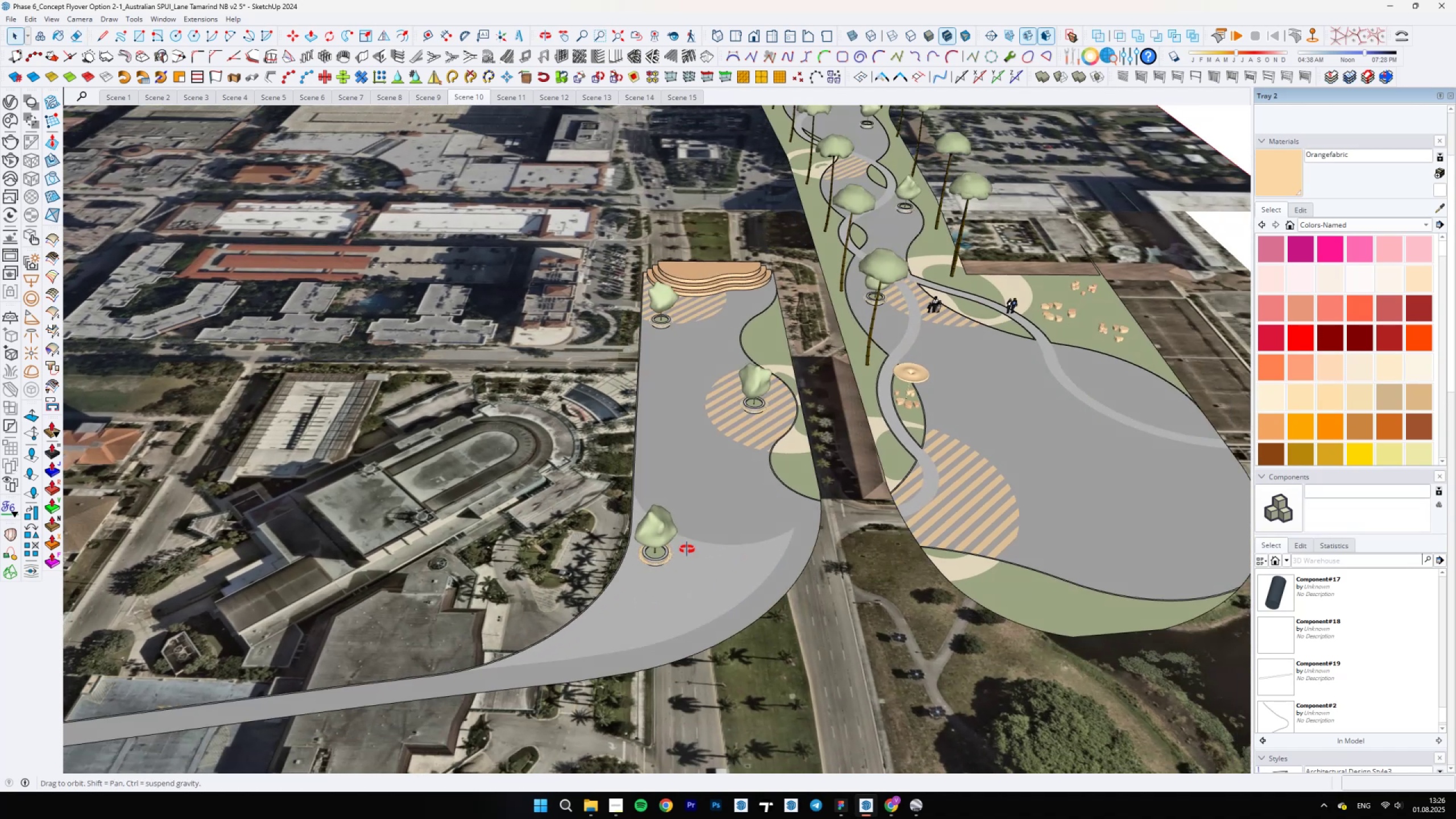 
key(Escape)
 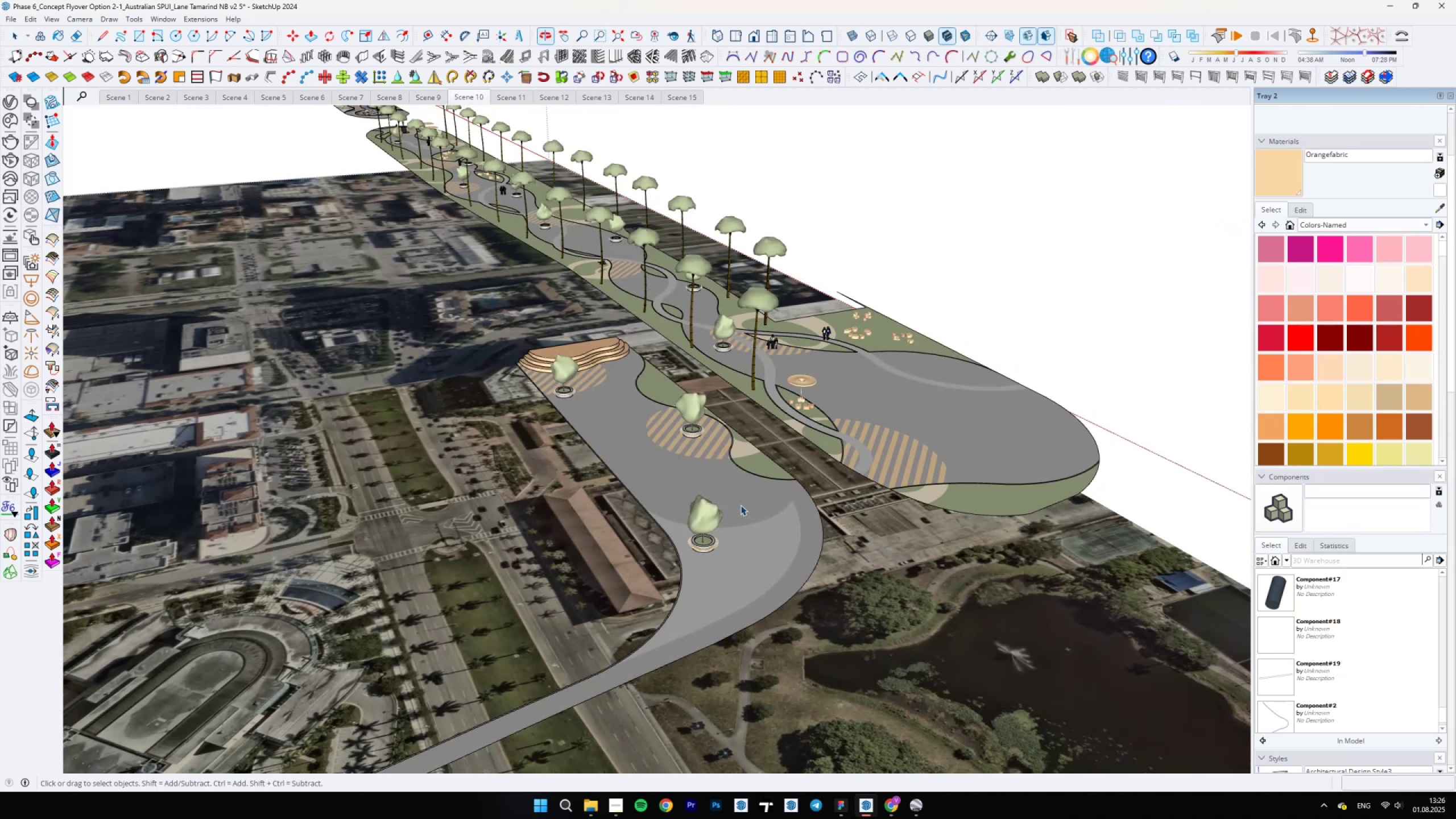 
key(Escape)
 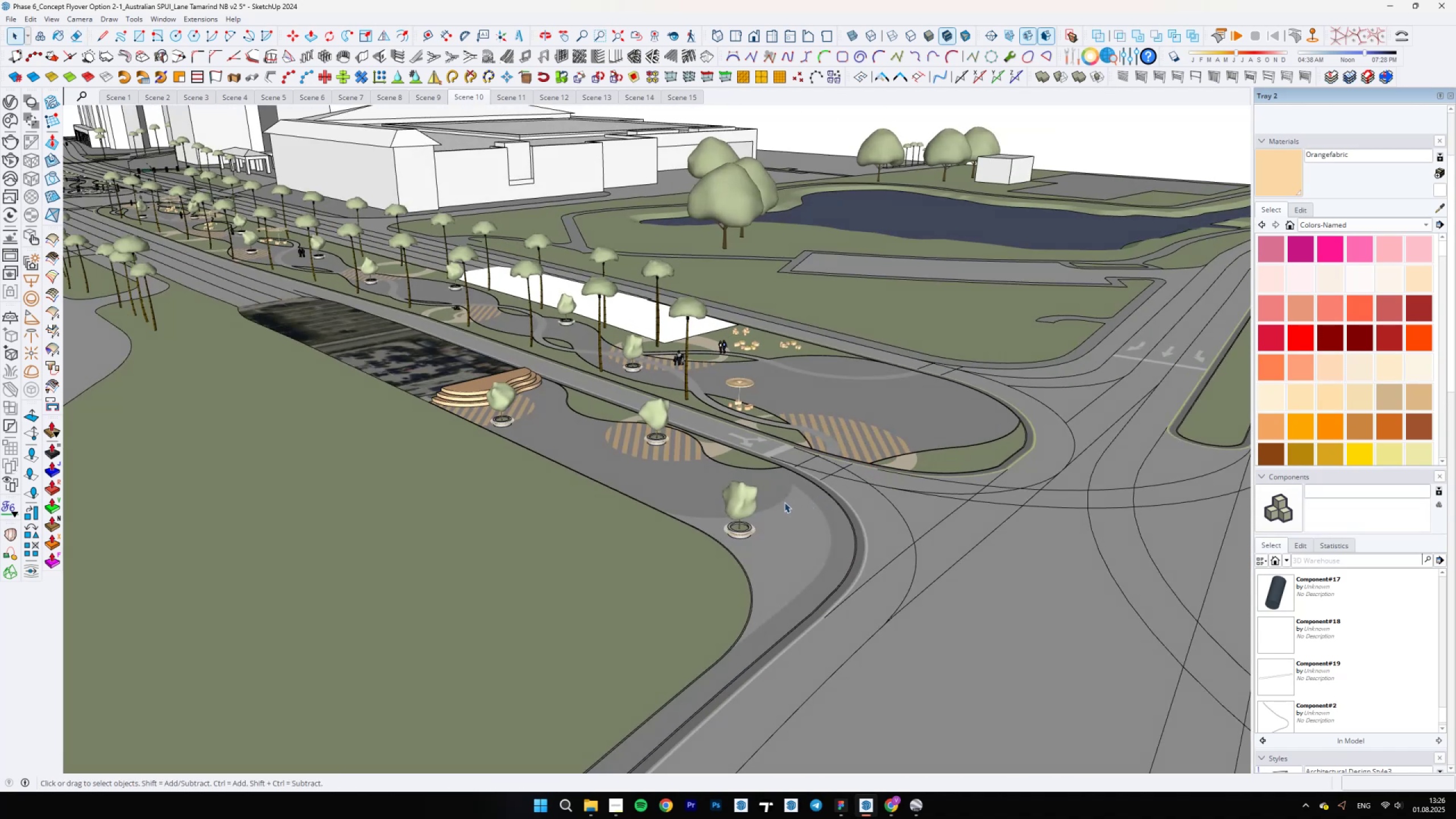 
key(Escape)
 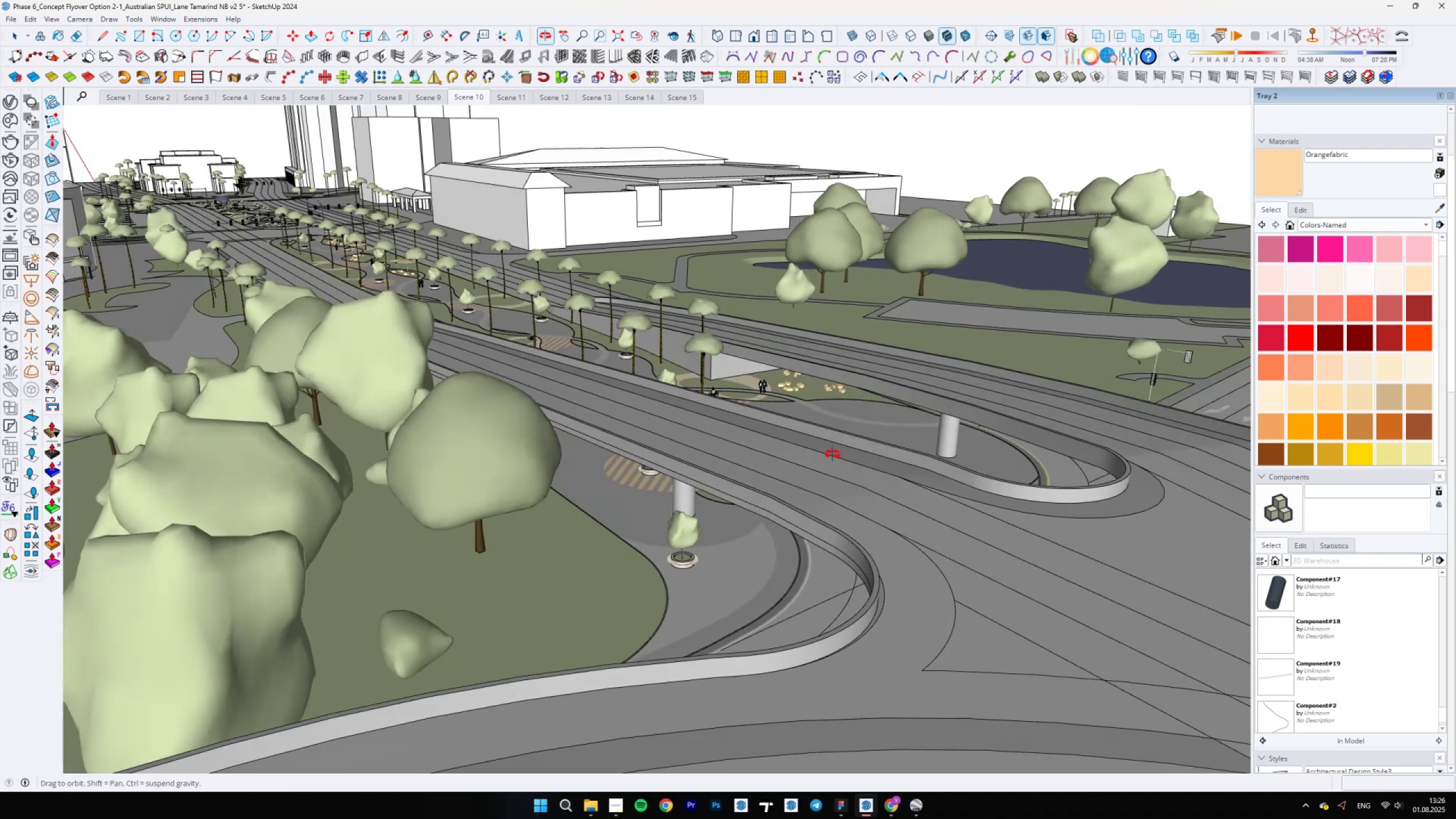 
hold_key(key=ShiftLeft, duration=0.46)
 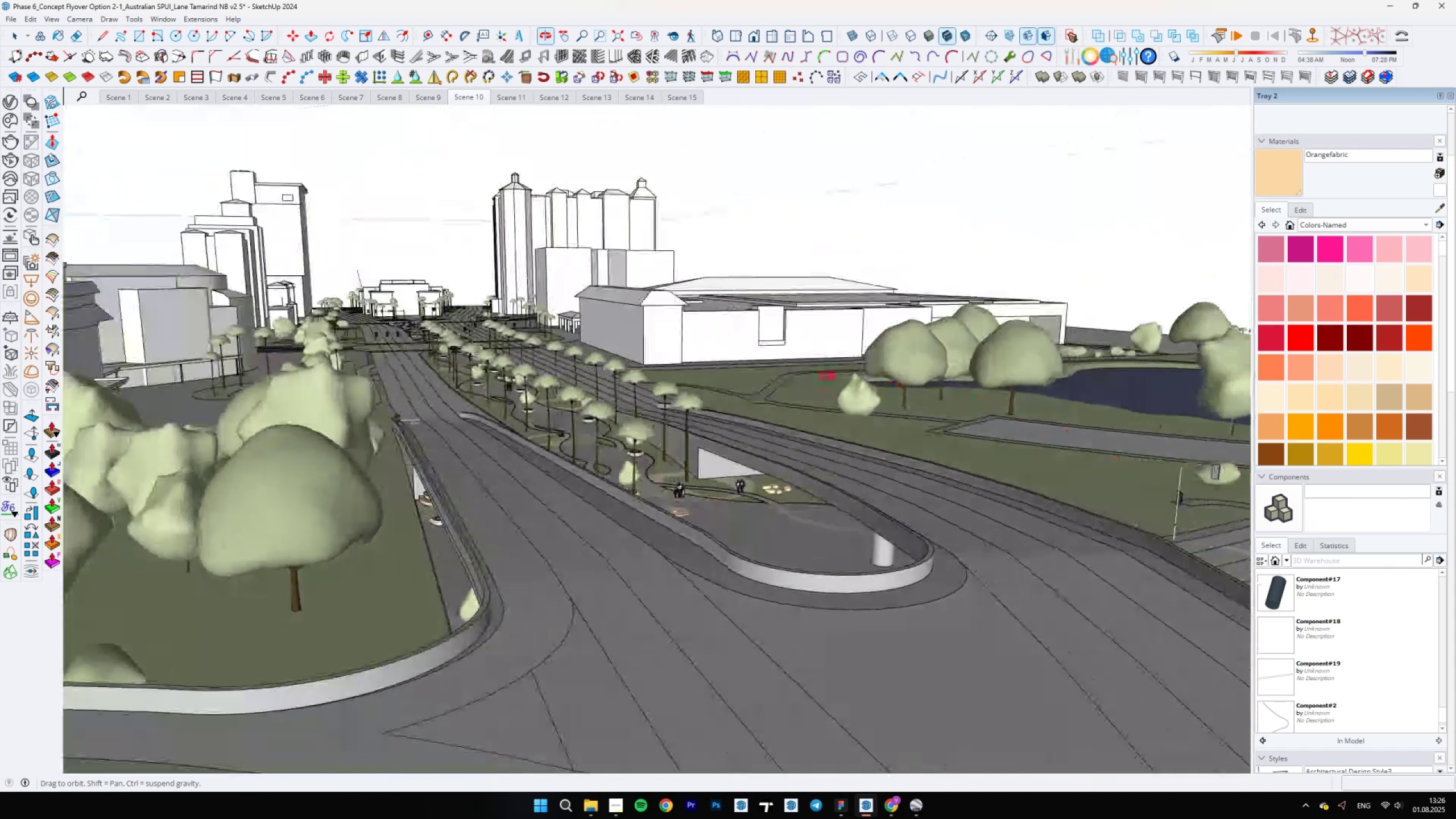 
wait(13.1)
 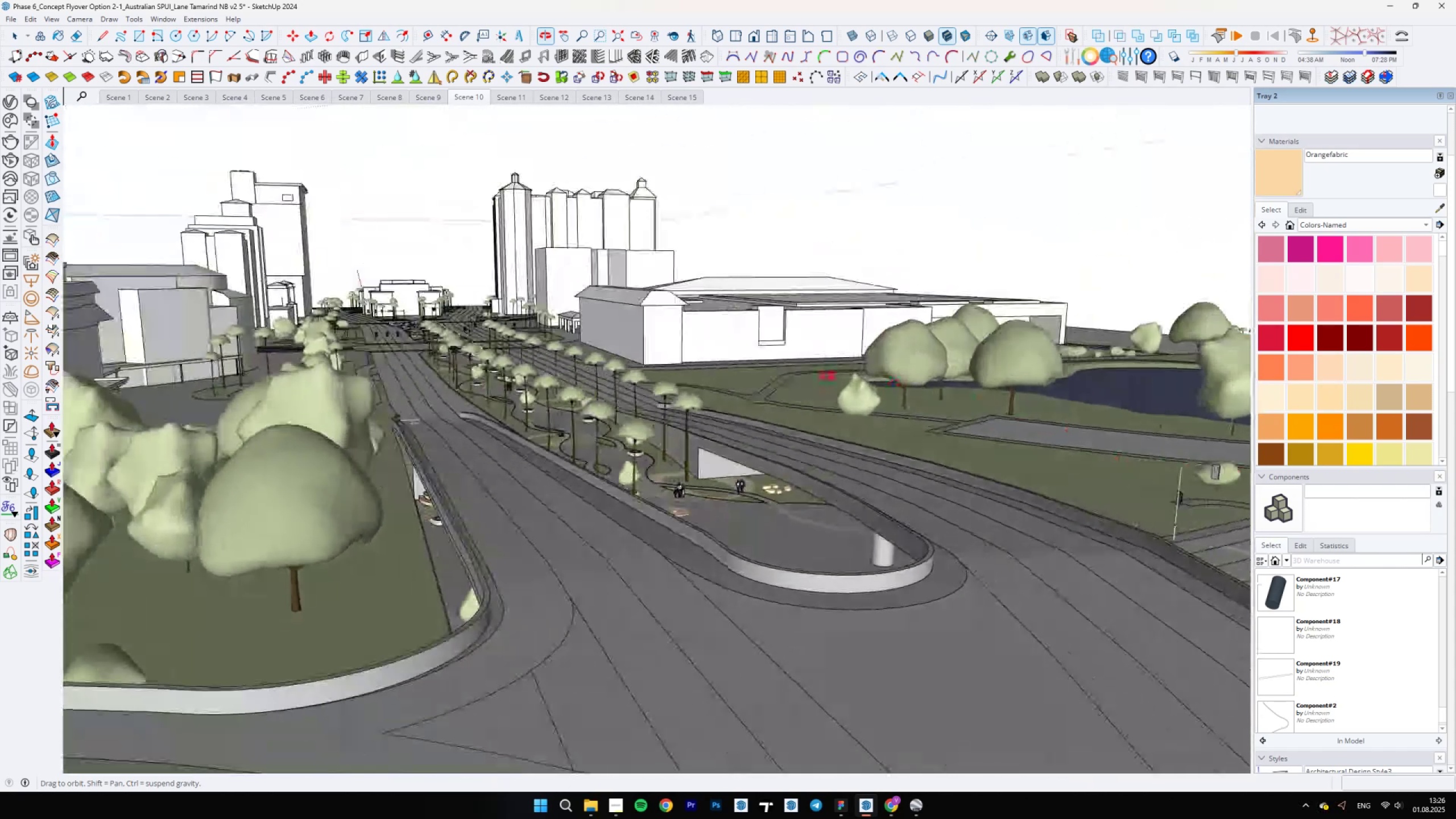 
scroll: coordinate [600, 558], scroll_direction: down, amount: 5.0
 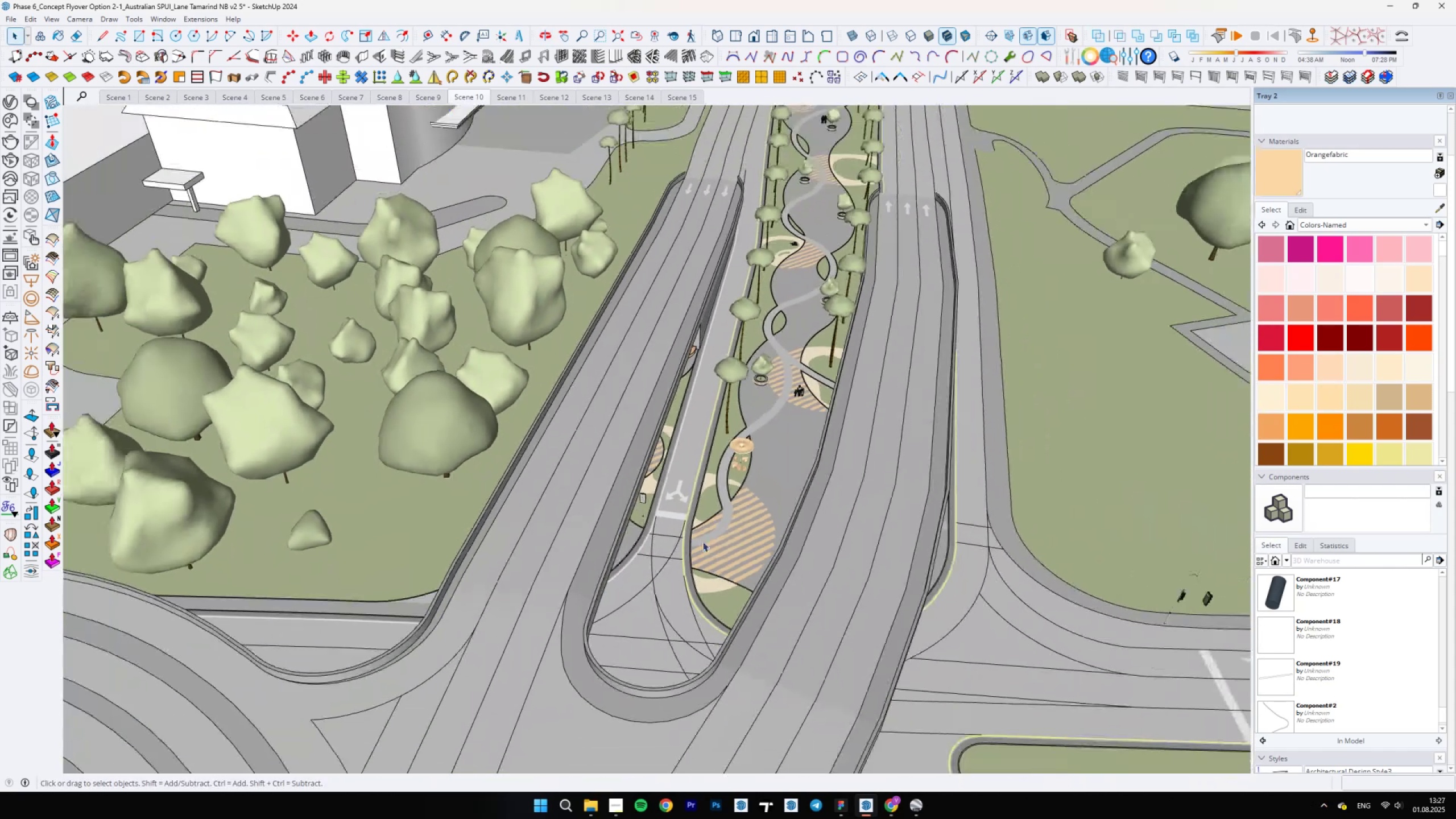 
hold_key(key=ShiftLeft, duration=0.39)
 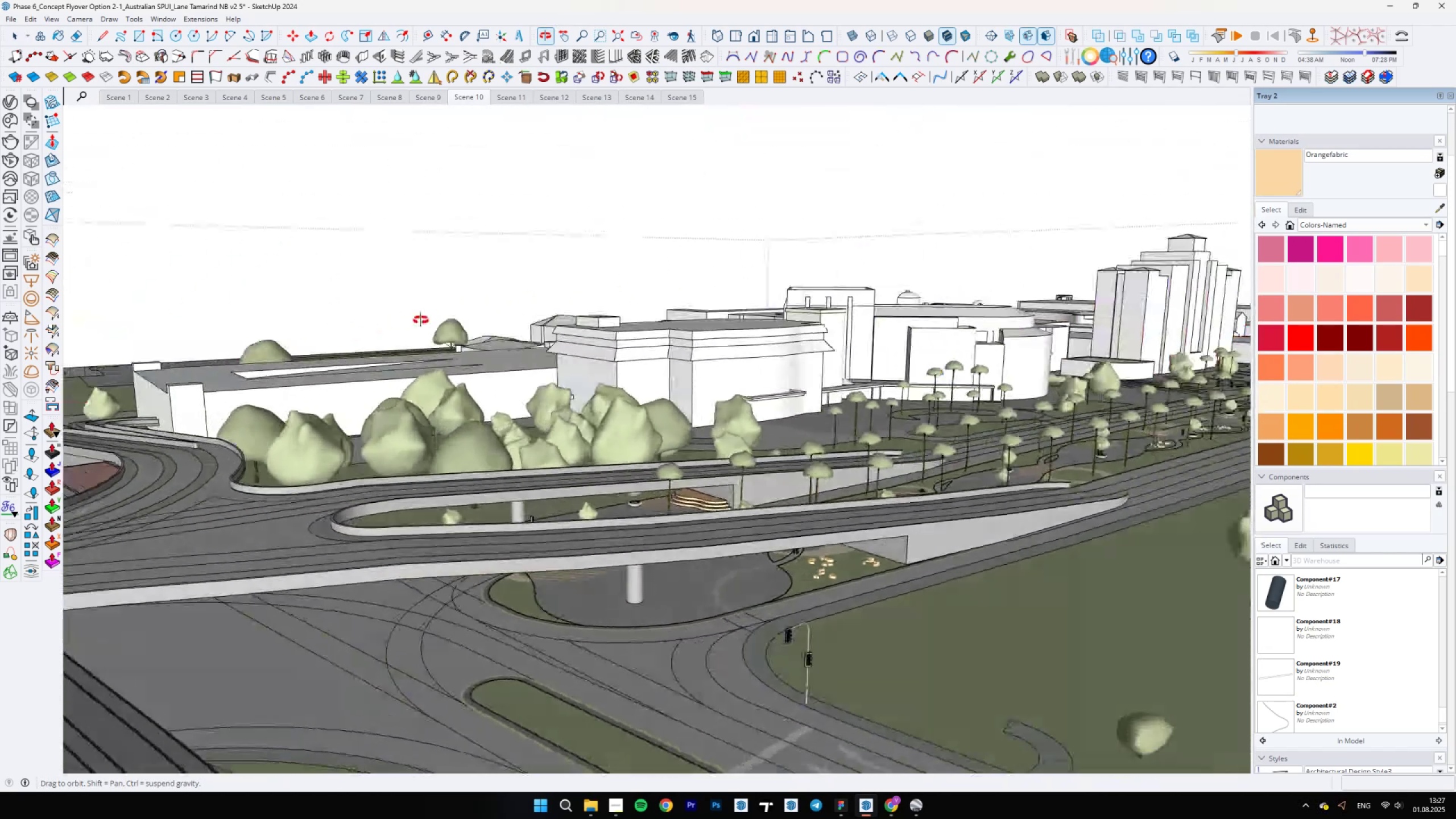 
wait(7.03)
 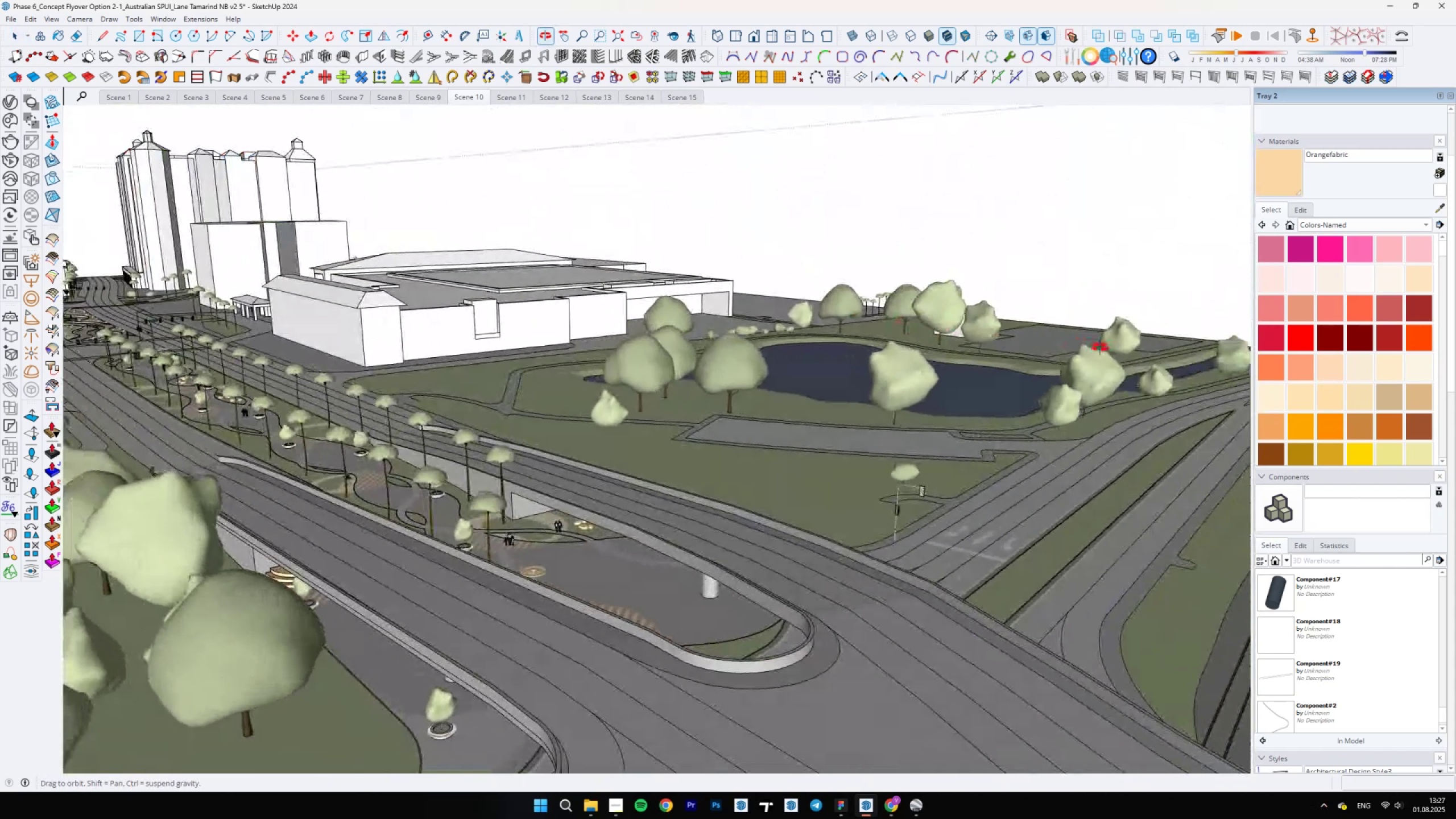 
scroll: coordinate [487, 433], scroll_direction: up, amount: 10.0
 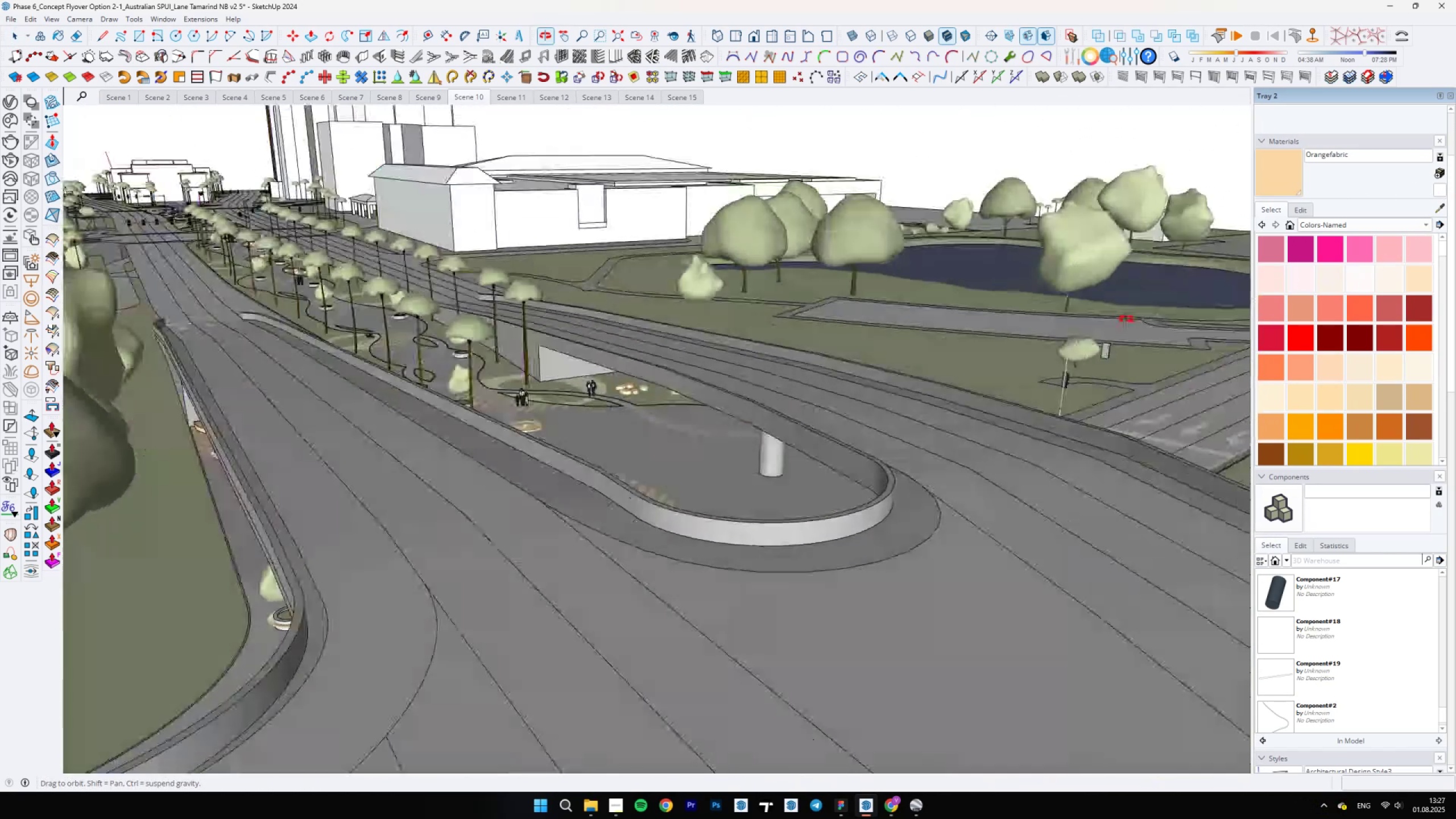 
wait(5.31)
 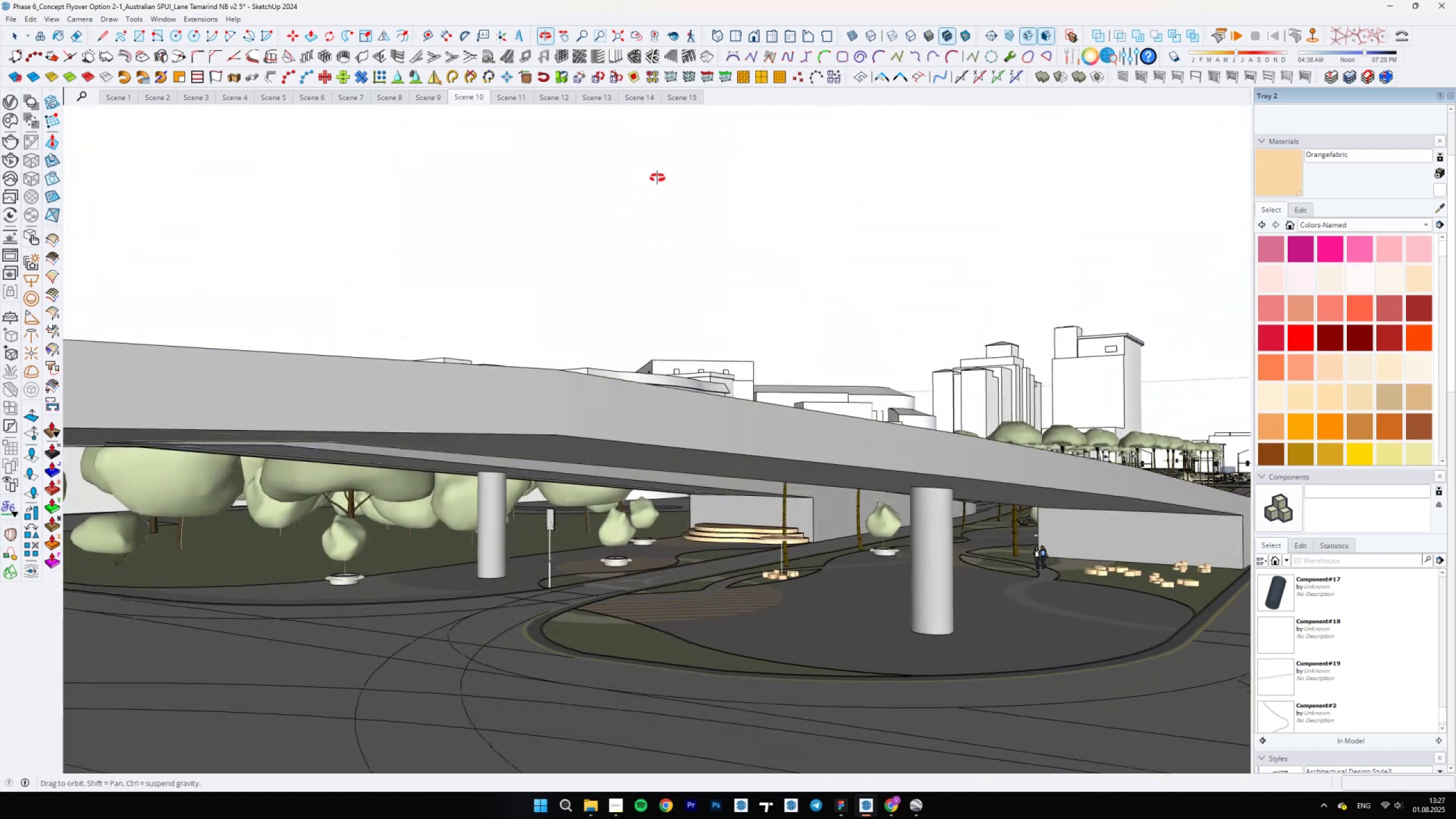 
scroll: coordinate [638, 450], scroll_direction: down, amount: 4.0
 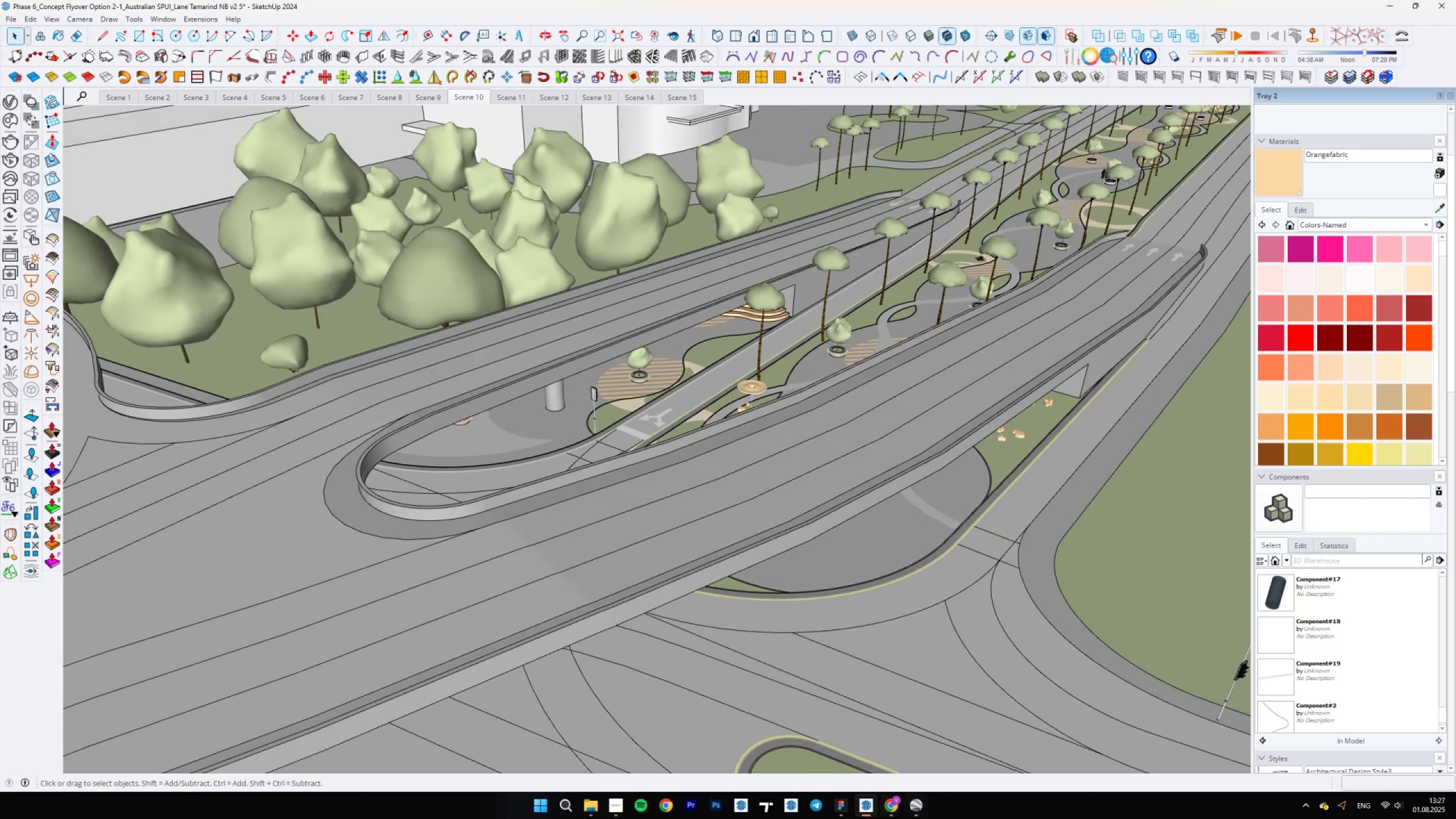 
left_click([908, 816])
 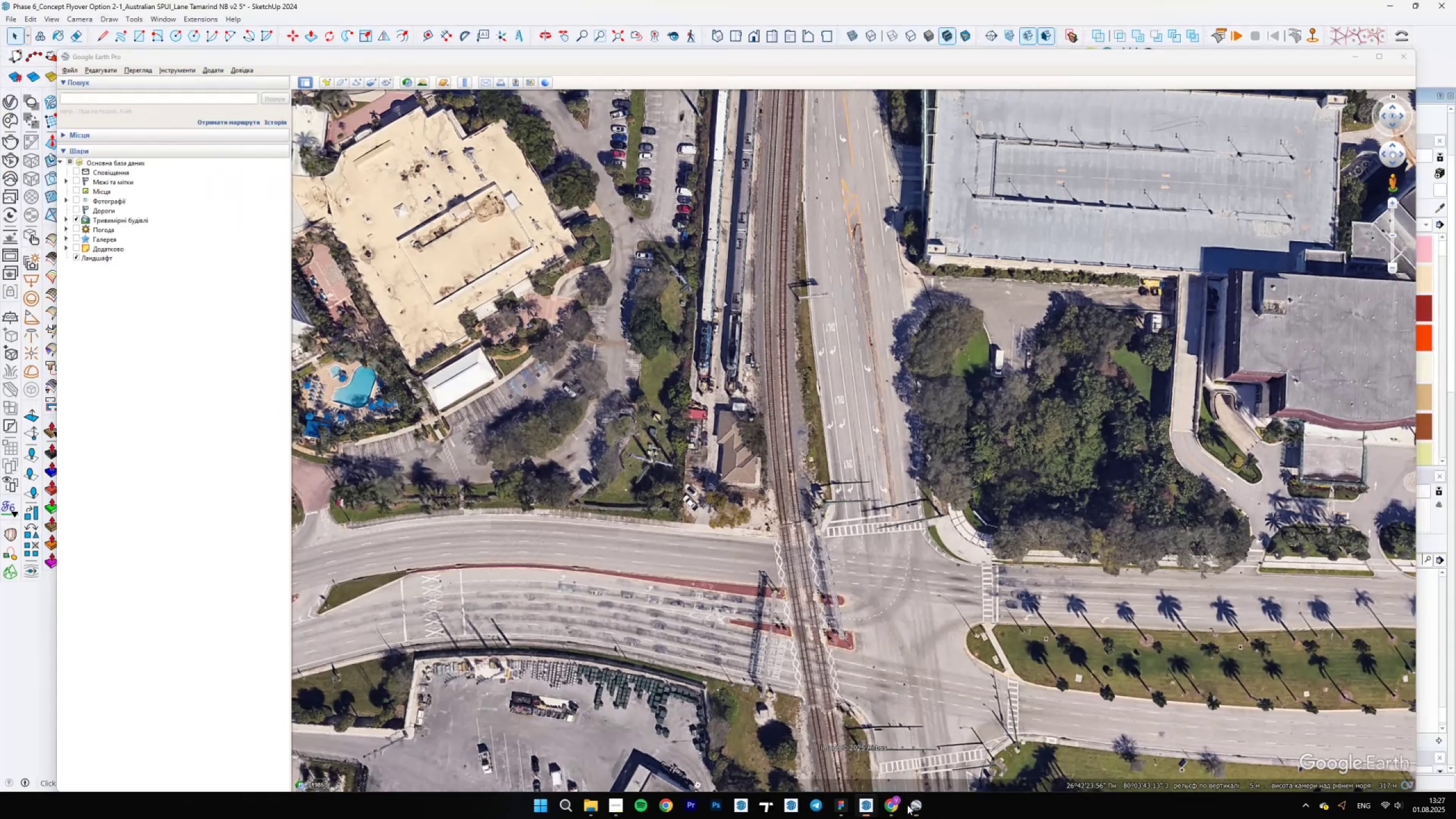 
double_click([897, 807])
 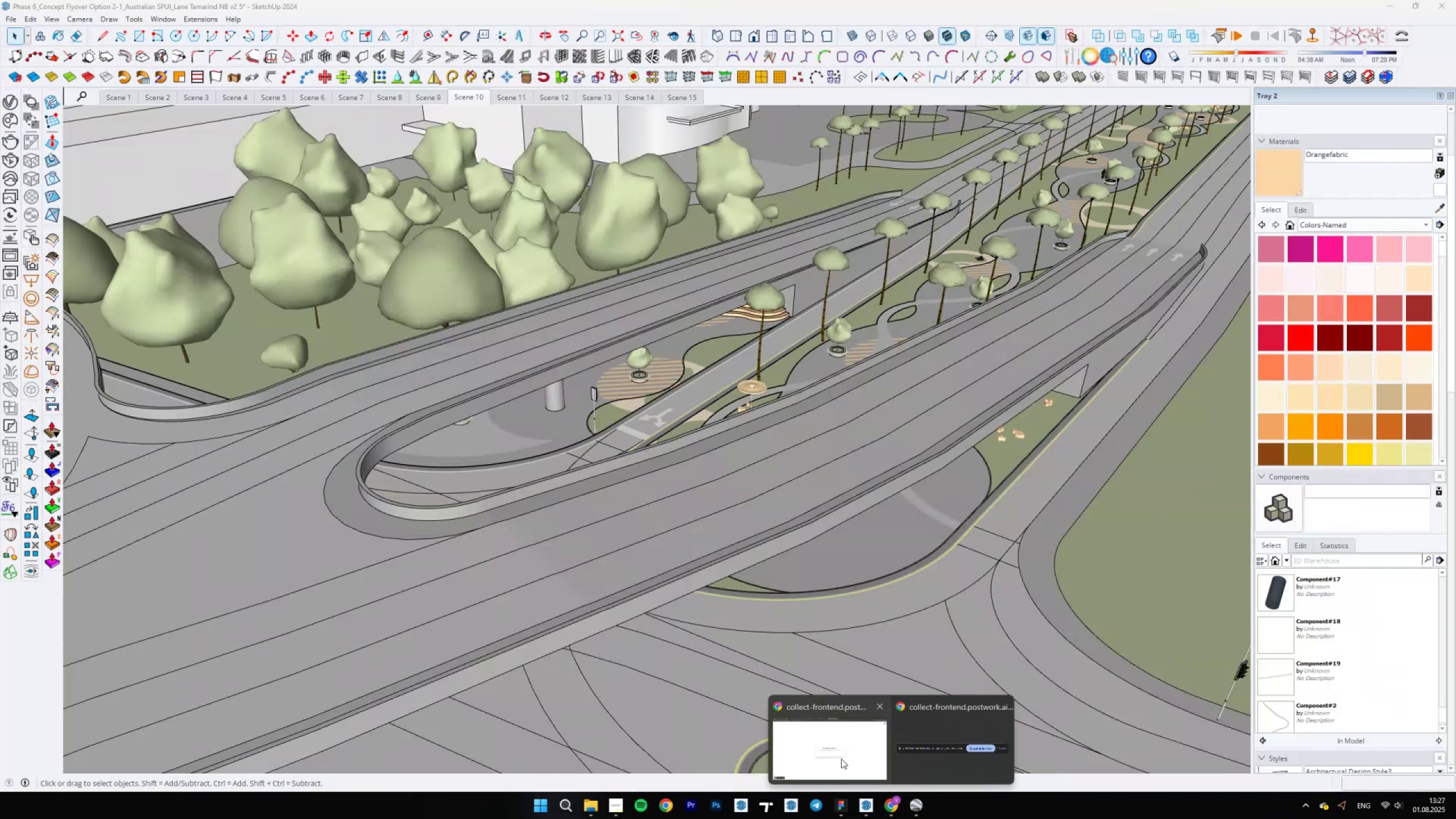 
left_click([829, 759])
 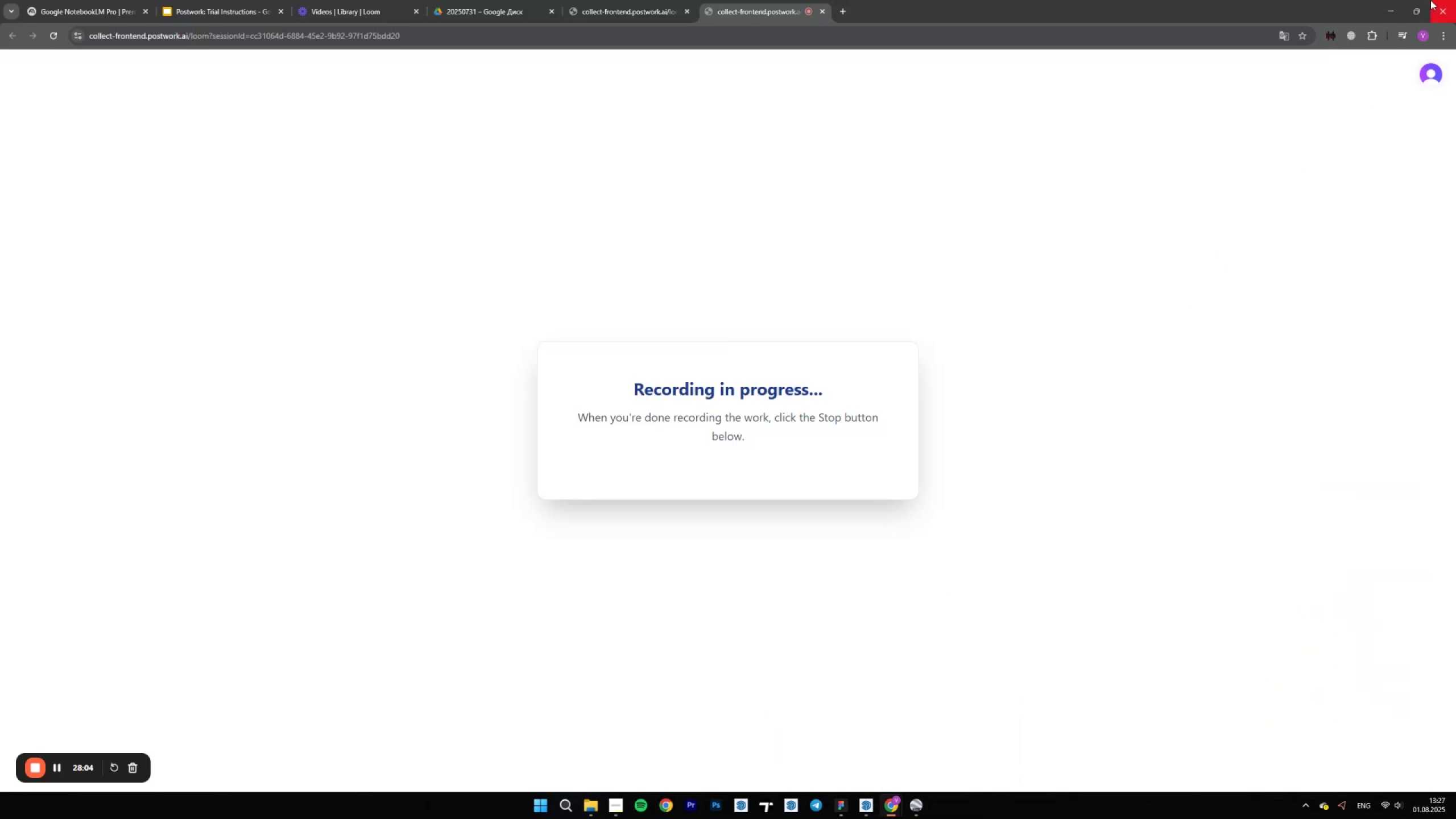 
left_click([1381, 13])
 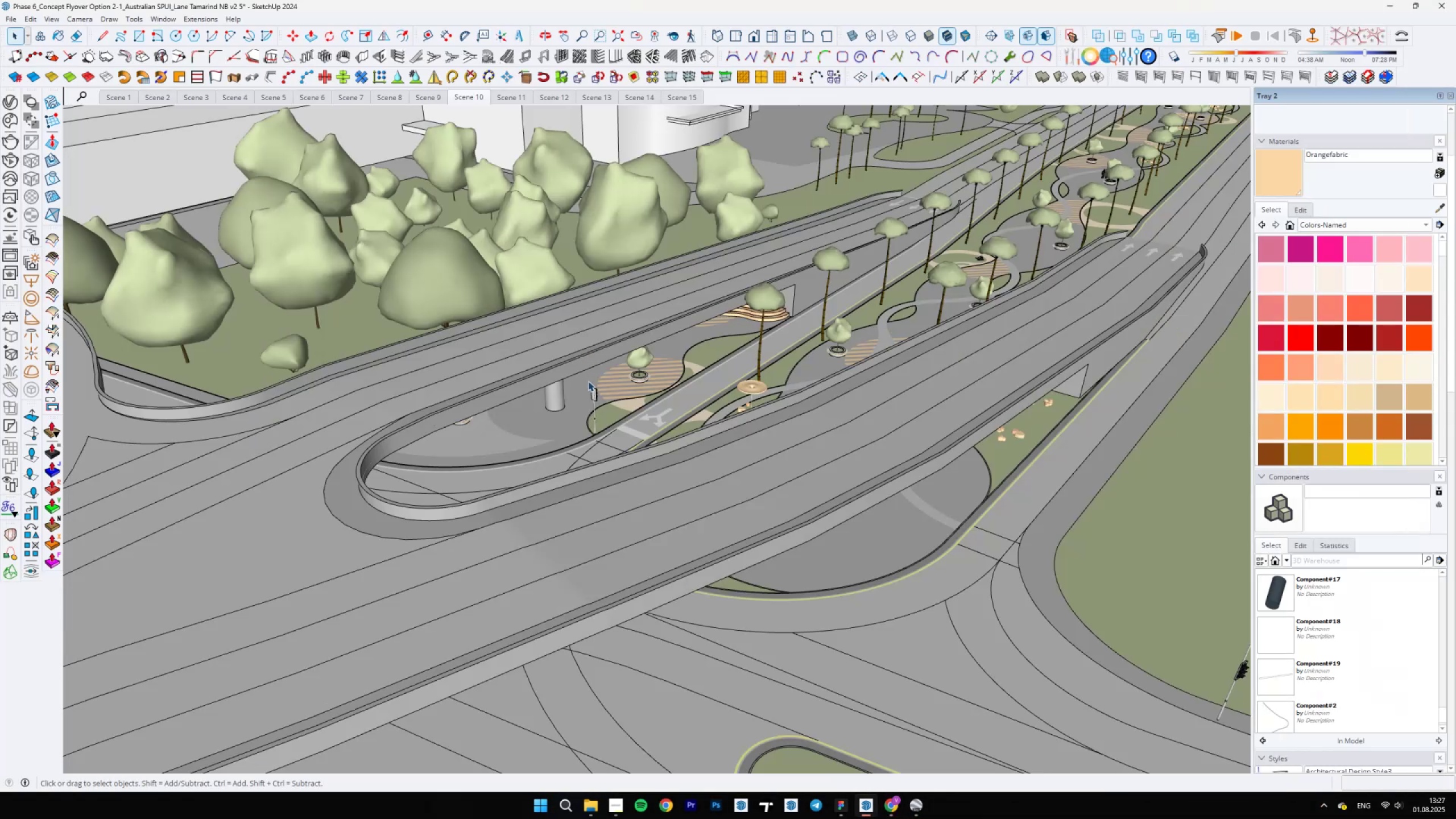 
double_click([587, 390])
 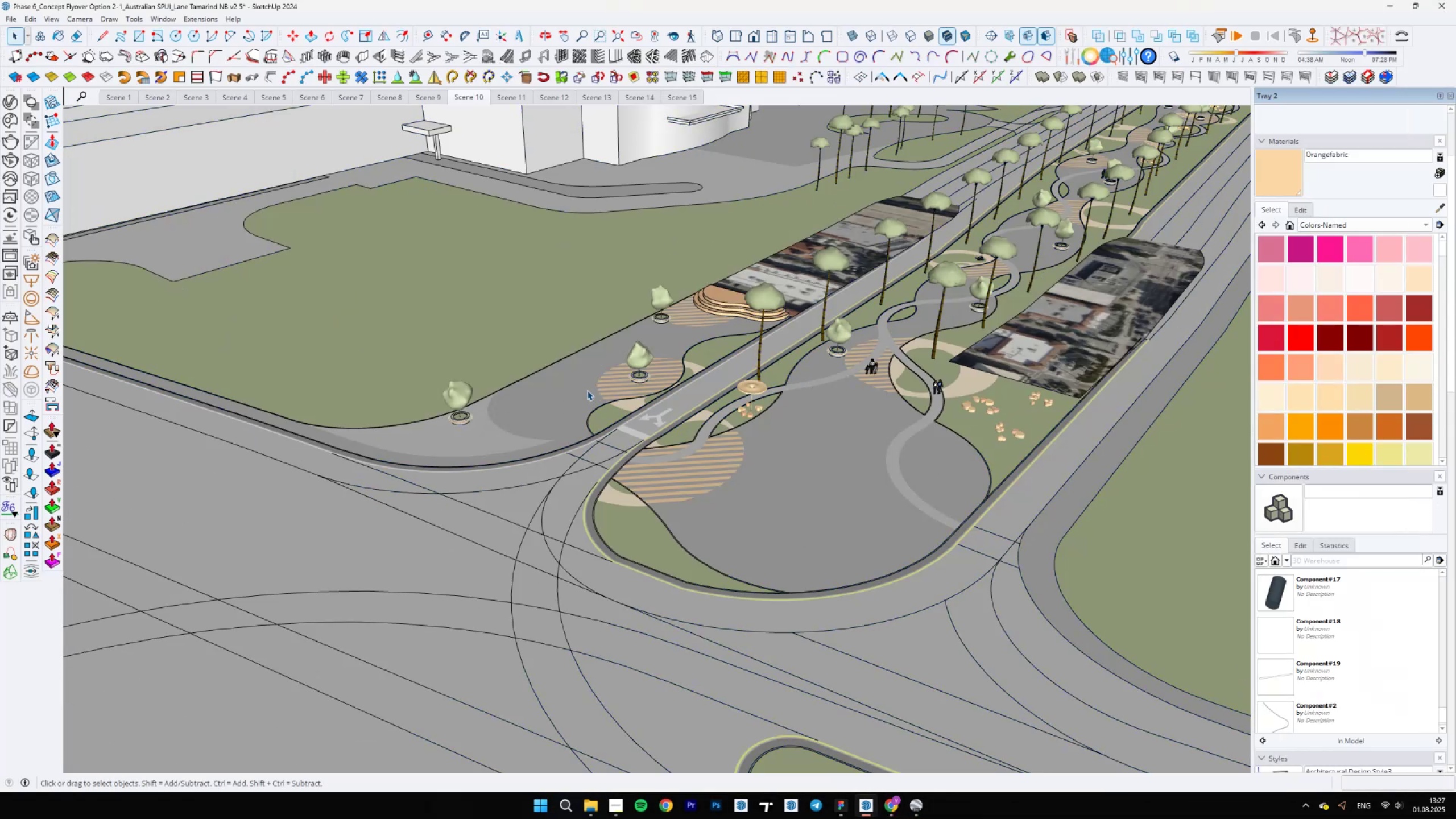 
double_click([587, 390])
 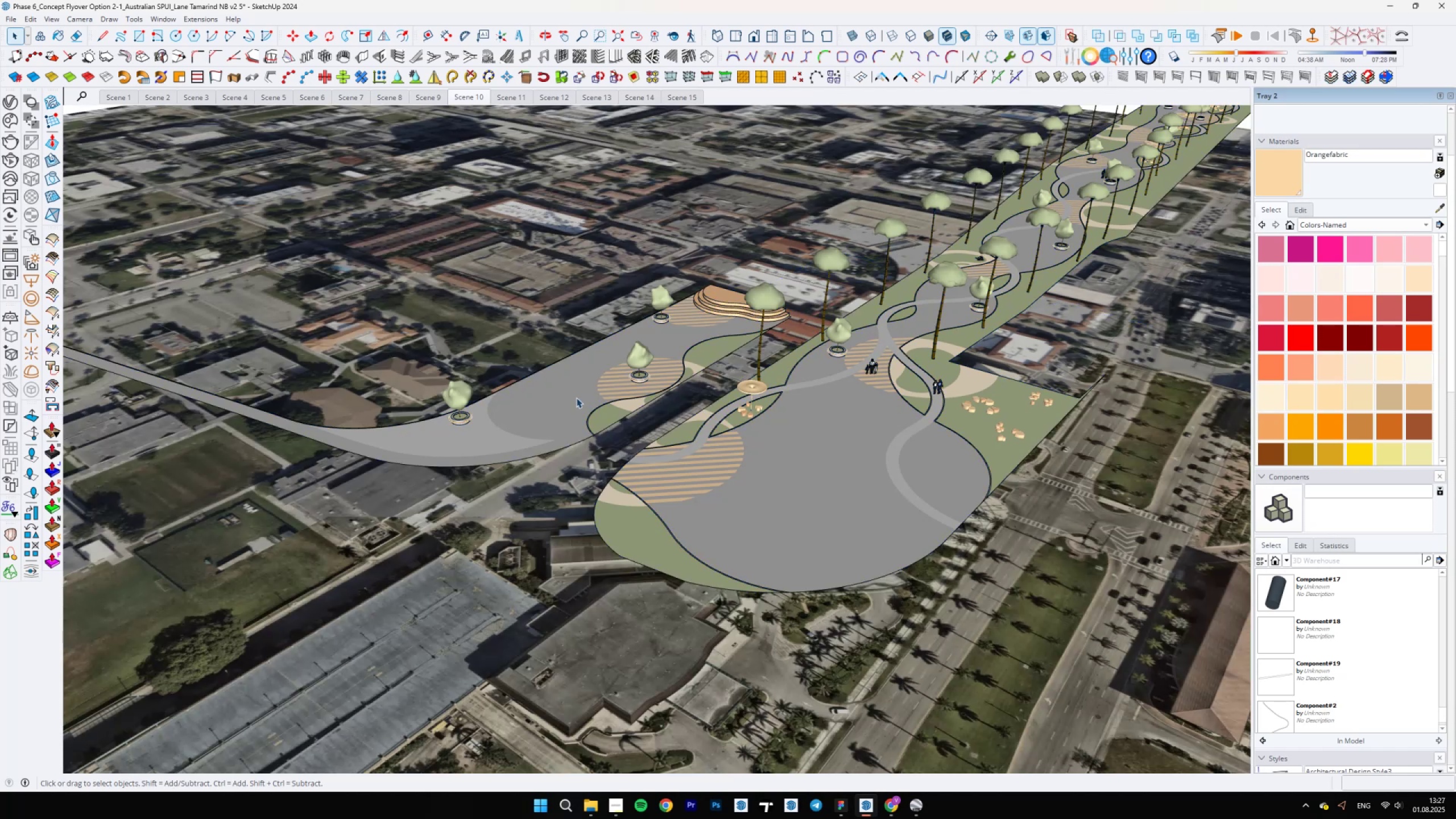 
left_click([903, 415])
 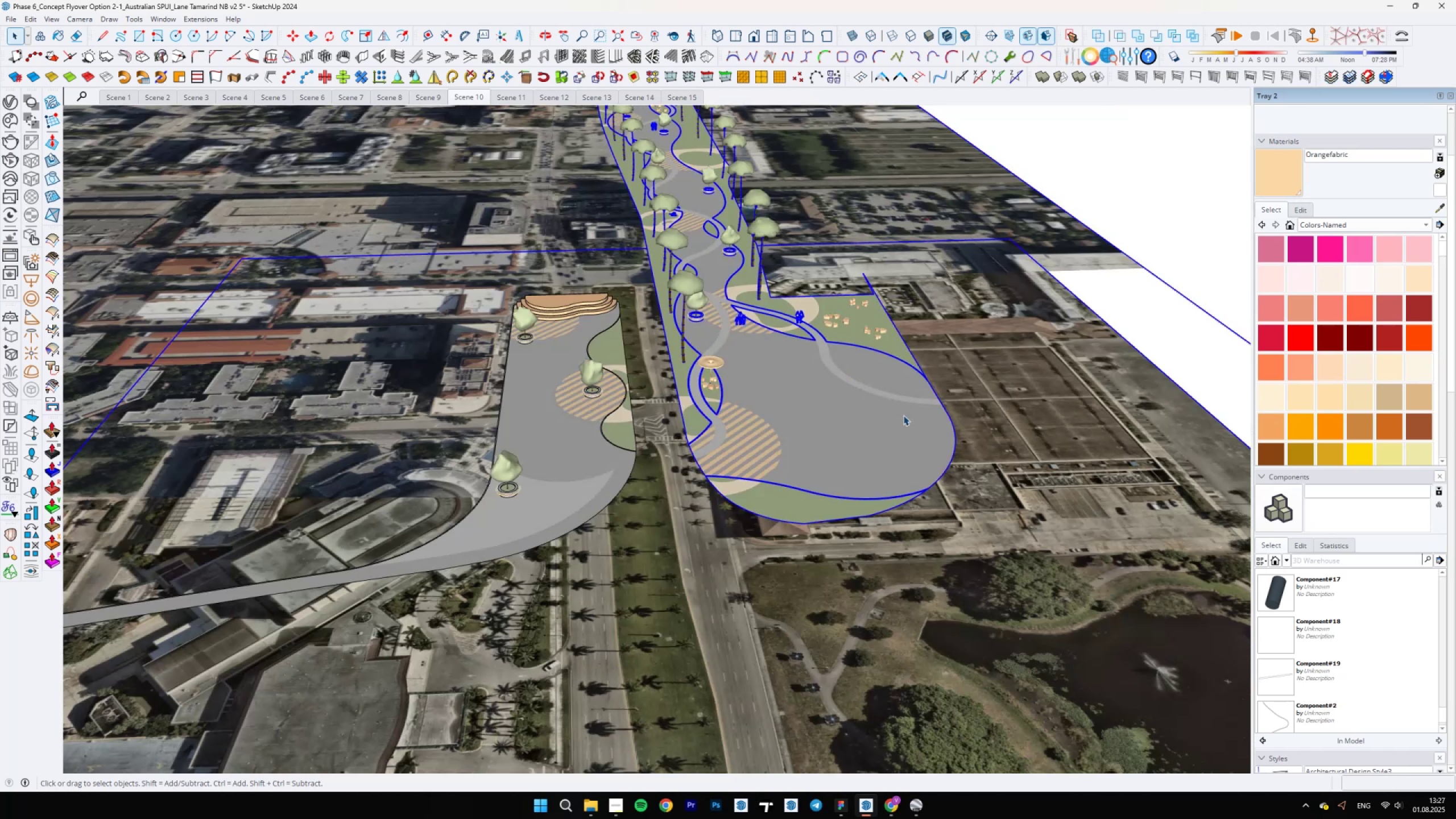 
right_click([903, 415])
 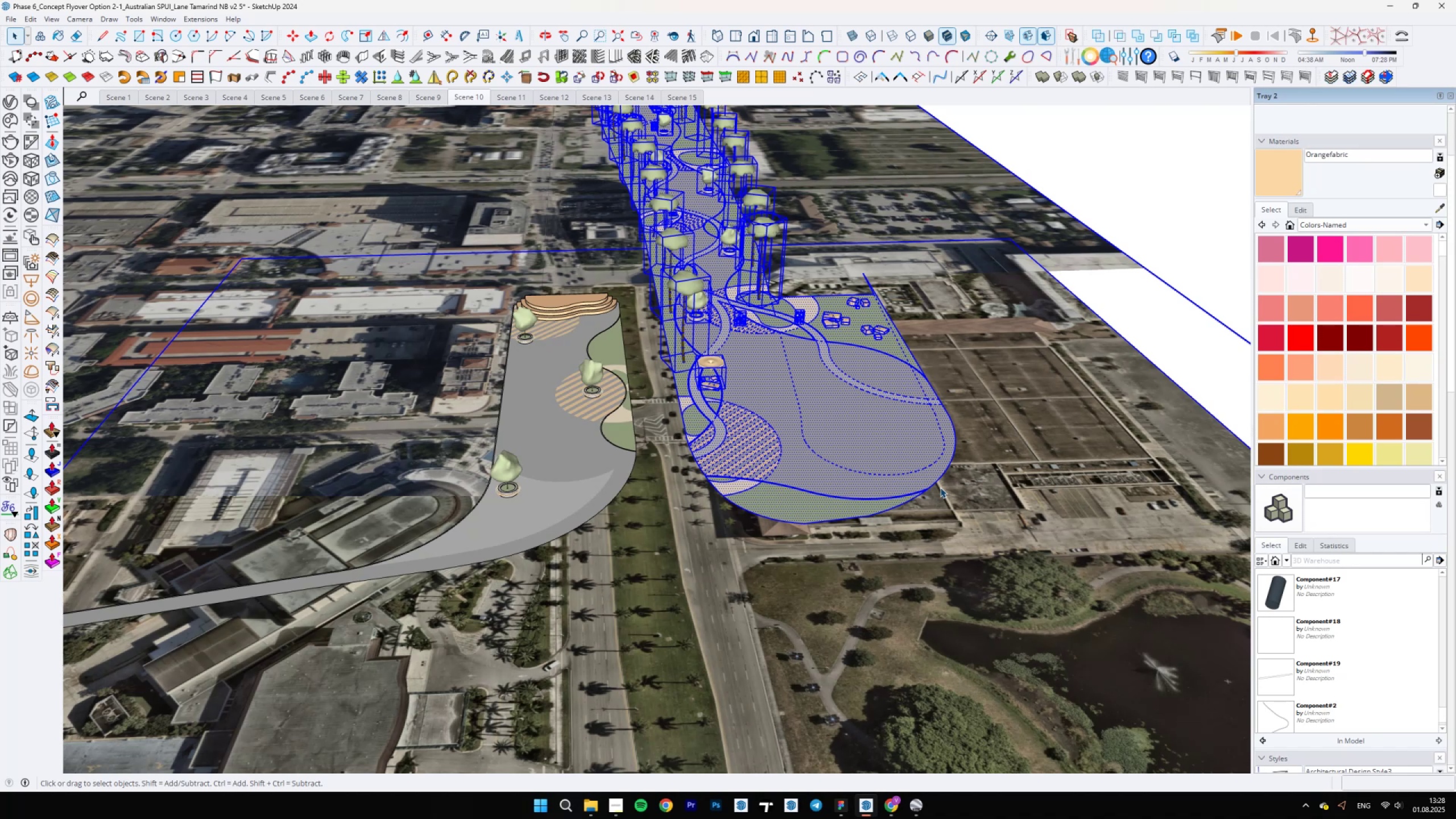 
wait(36.52)
 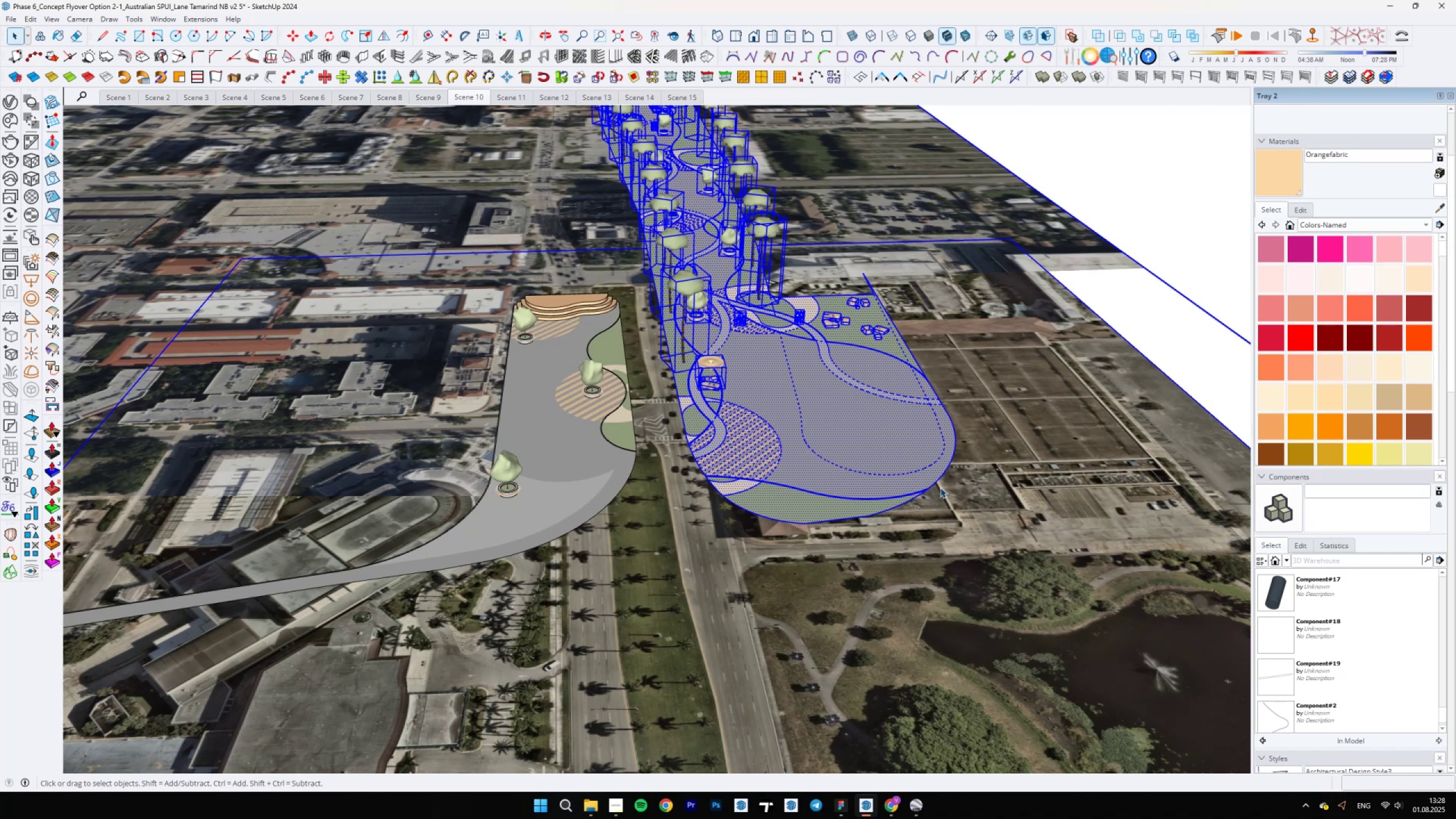 
scroll: coordinate [594, 475], scroll_direction: down, amount: 3.0
 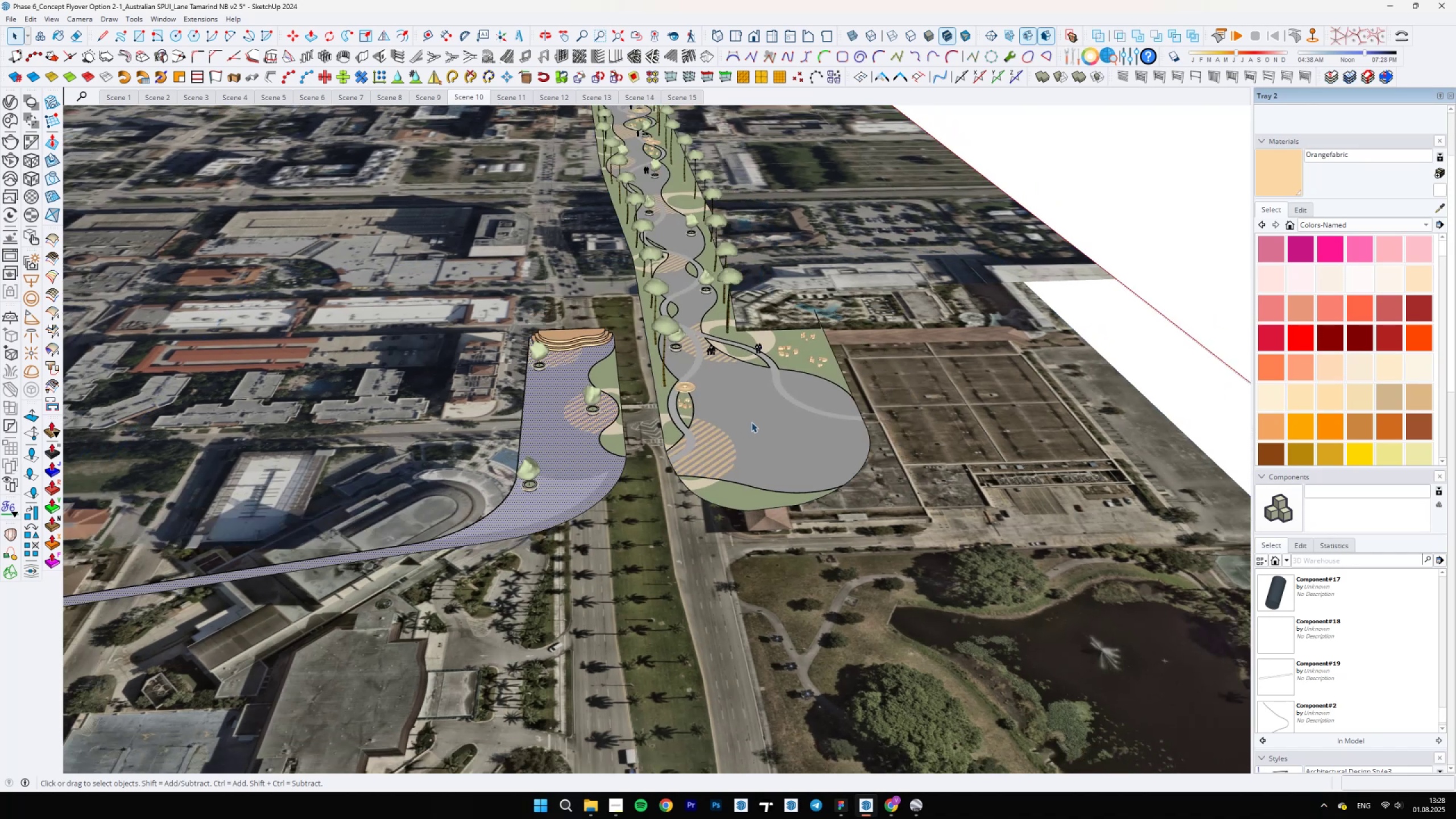 
double_click([751, 422])
 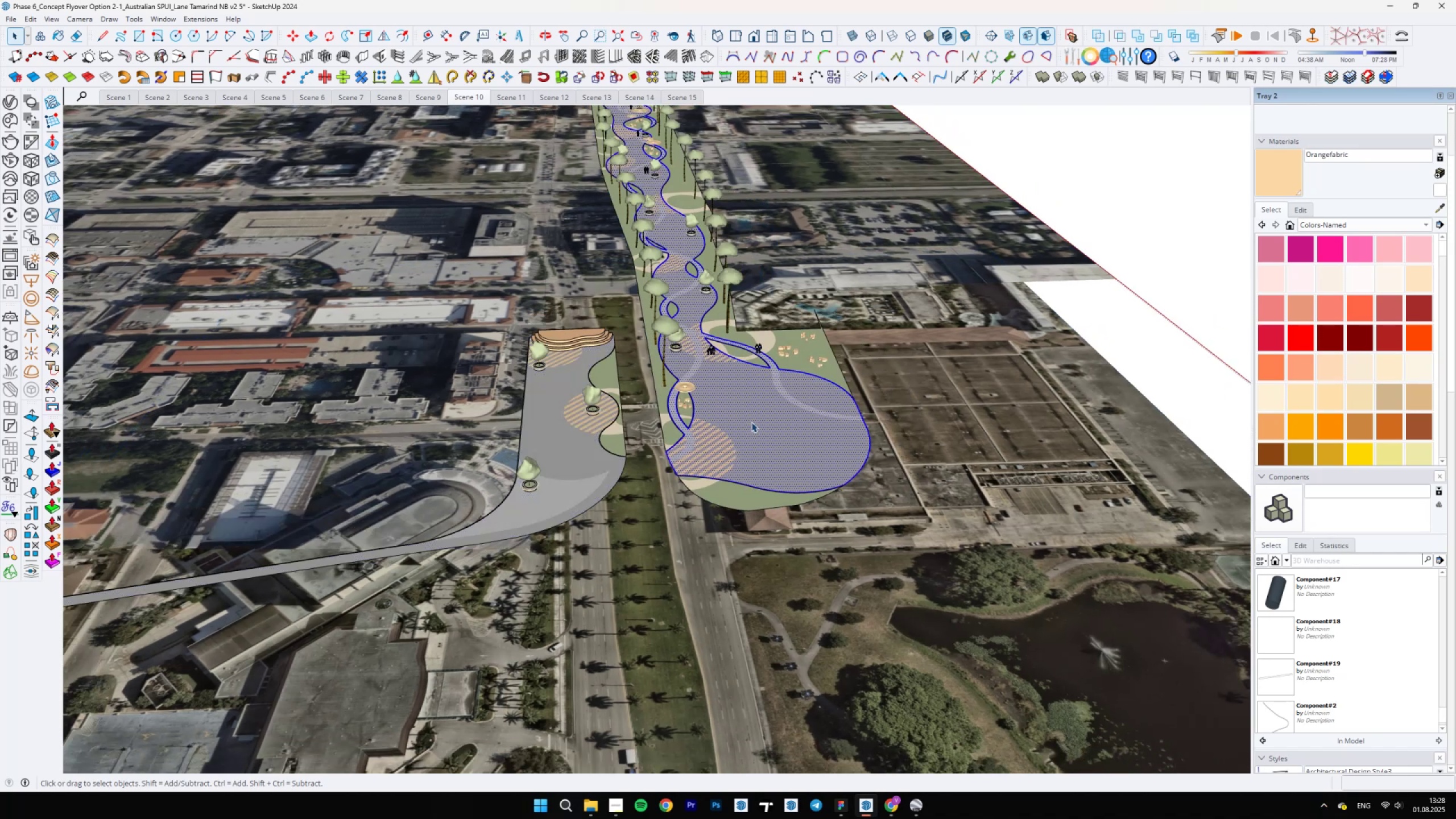 
triple_click([751, 422])
 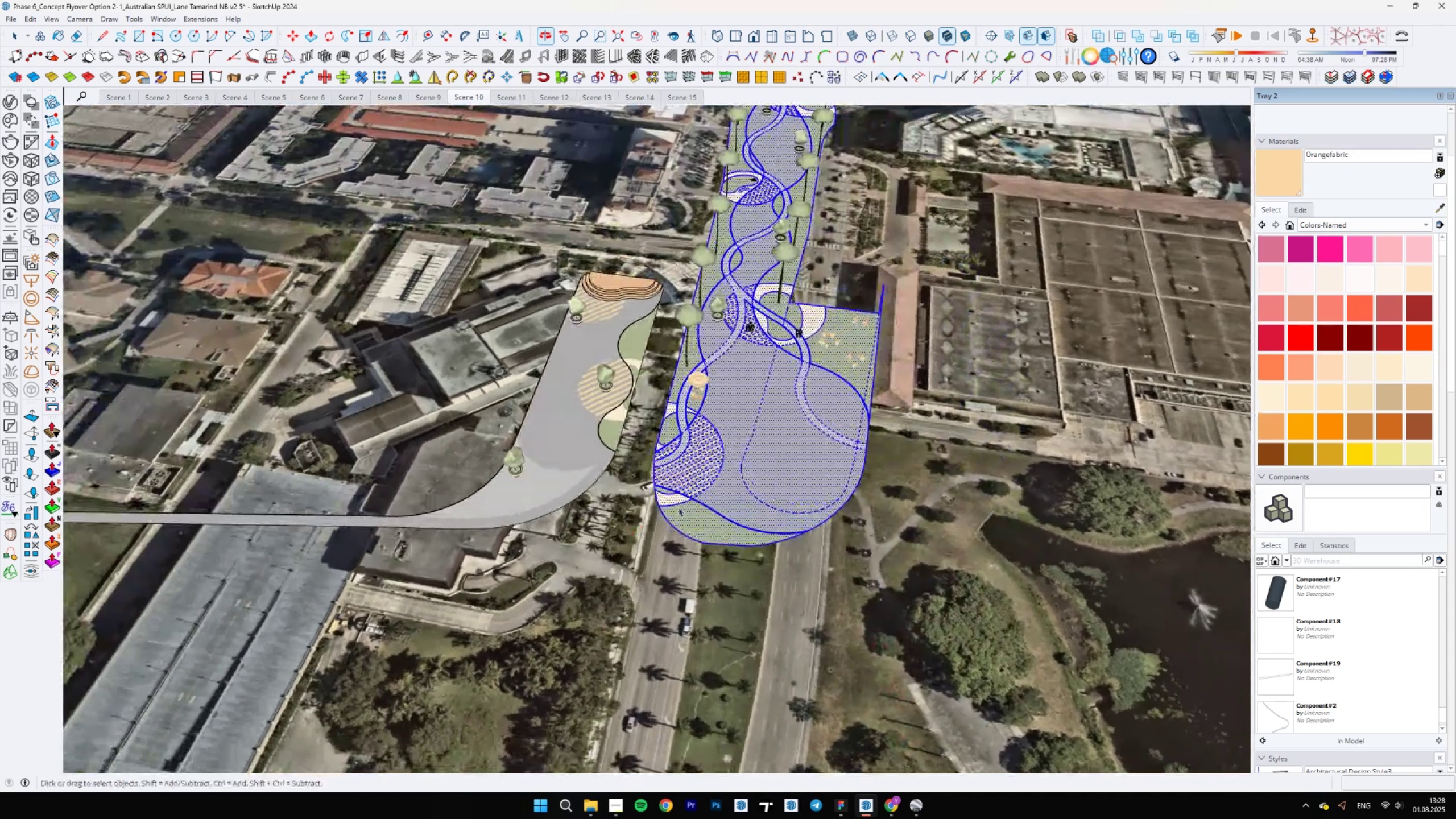 
double_click([806, 423])
 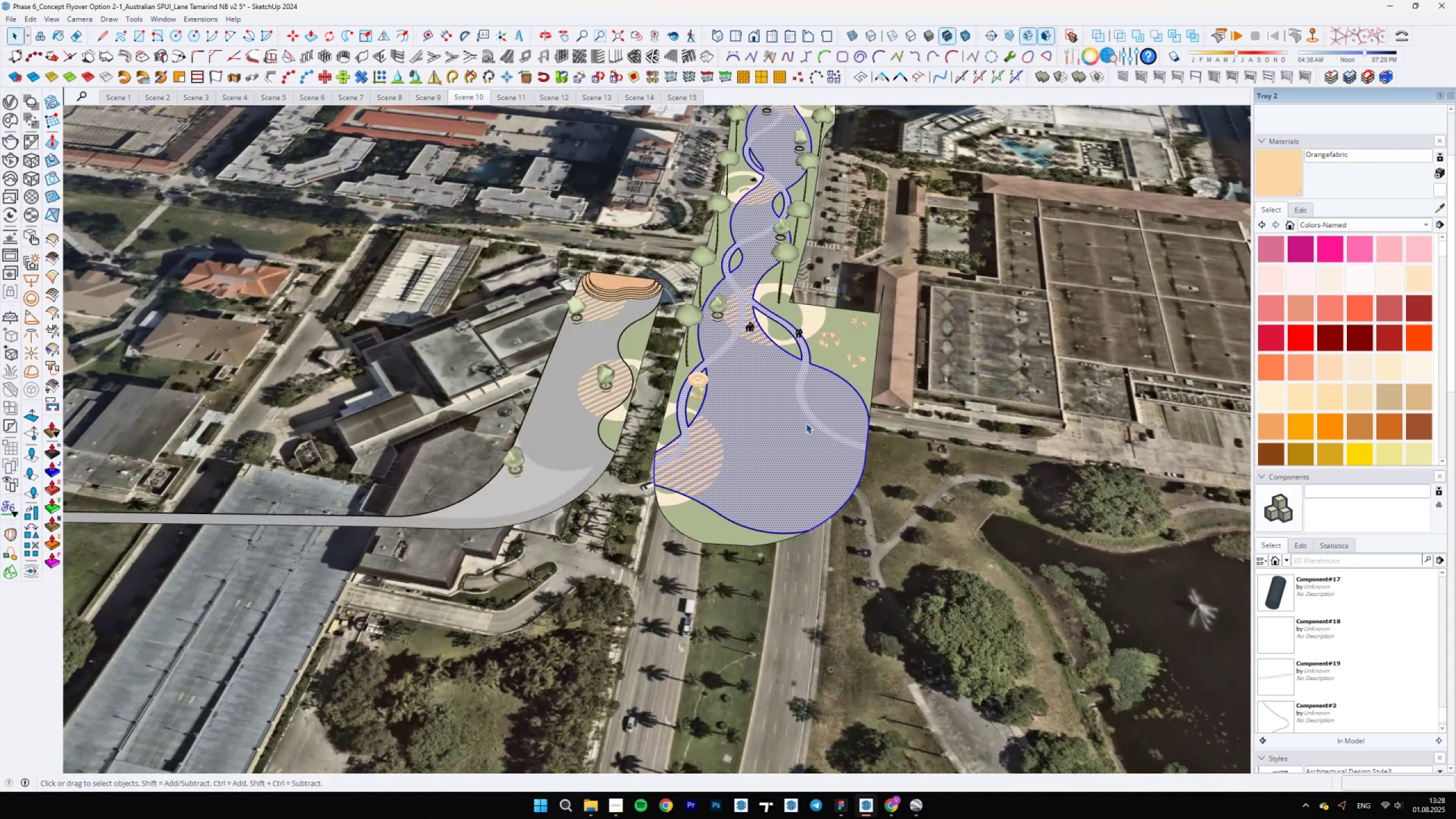 
key(E)
 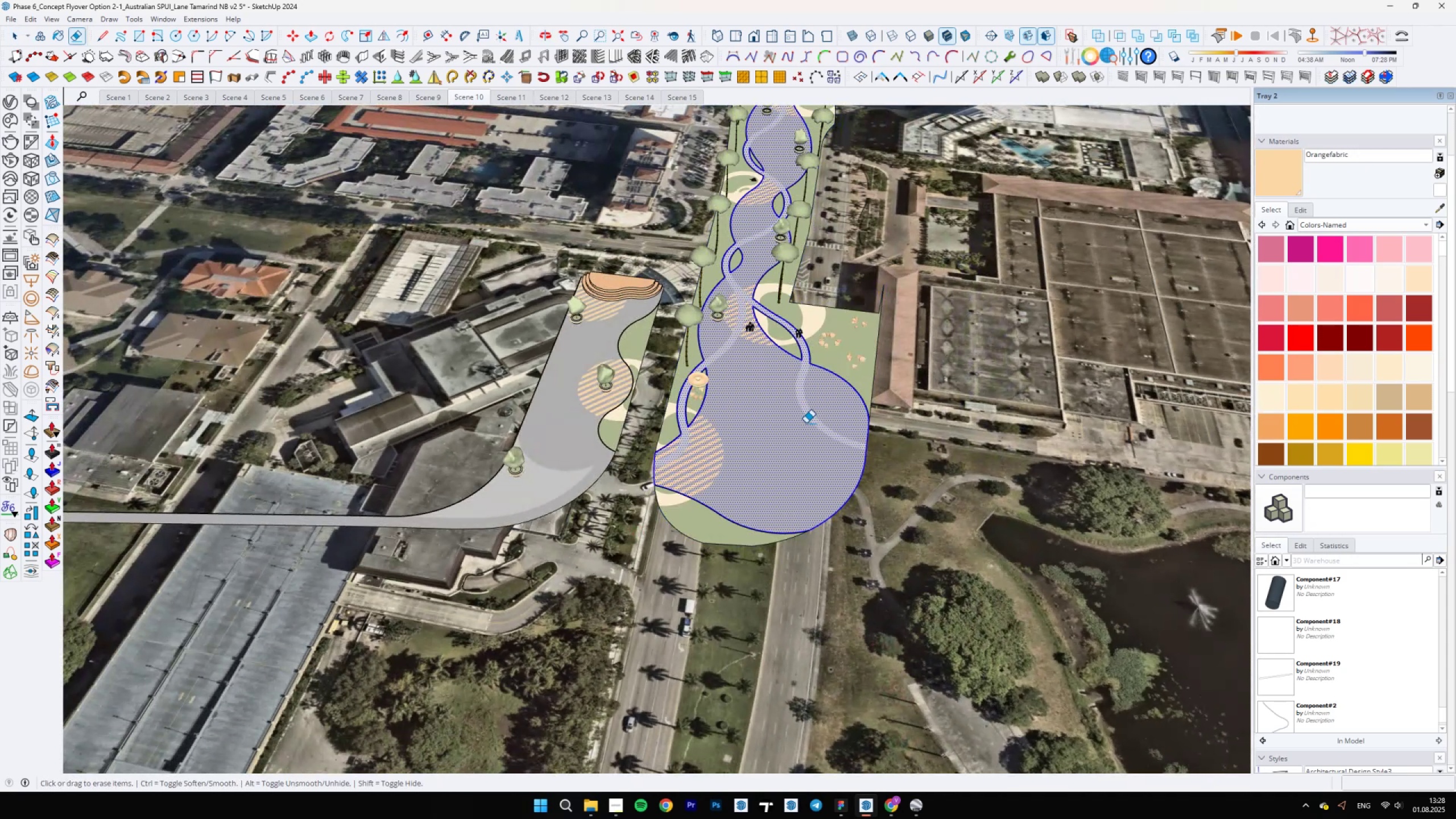 
key(Alt+AltLeft)
 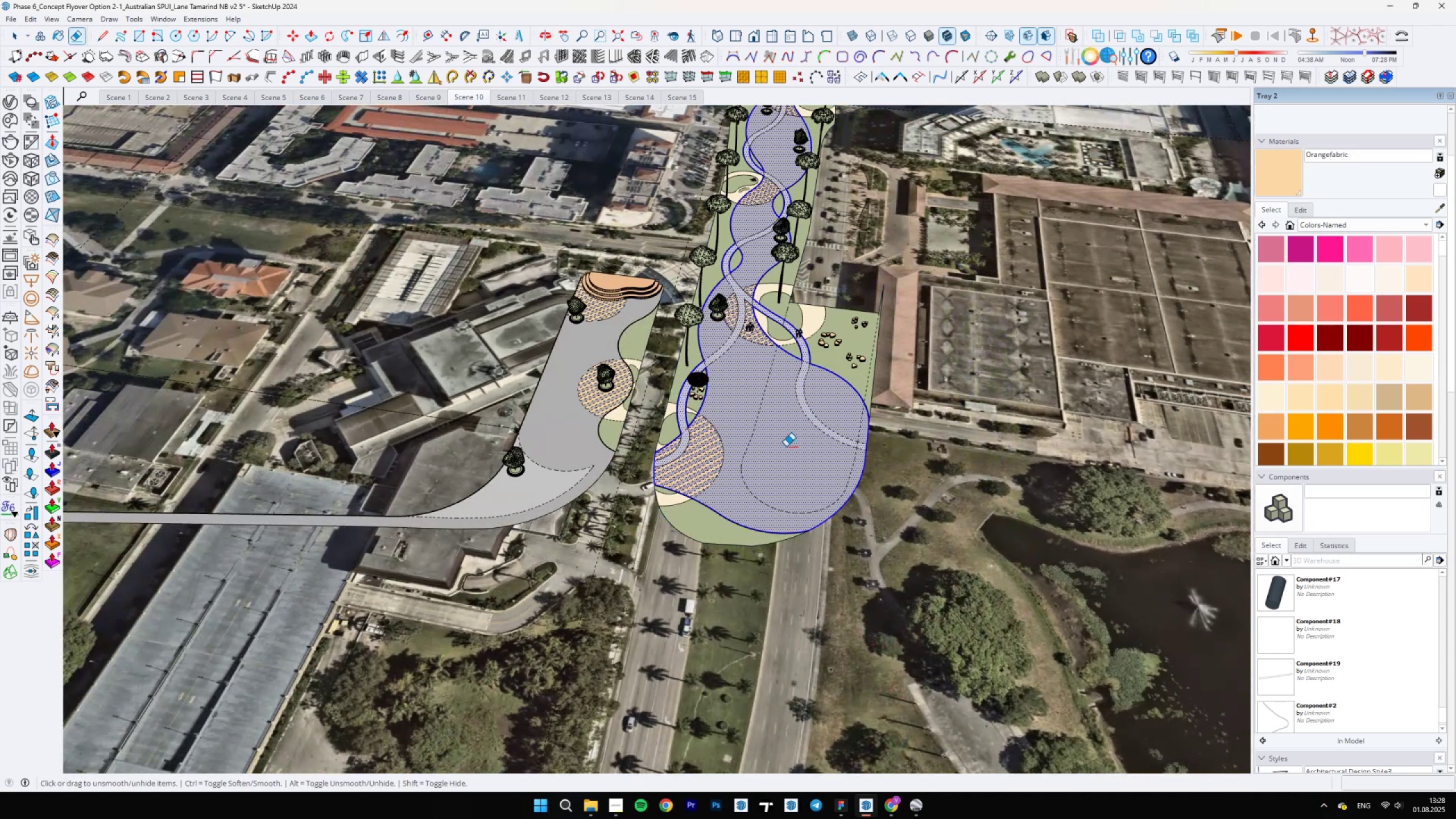 
left_click_drag(start_coordinate=[767, 463], to_coordinate=[742, 491])
 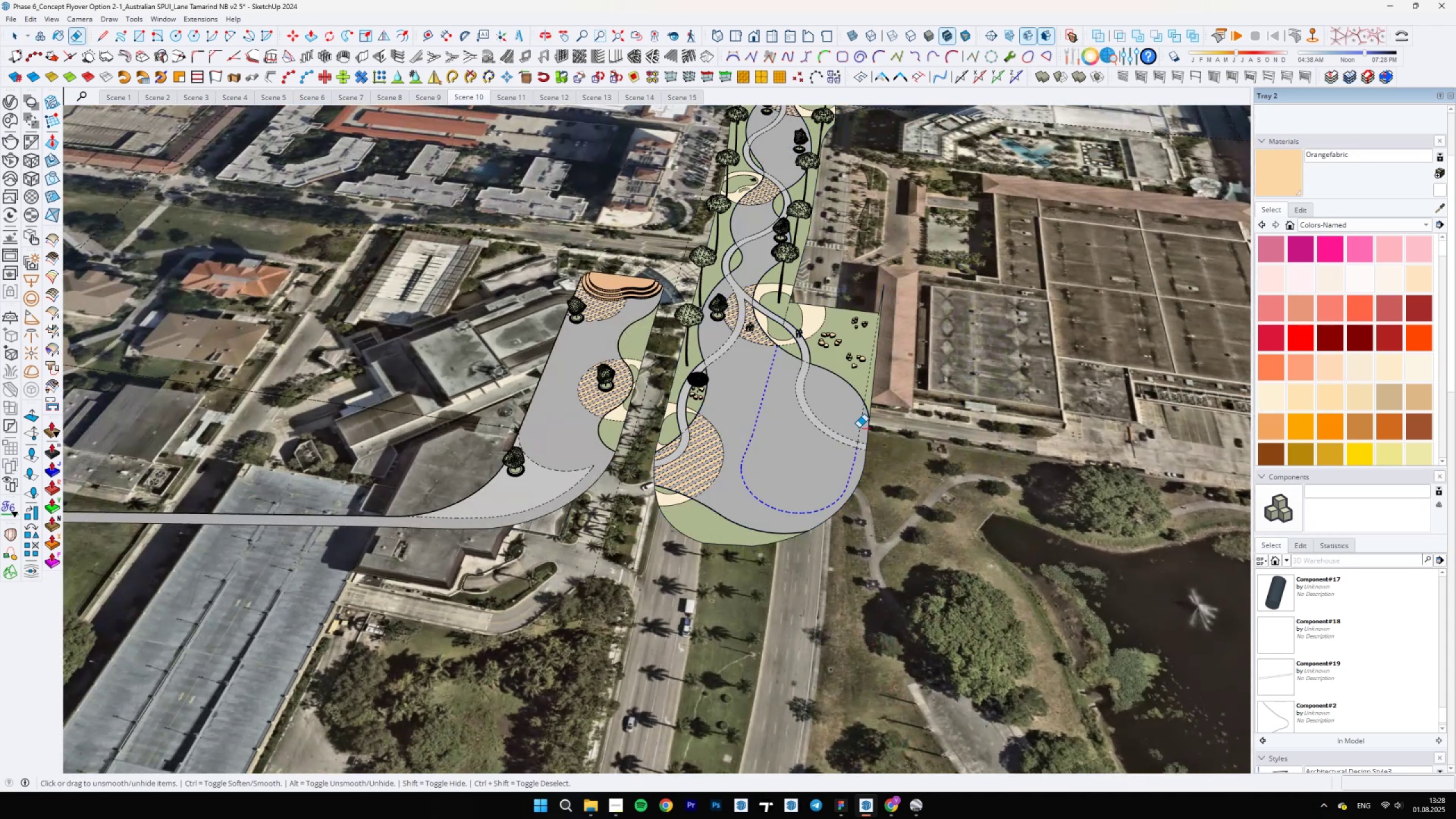 
left_click_drag(start_coordinate=[859, 427], to_coordinate=[861, 424])
 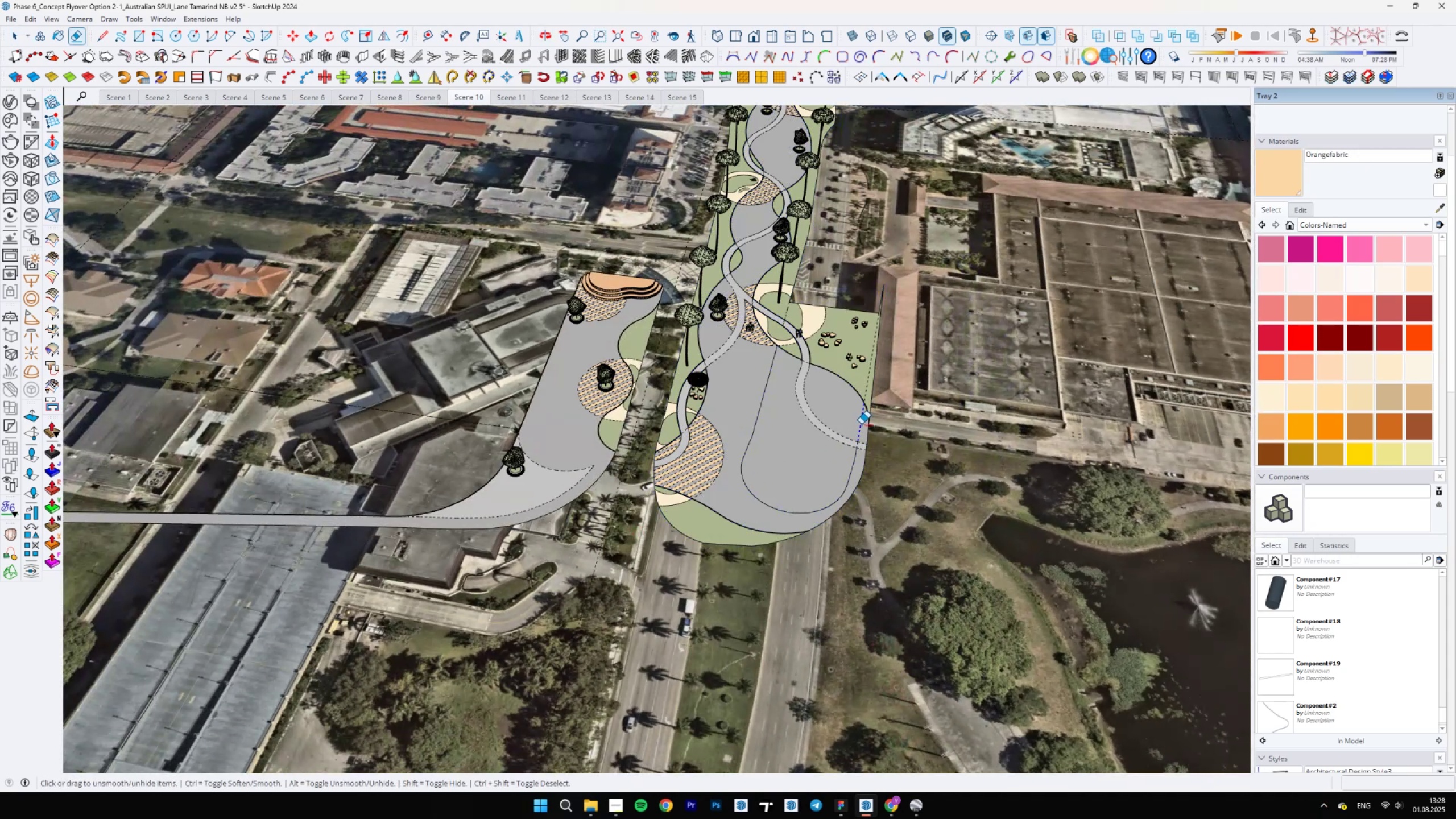 
key(Space)
 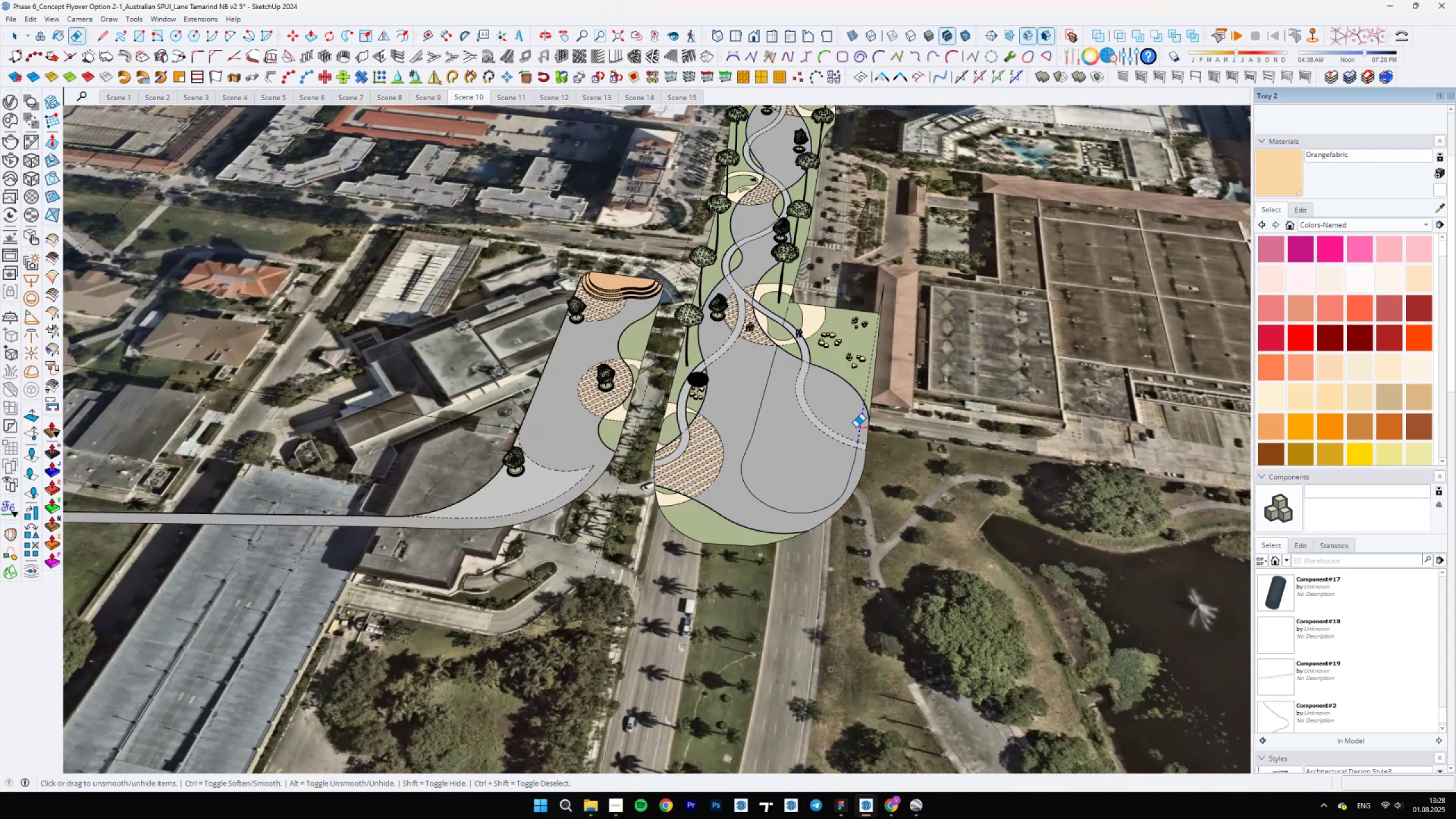 
key(B)
 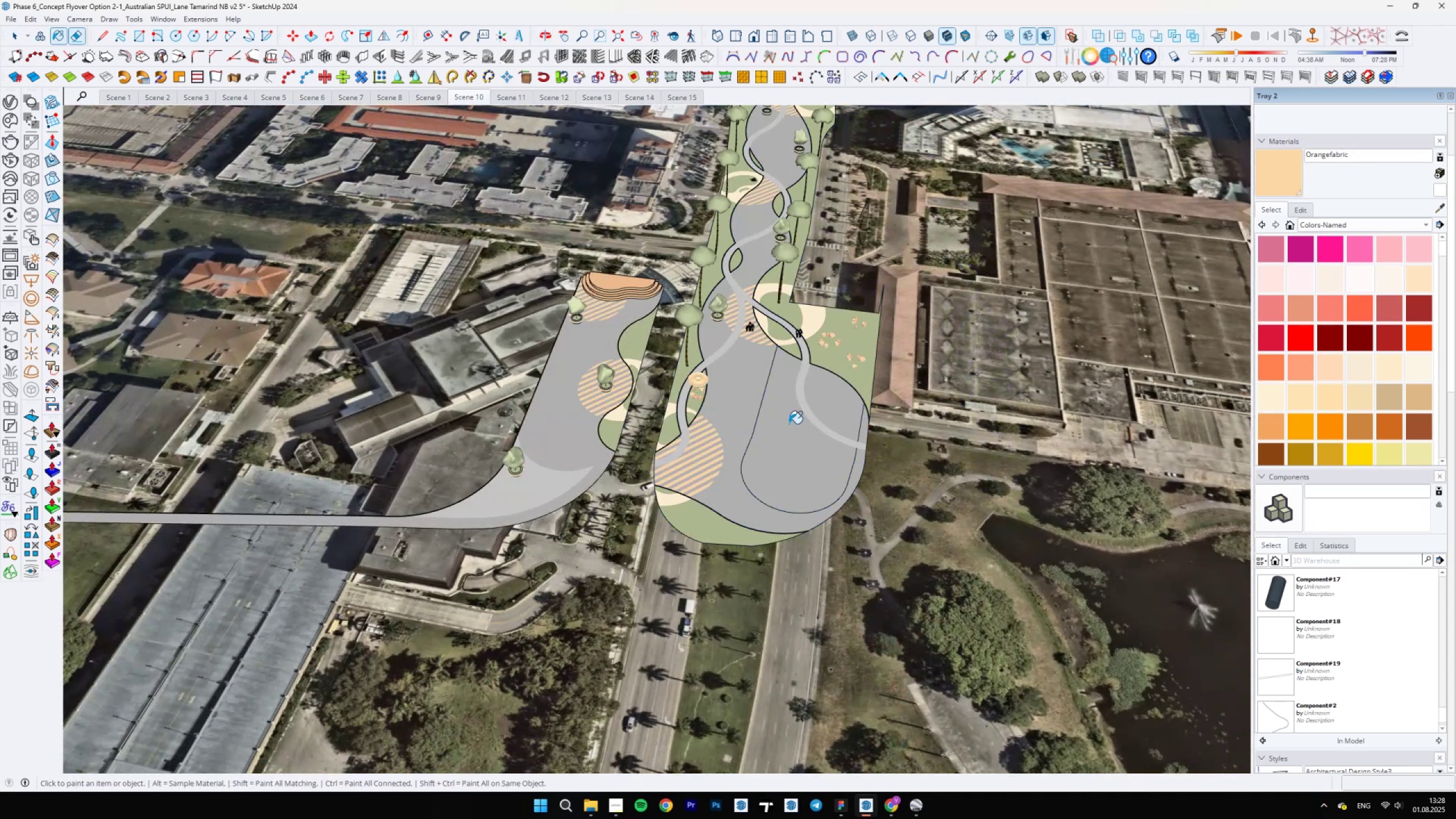 
scroll: coordinate [623, 453], scroll_direction: up, amount: 2.0
 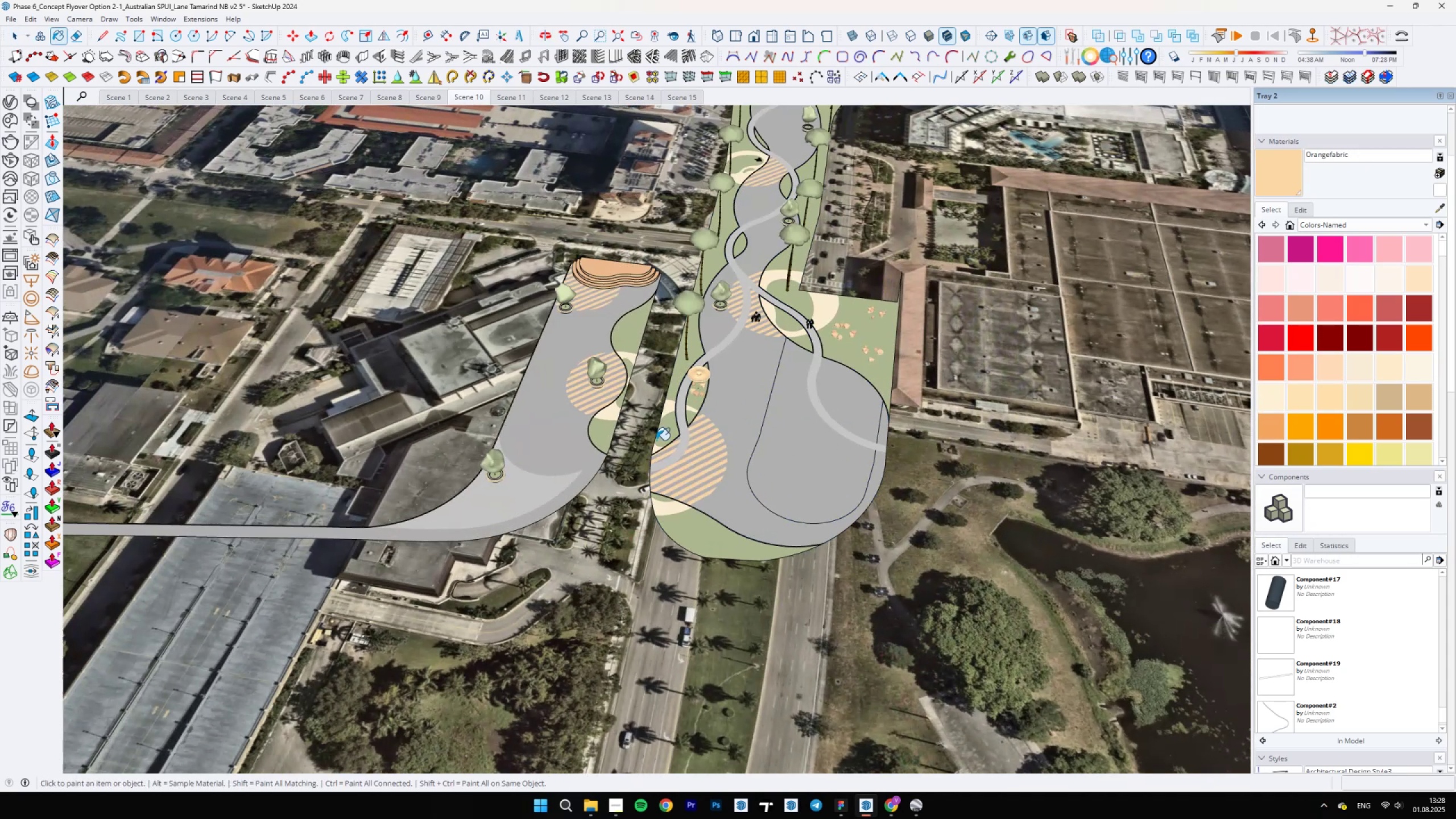 
hold_key(key=AltLeft, duration=0.54)
 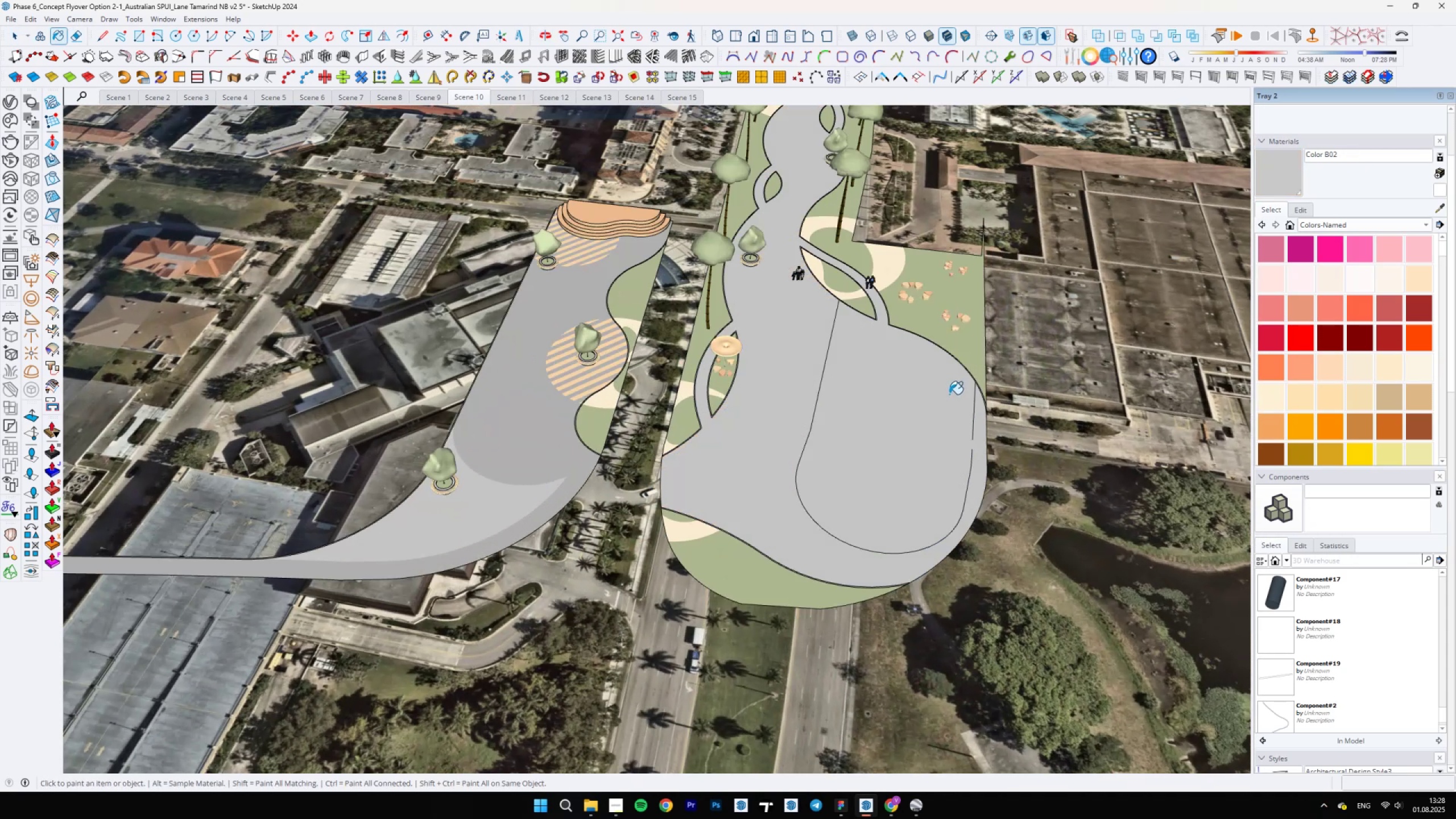 
triple_click([949, 394])
 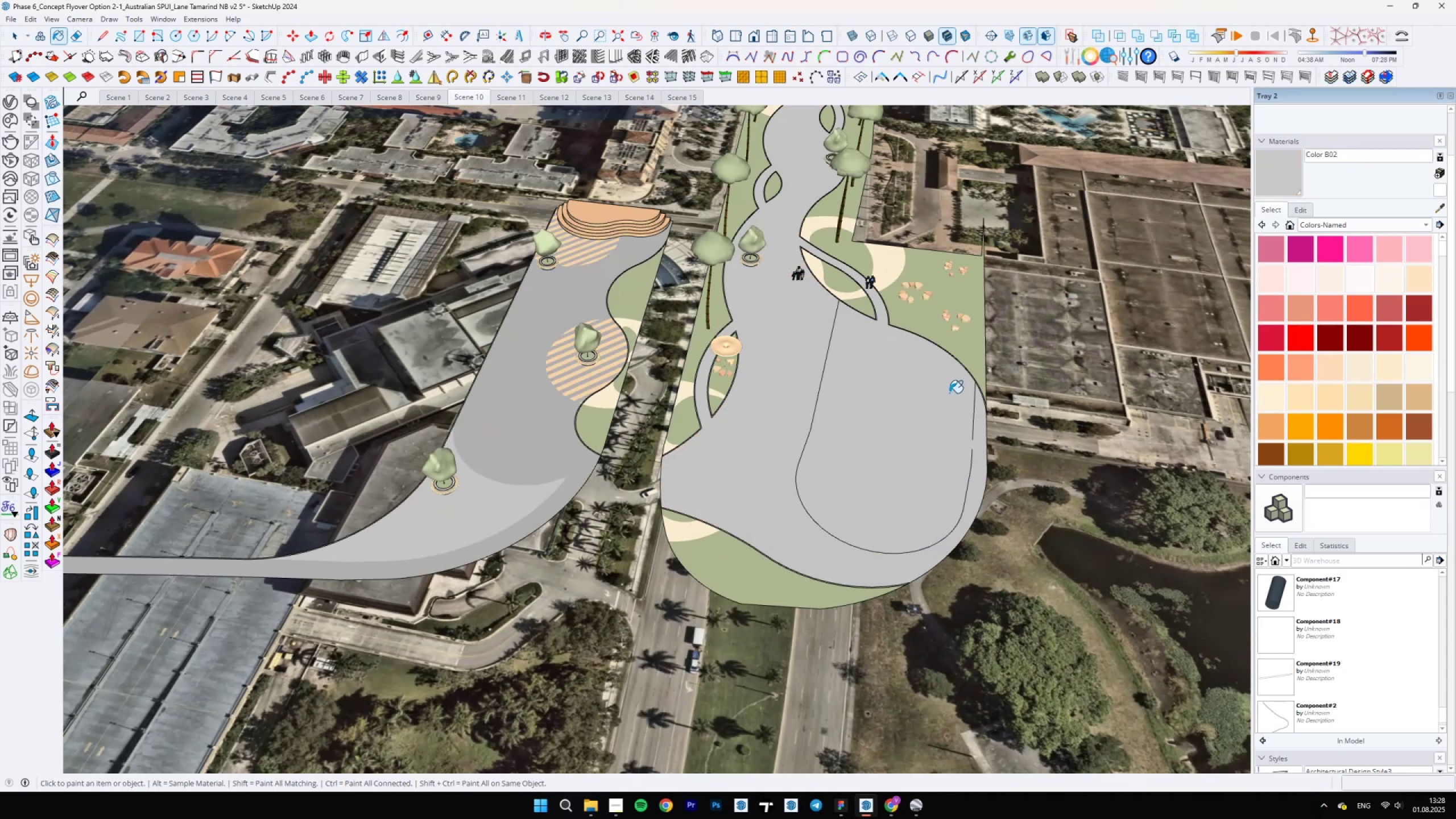 
key(Control+Z)
 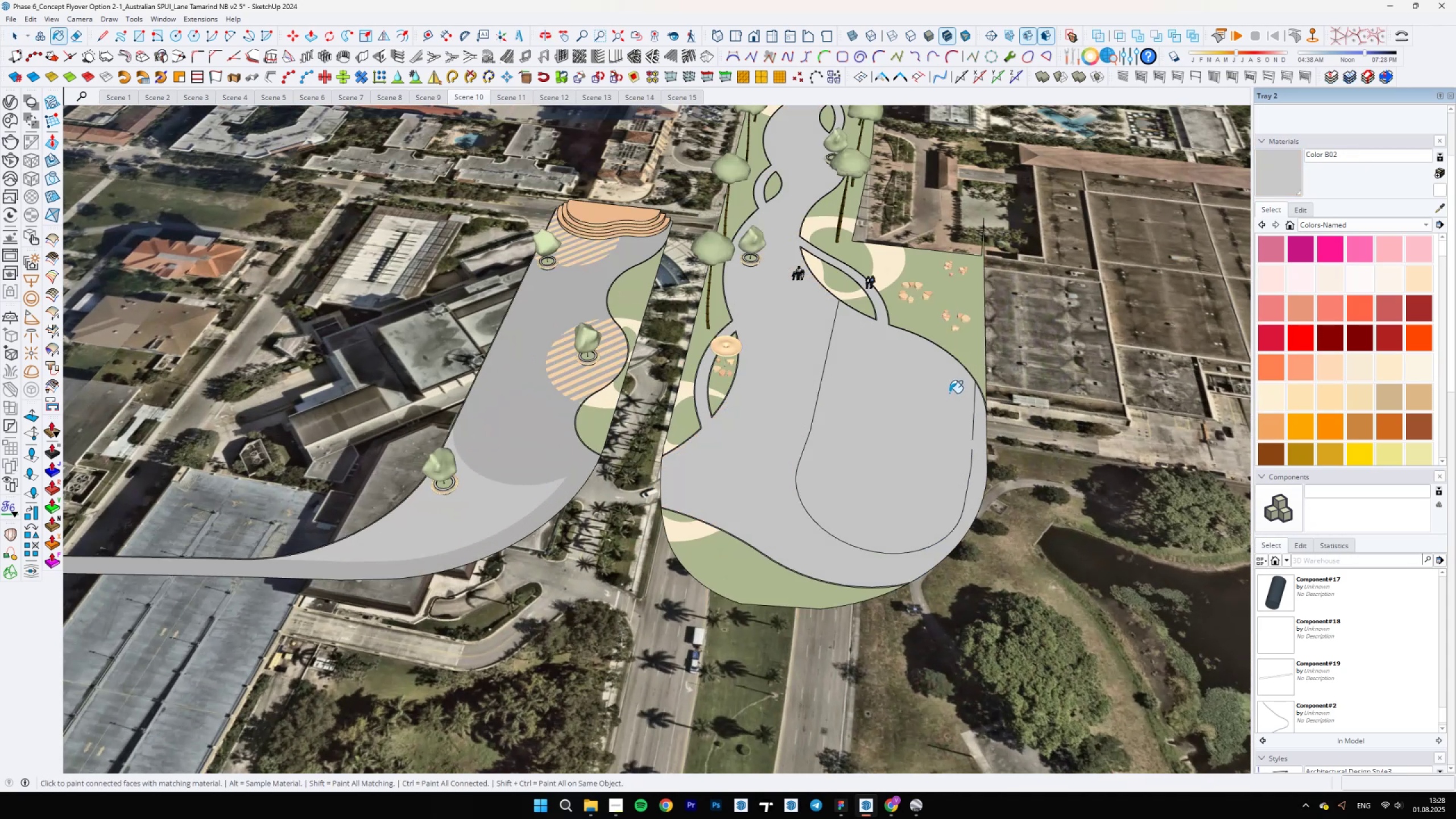 
scroll: coordinate [951, 399], scroll_direction: up, amount: 4.0
 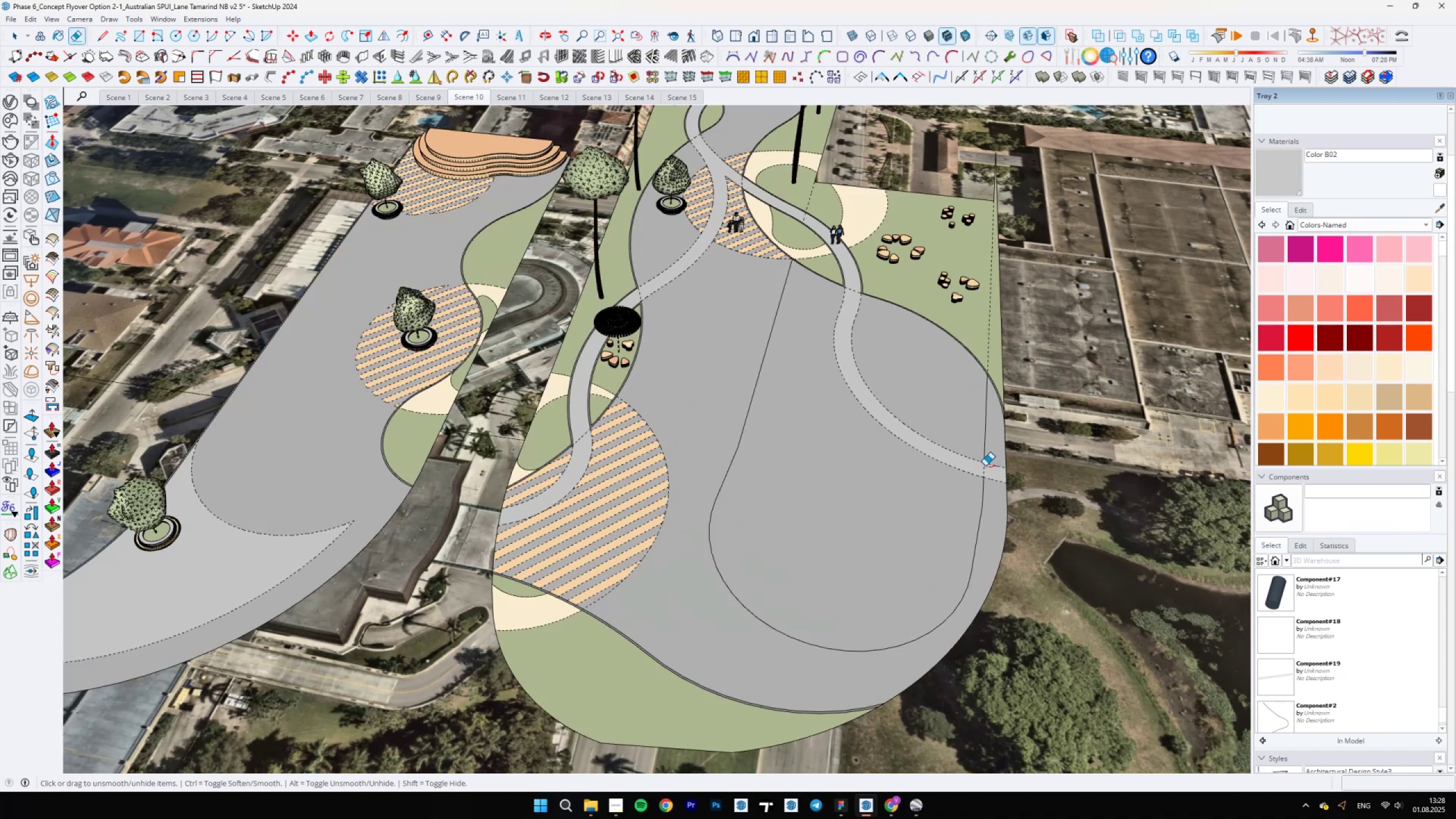 
key(E)
 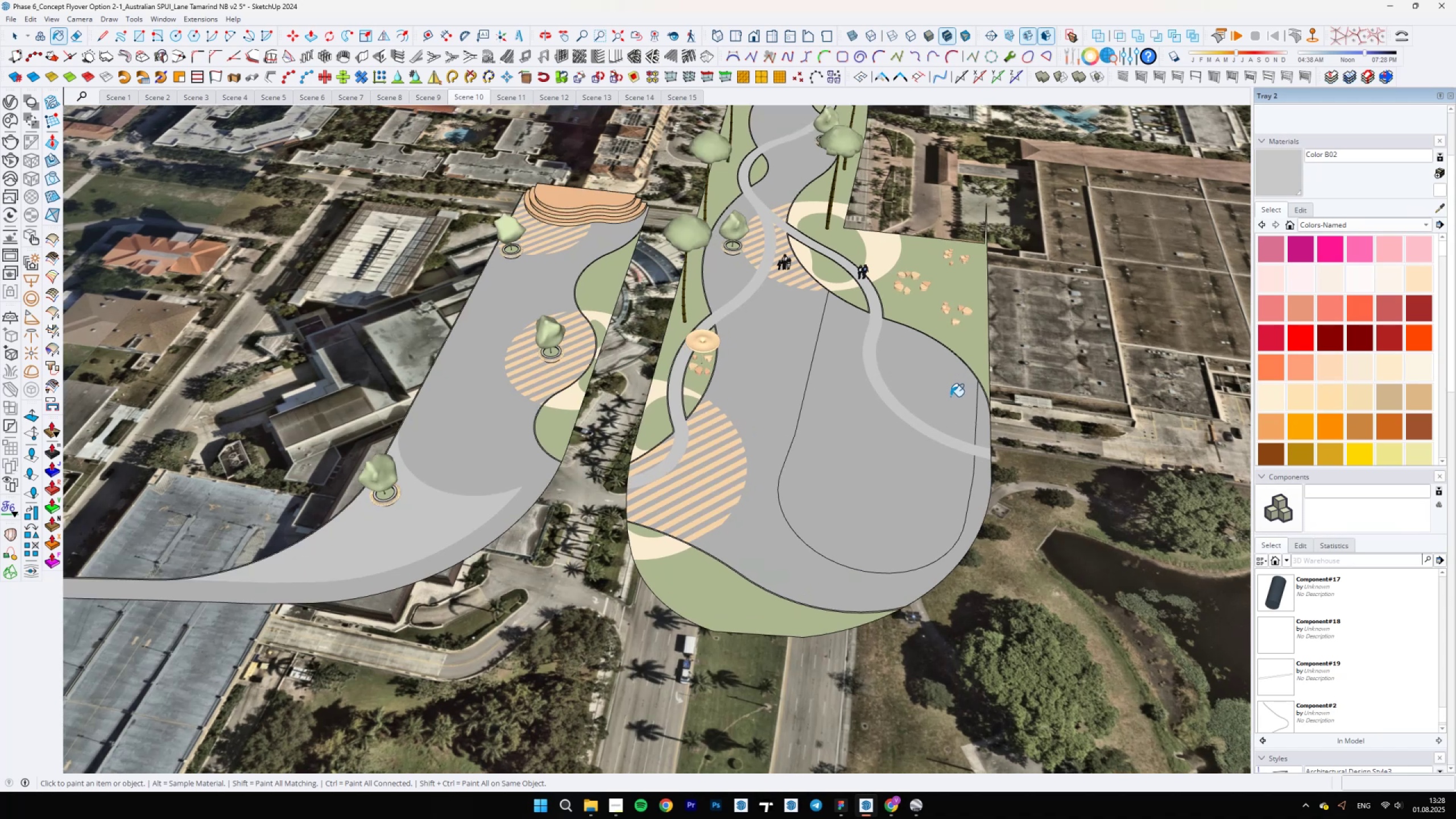 
key(Alt+AltLeft)
 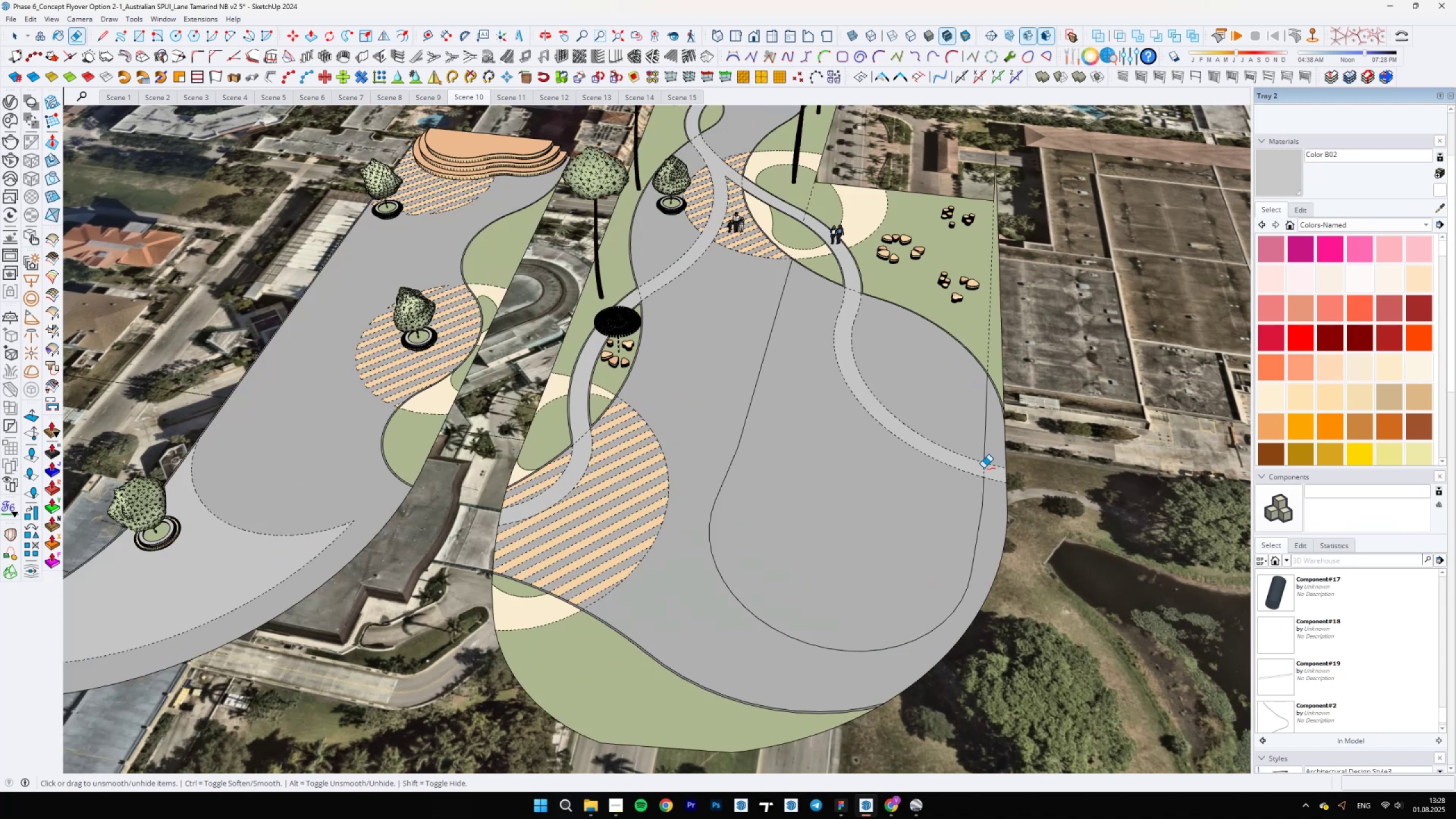 
left_click([983, 470])
 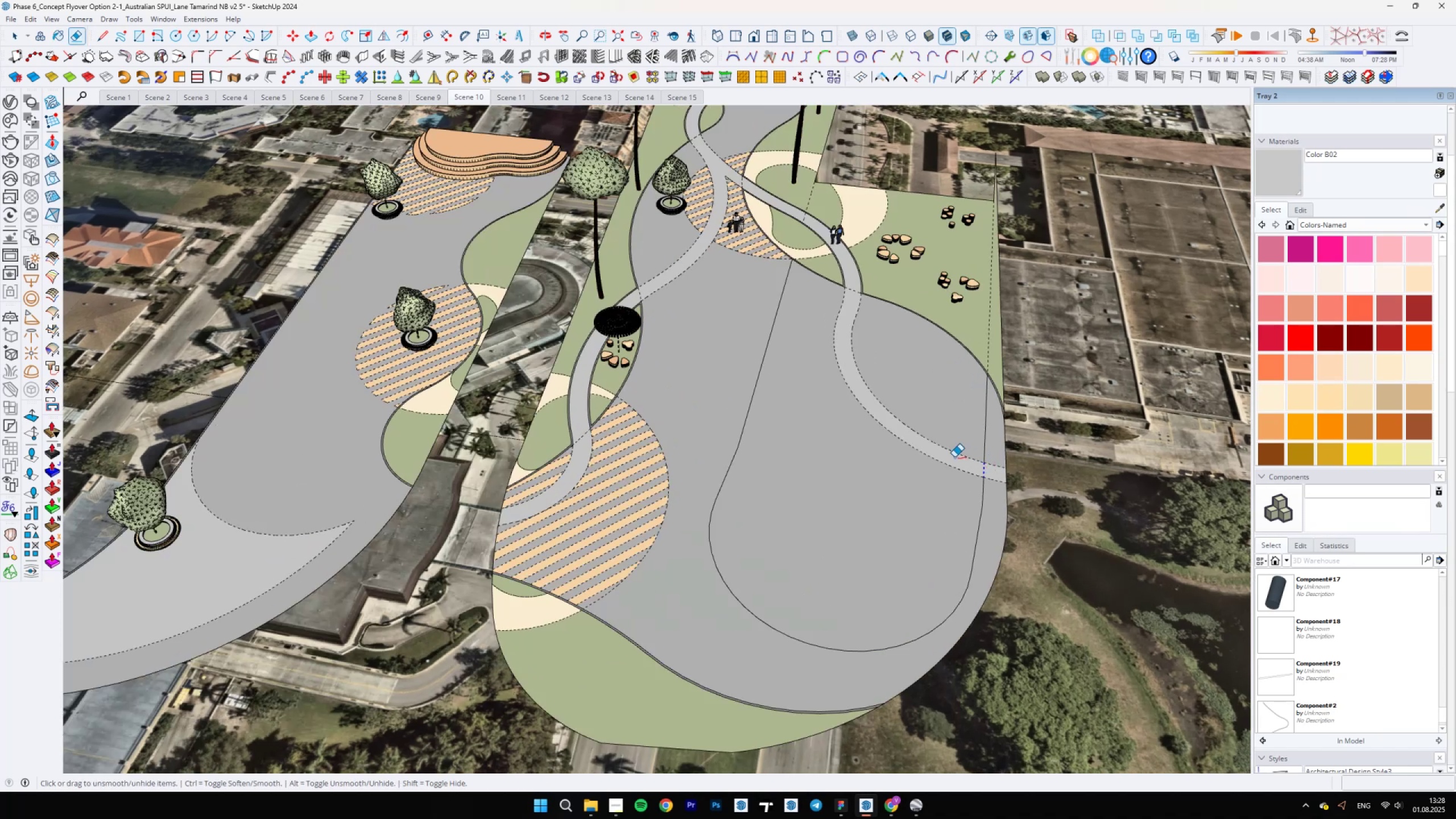 
key(B)
 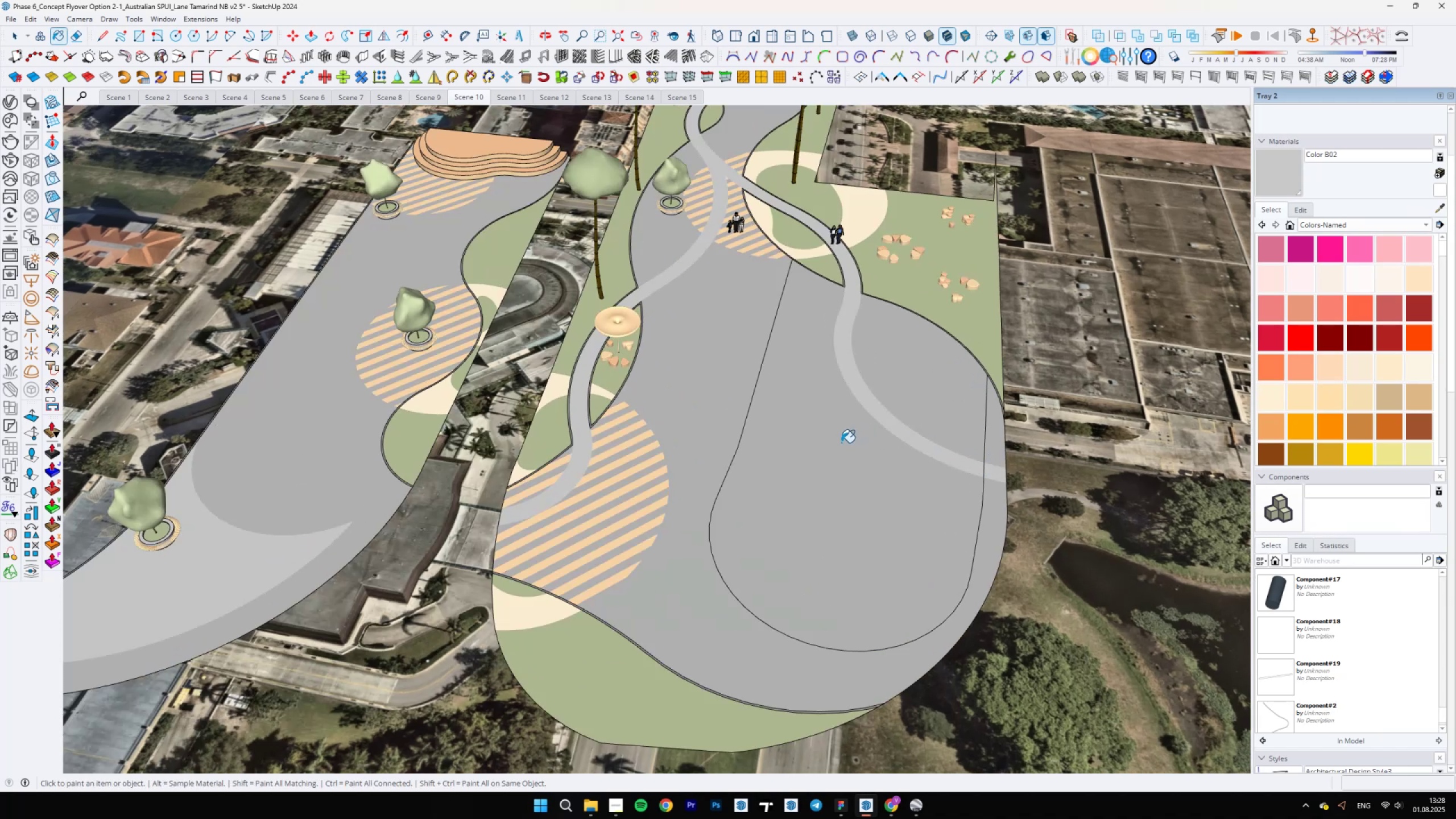 
left_click([839, 444])
 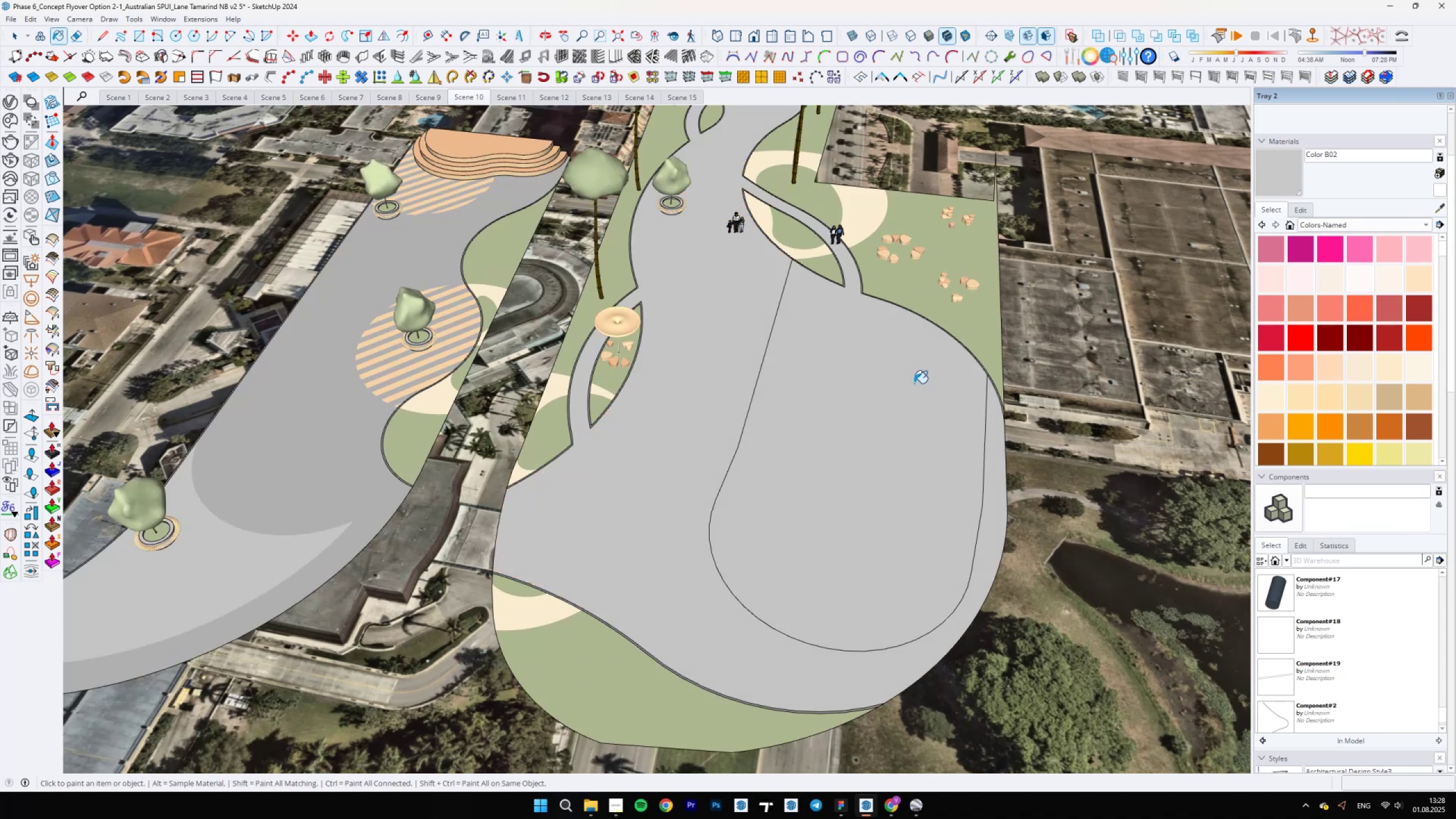 
key(Control+Z)
 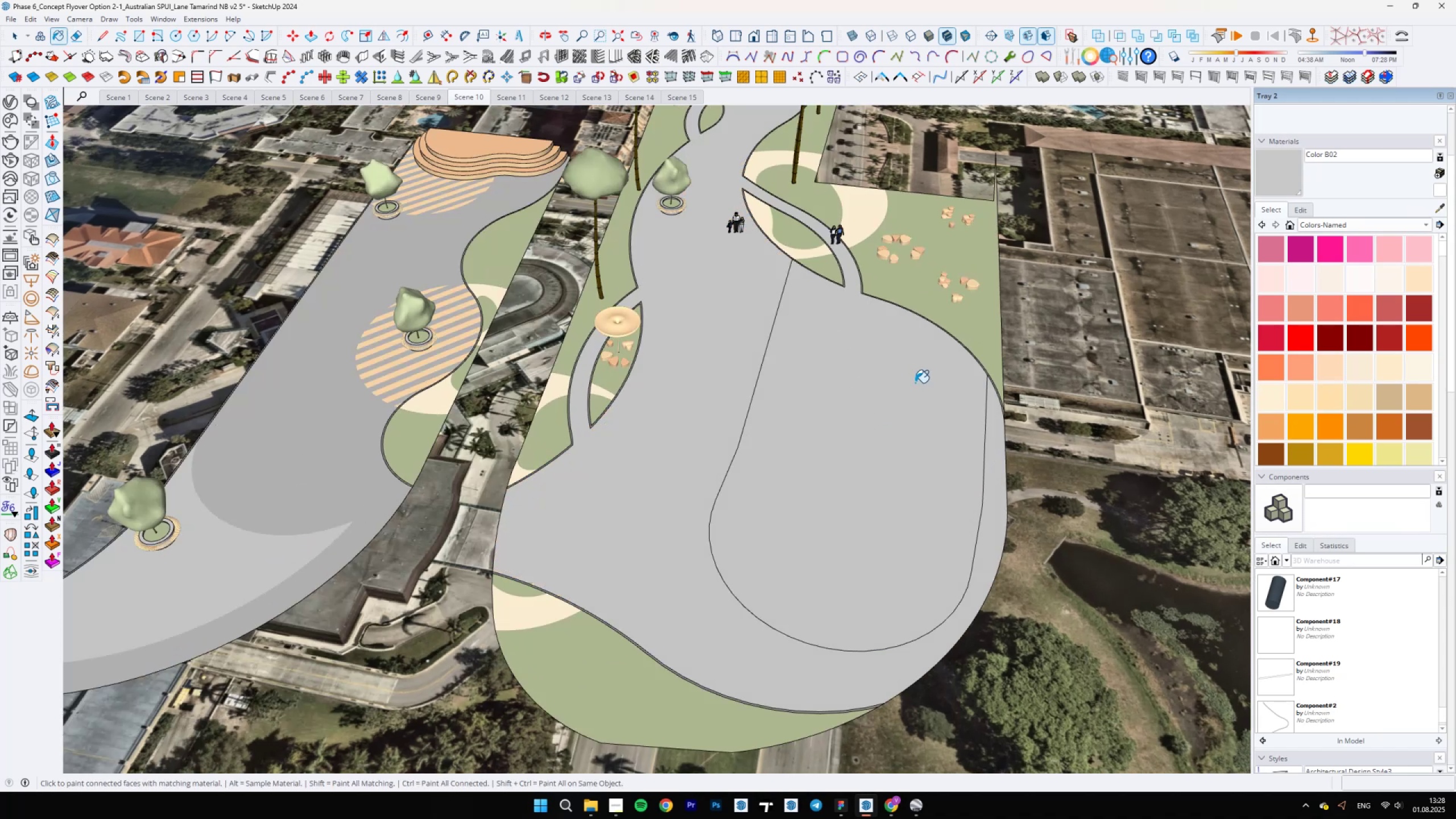 
key(Space)
 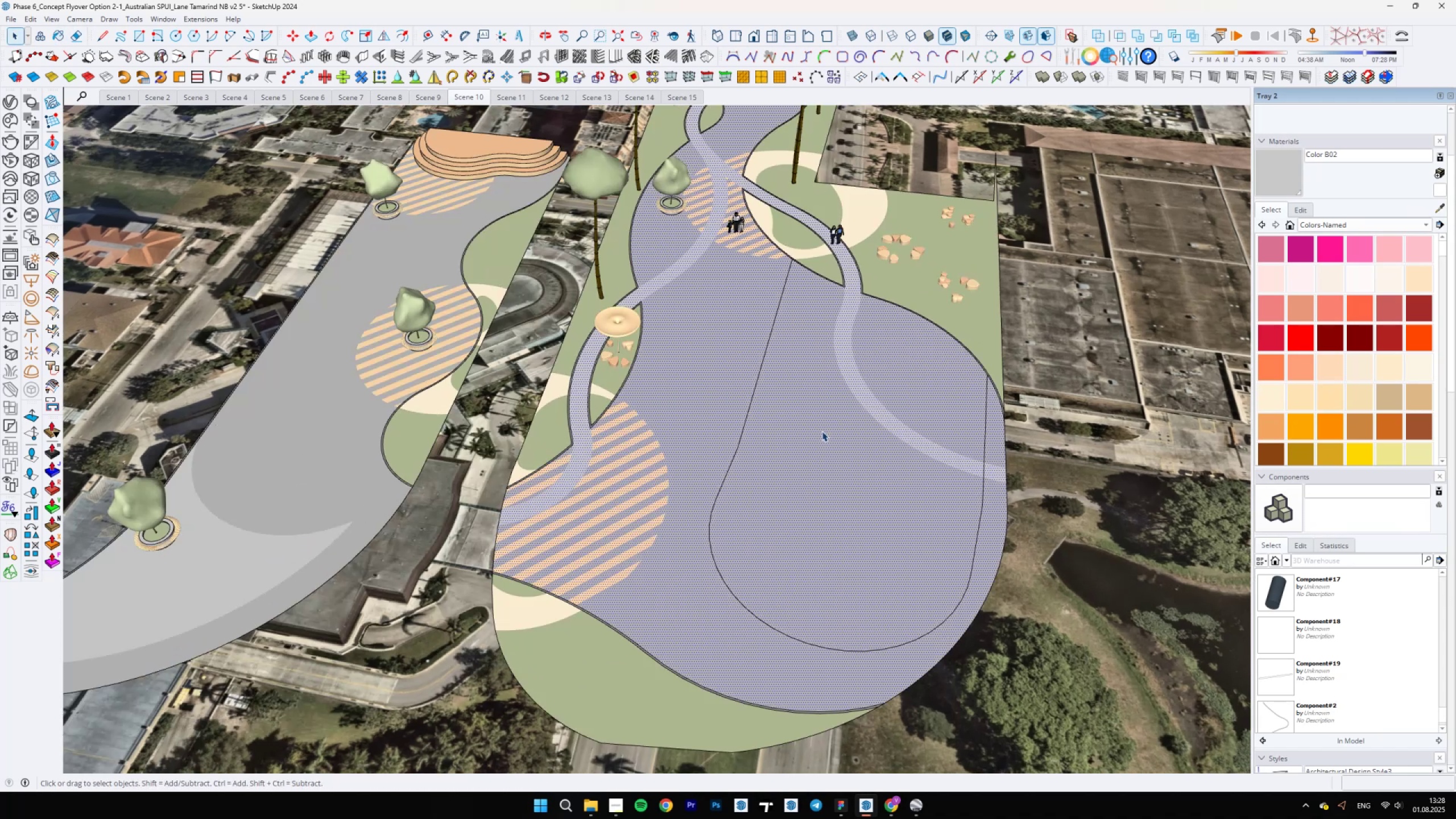 
left_click([823, 427])
 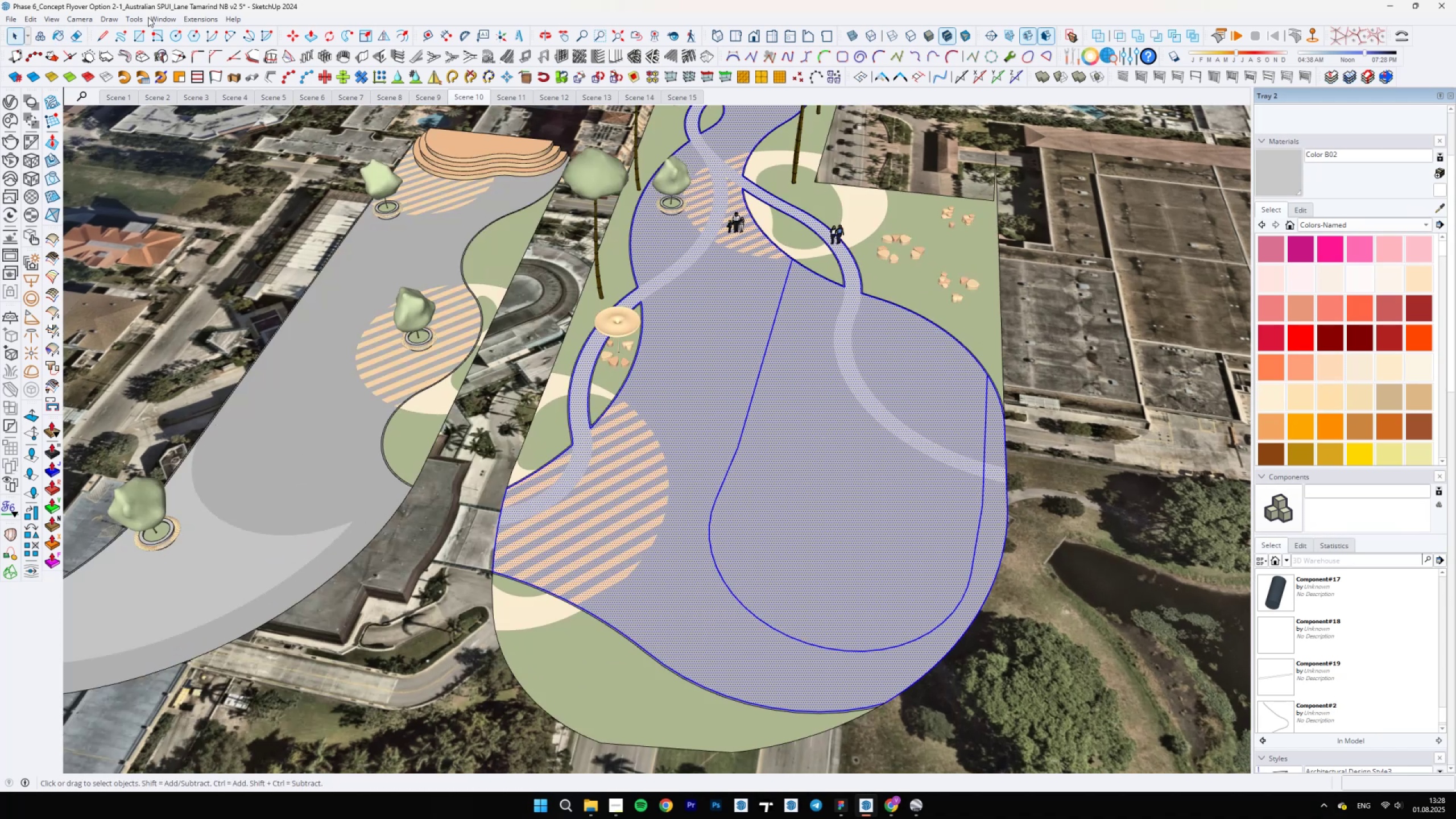 
left_click([63, 15])
 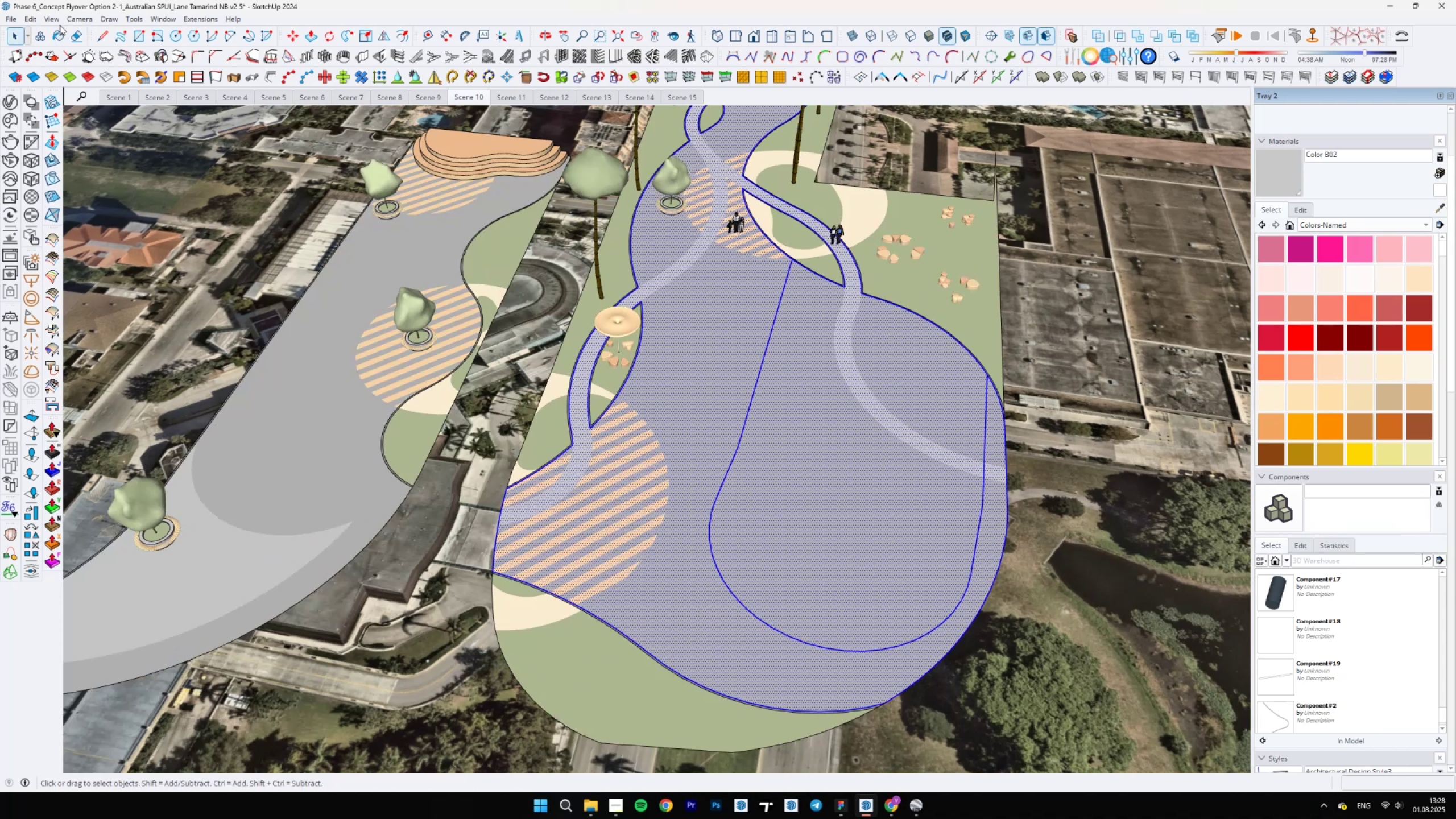 
left_click([55, 20])
 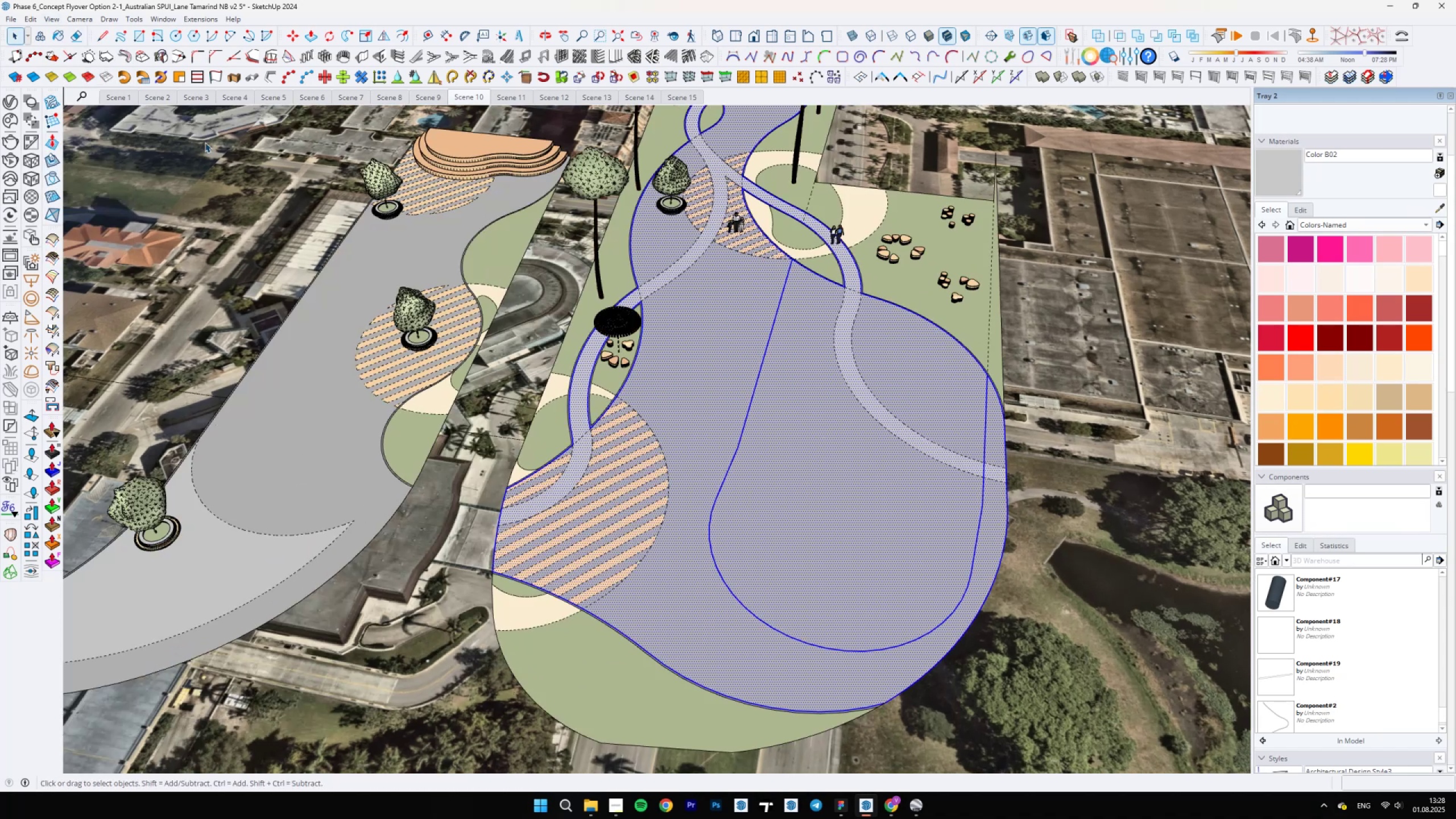 
double_click([785, 437])
 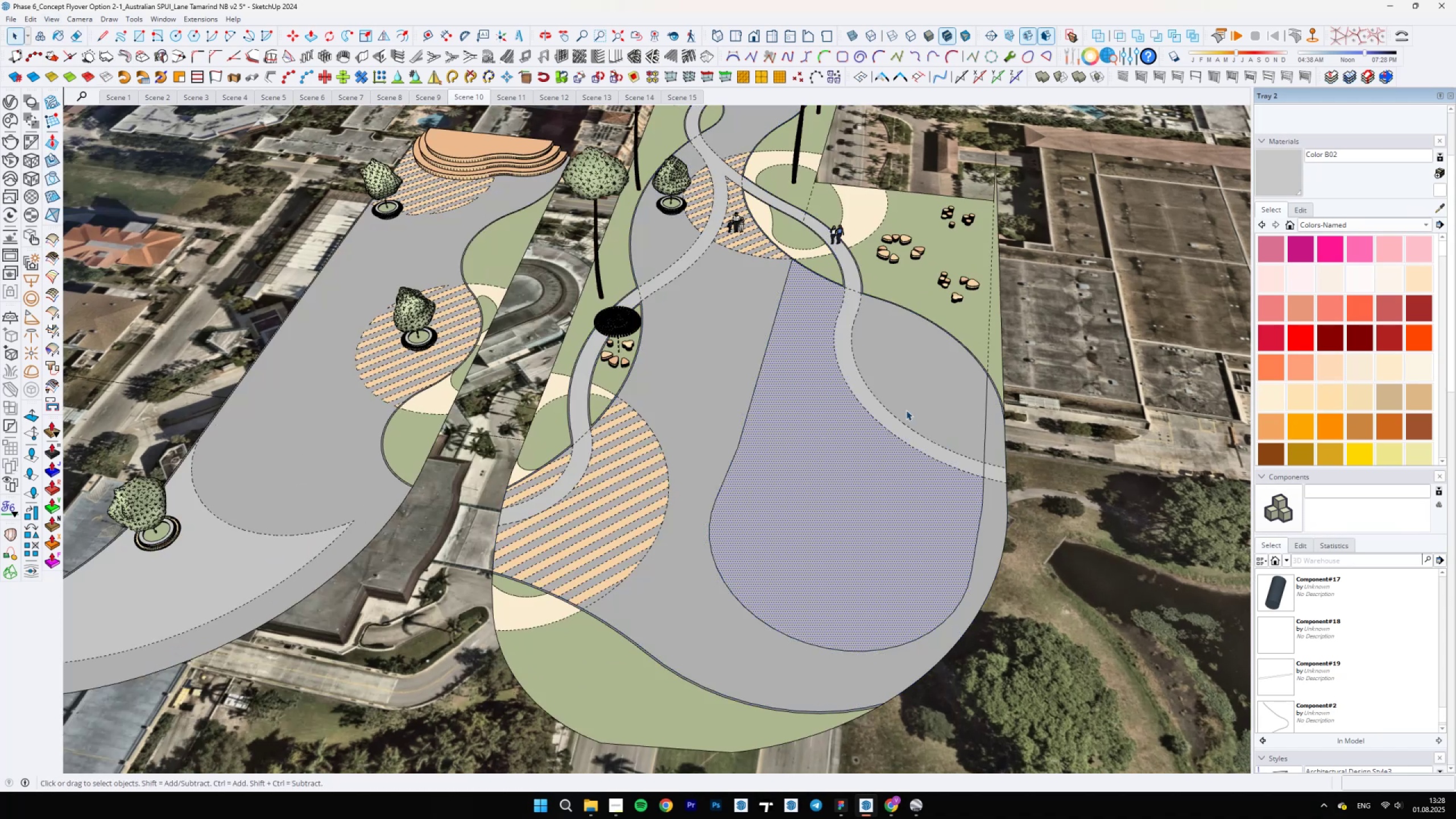 
key(B)
 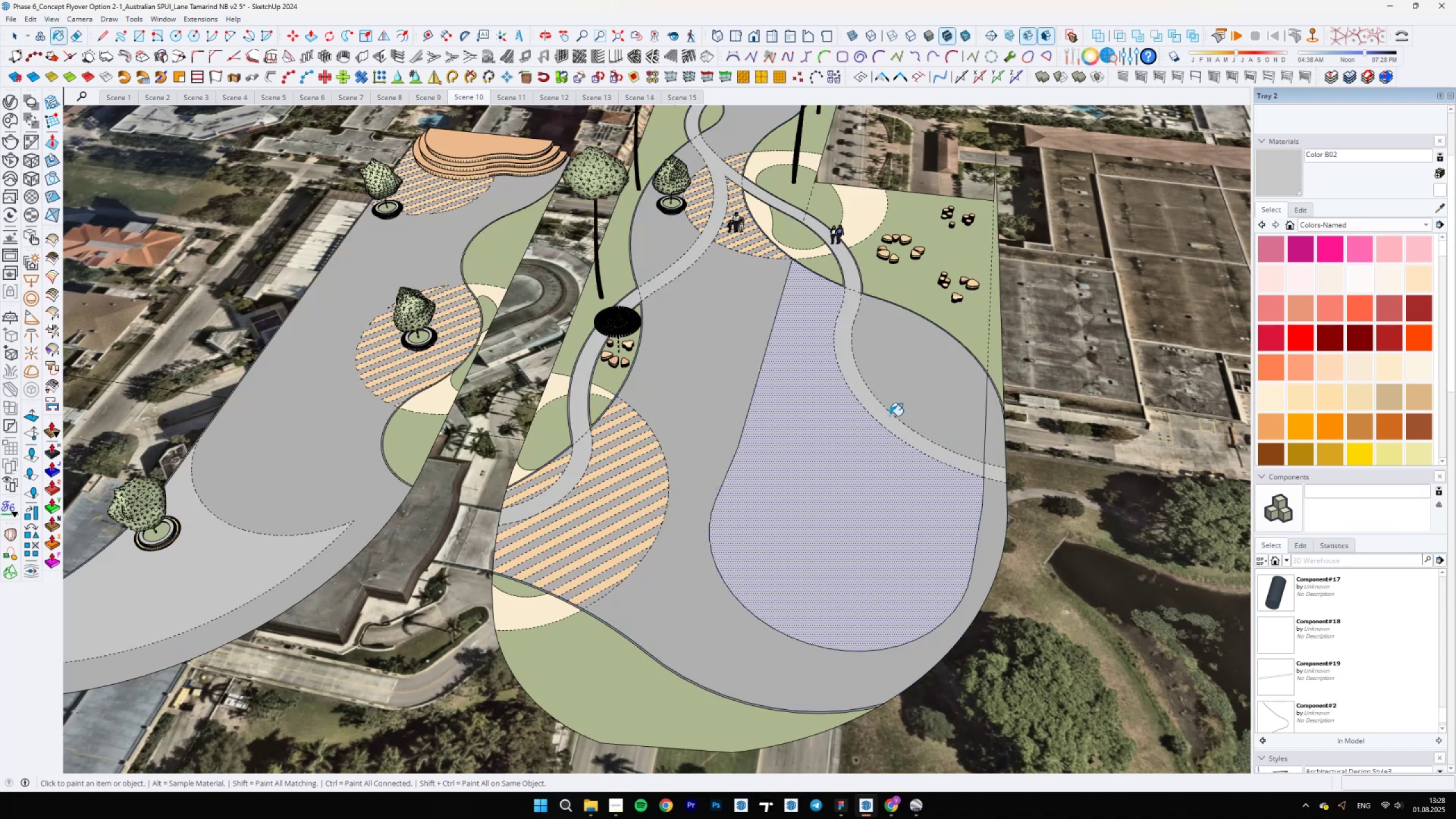 
double_click([913, 397])
 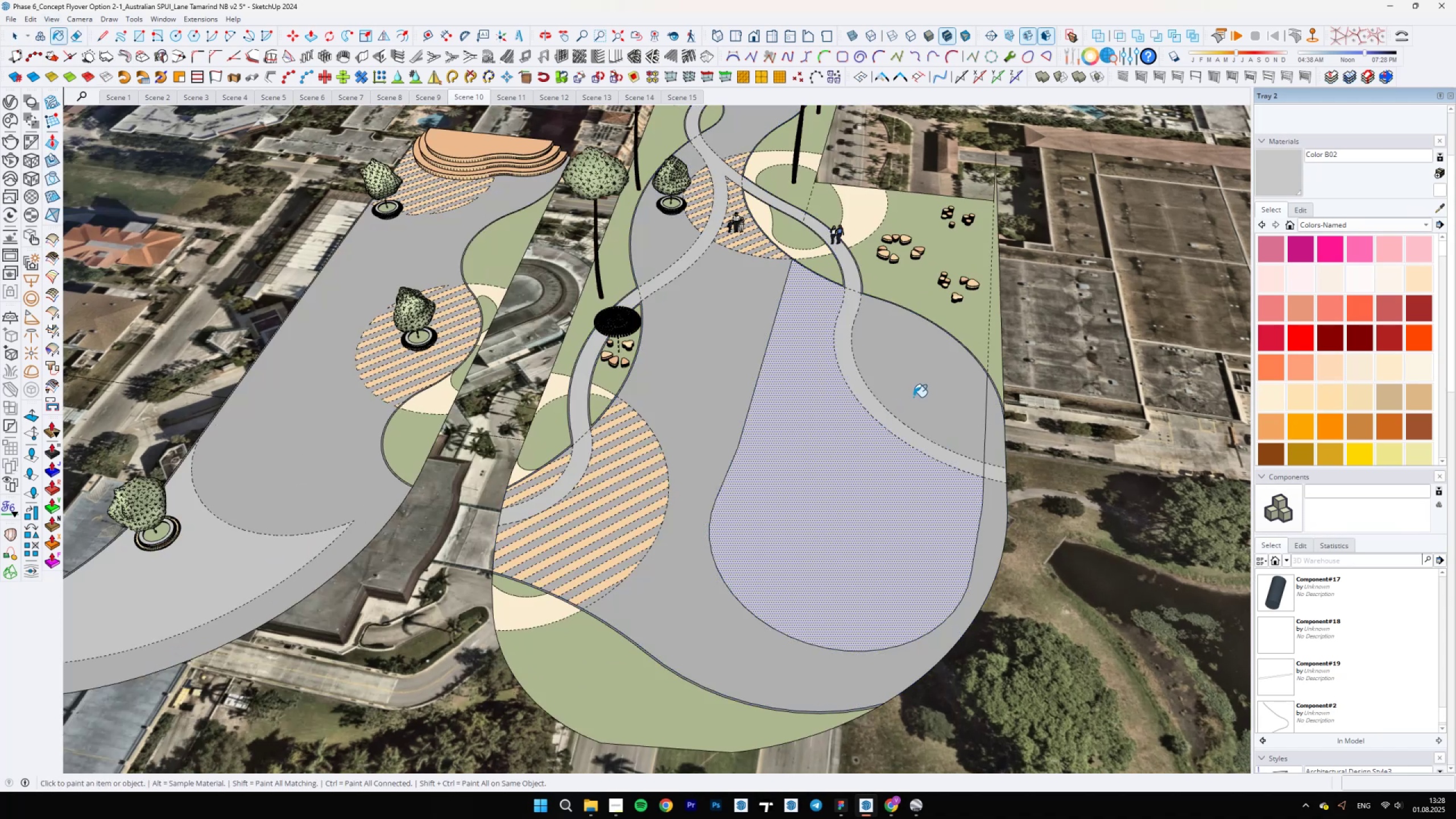 
key(E)
 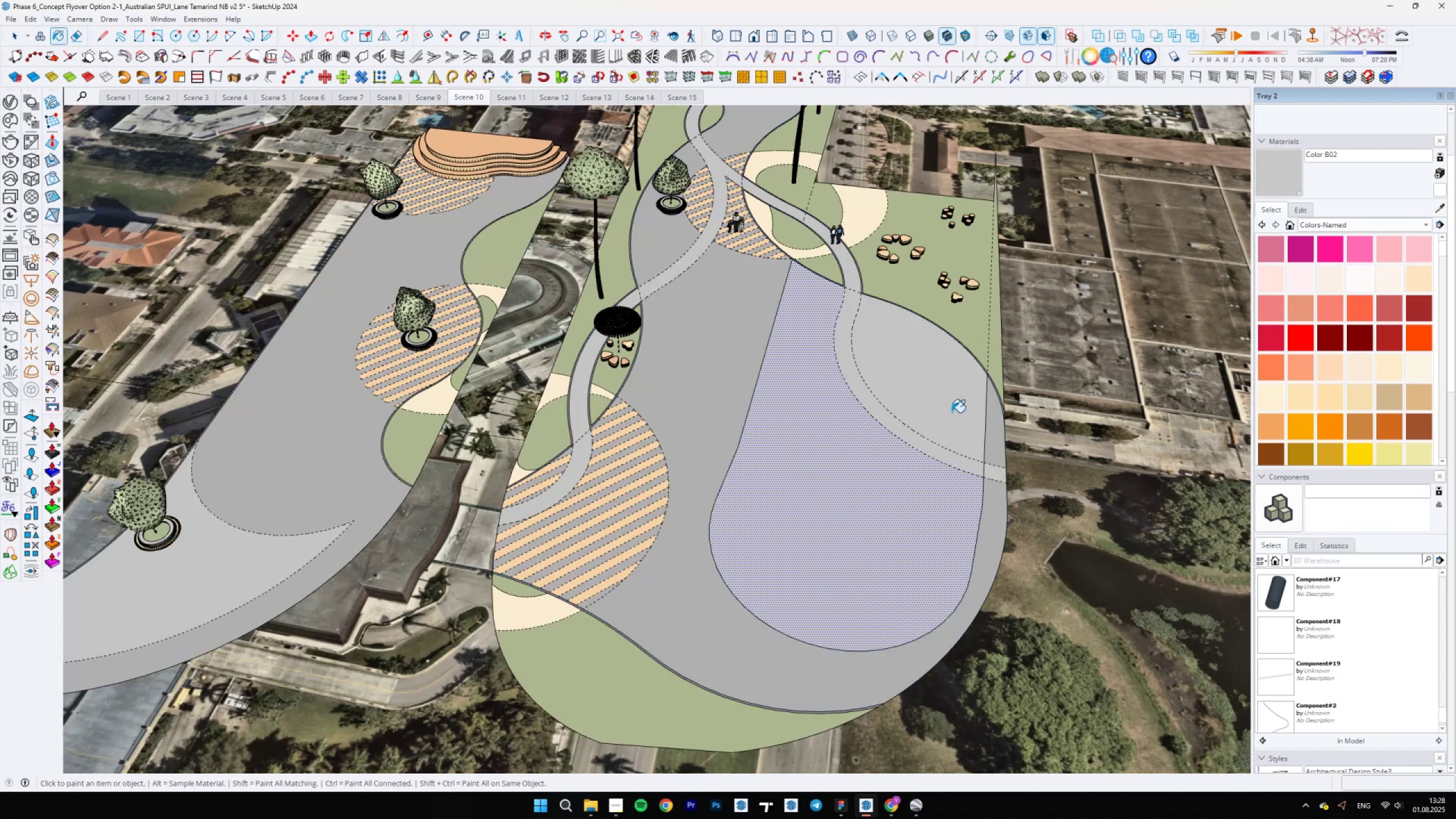 
key(Control+ControlLeft)
 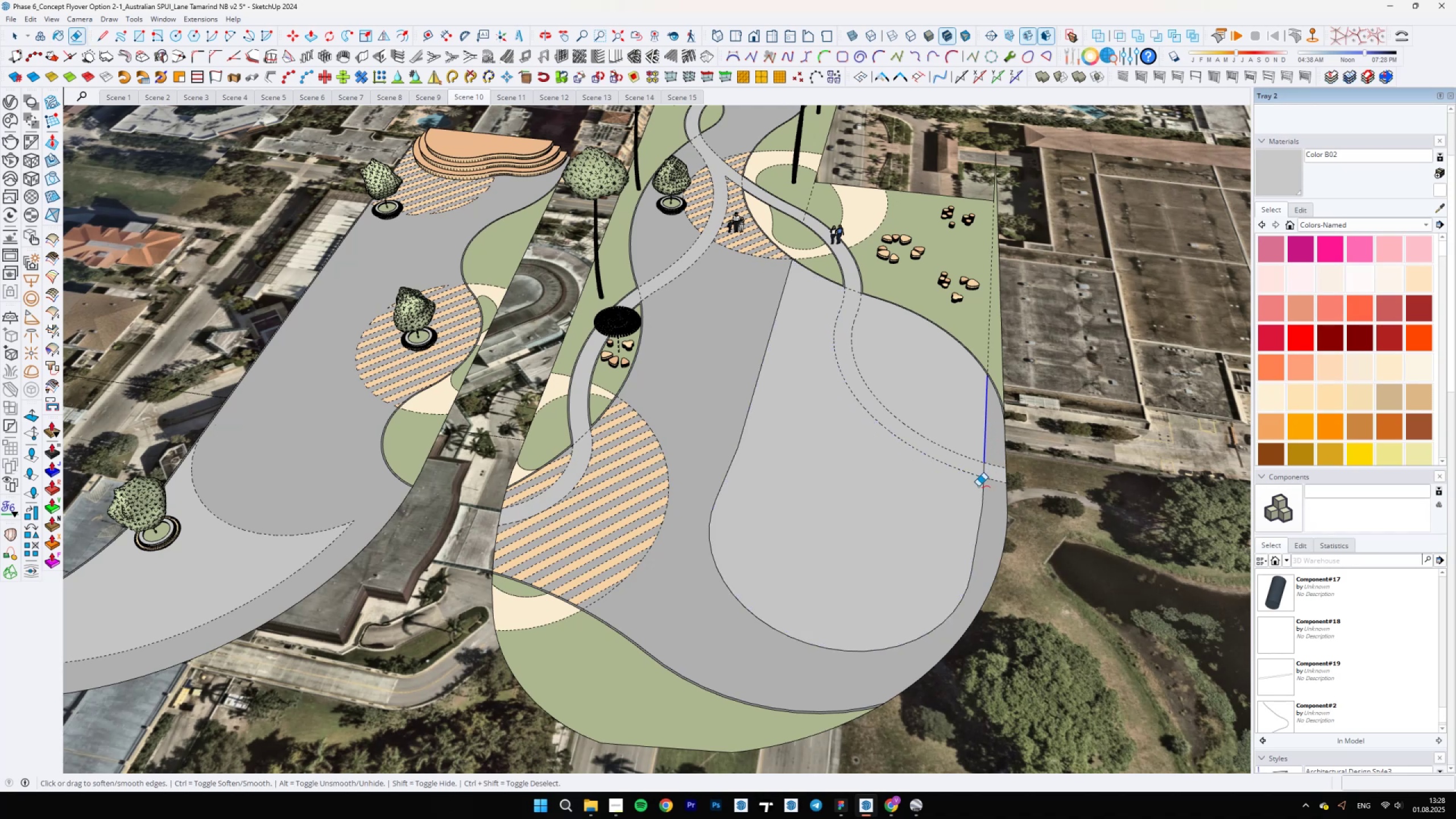 
left_click_drag(start_coordinate=[758, 404], to_coordinate=[766, 592])
 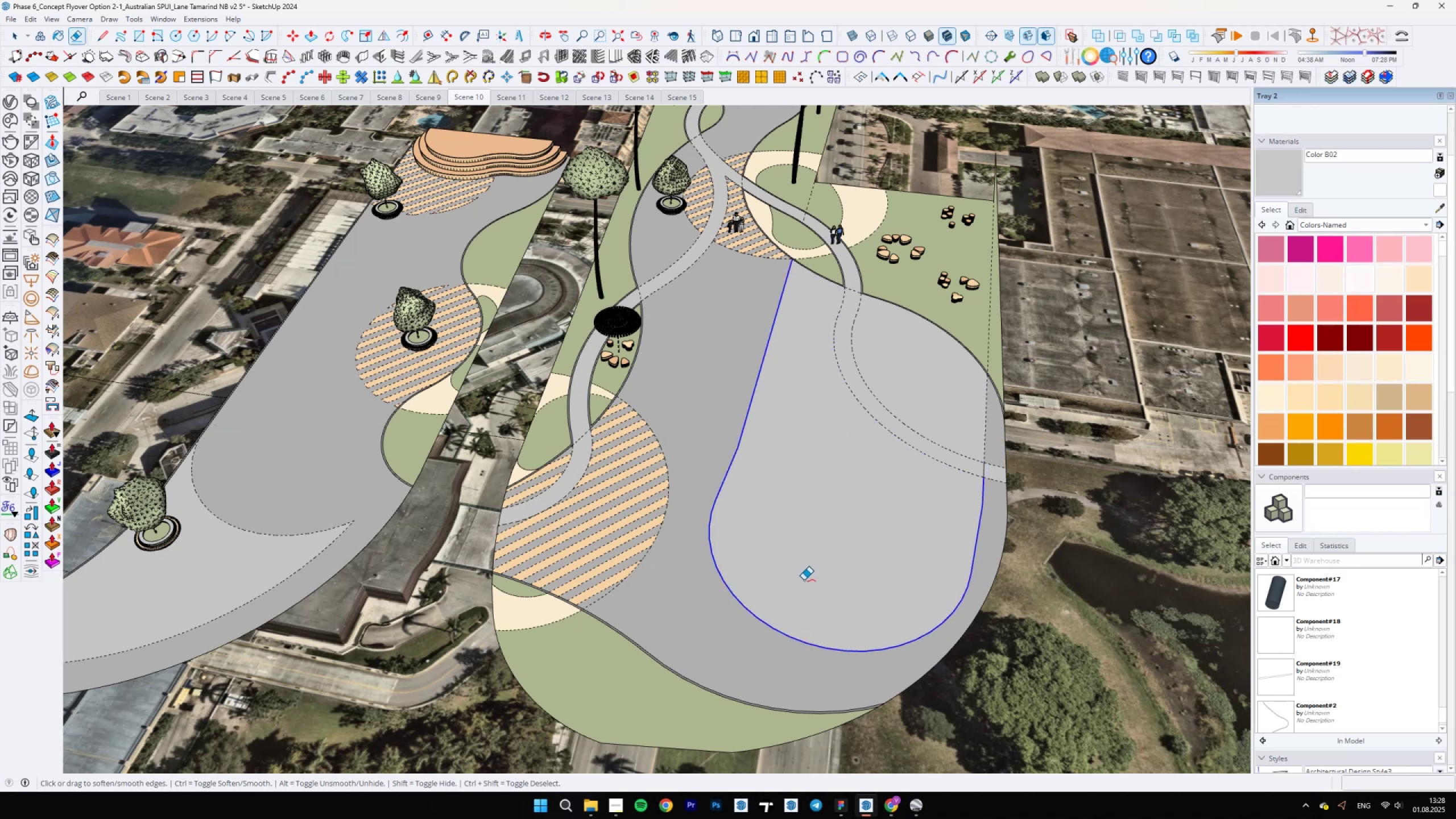 
key(Space)
 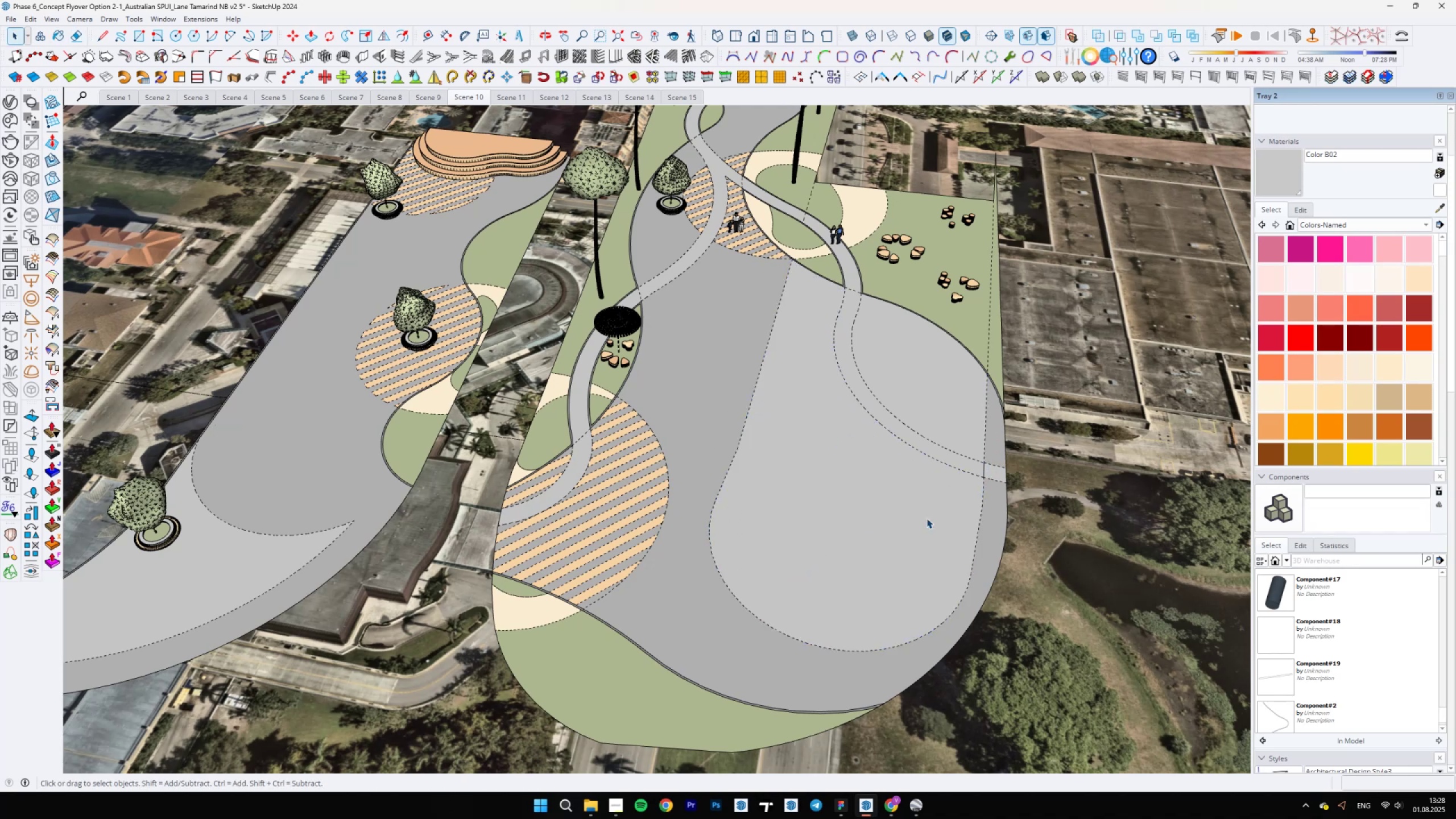 
scroll: coordinate [992, 456], scroll_direction: up, amount: 3.0
 